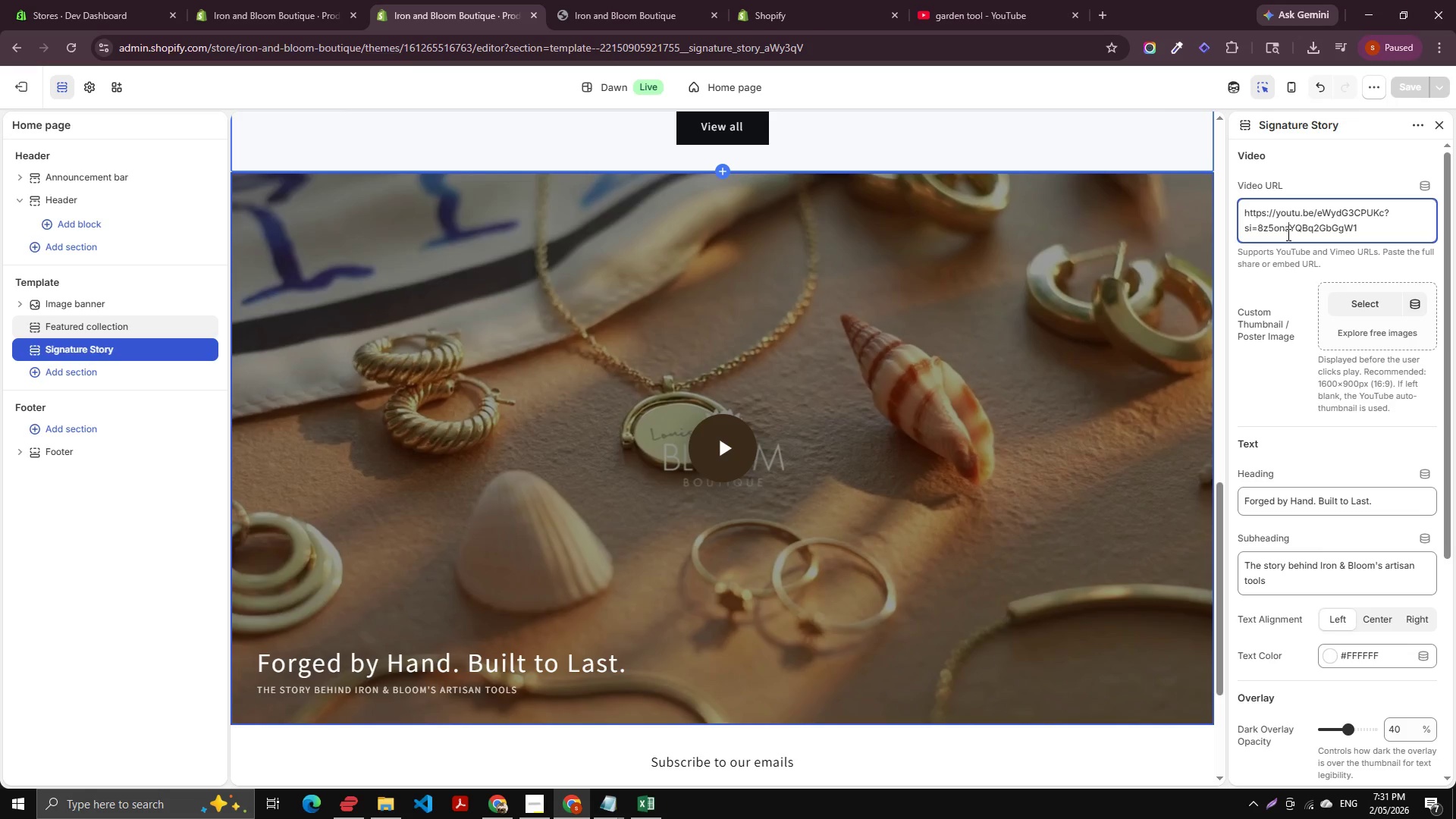 
key(Control+A)
 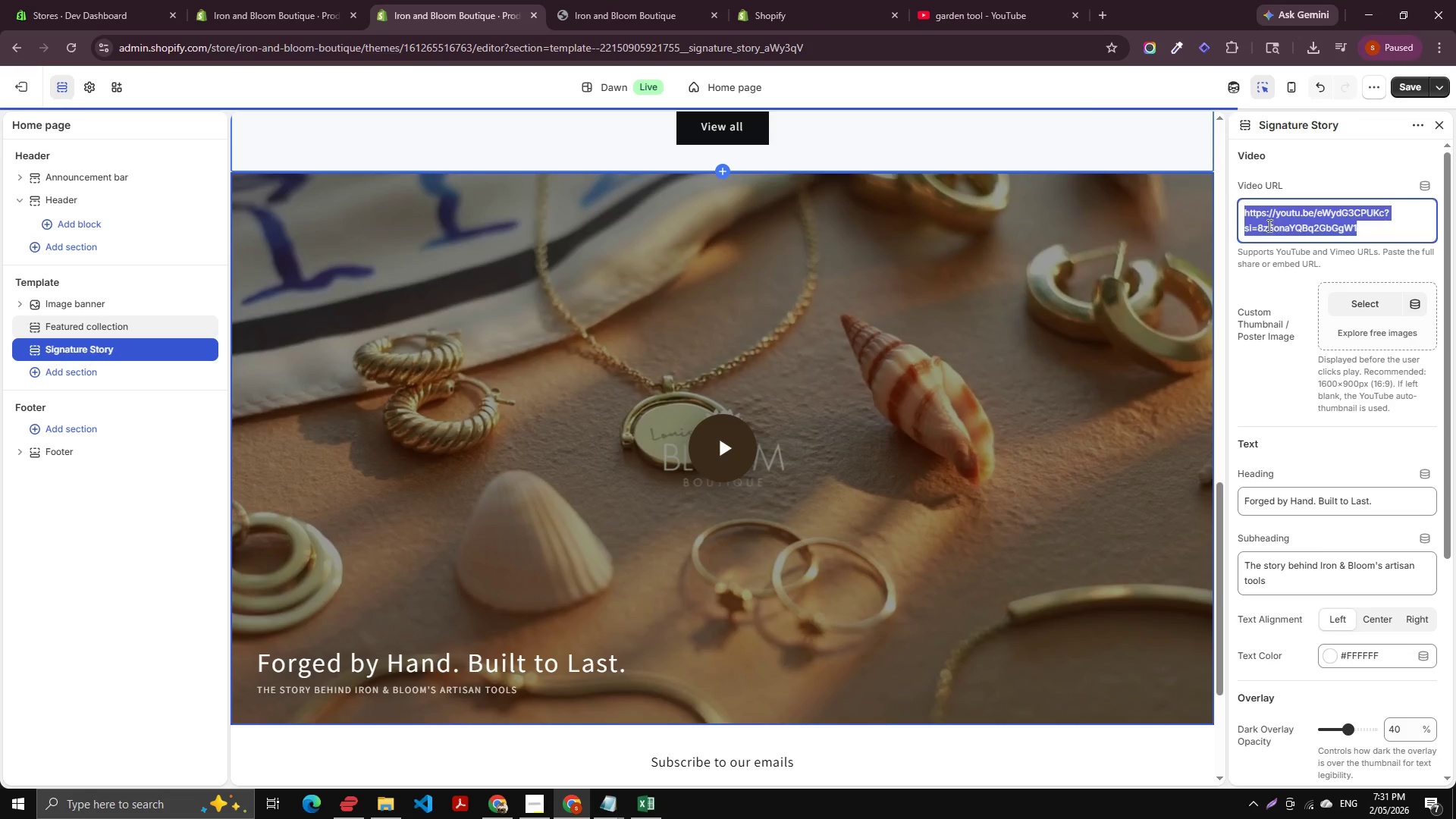 
key(Control+V)
 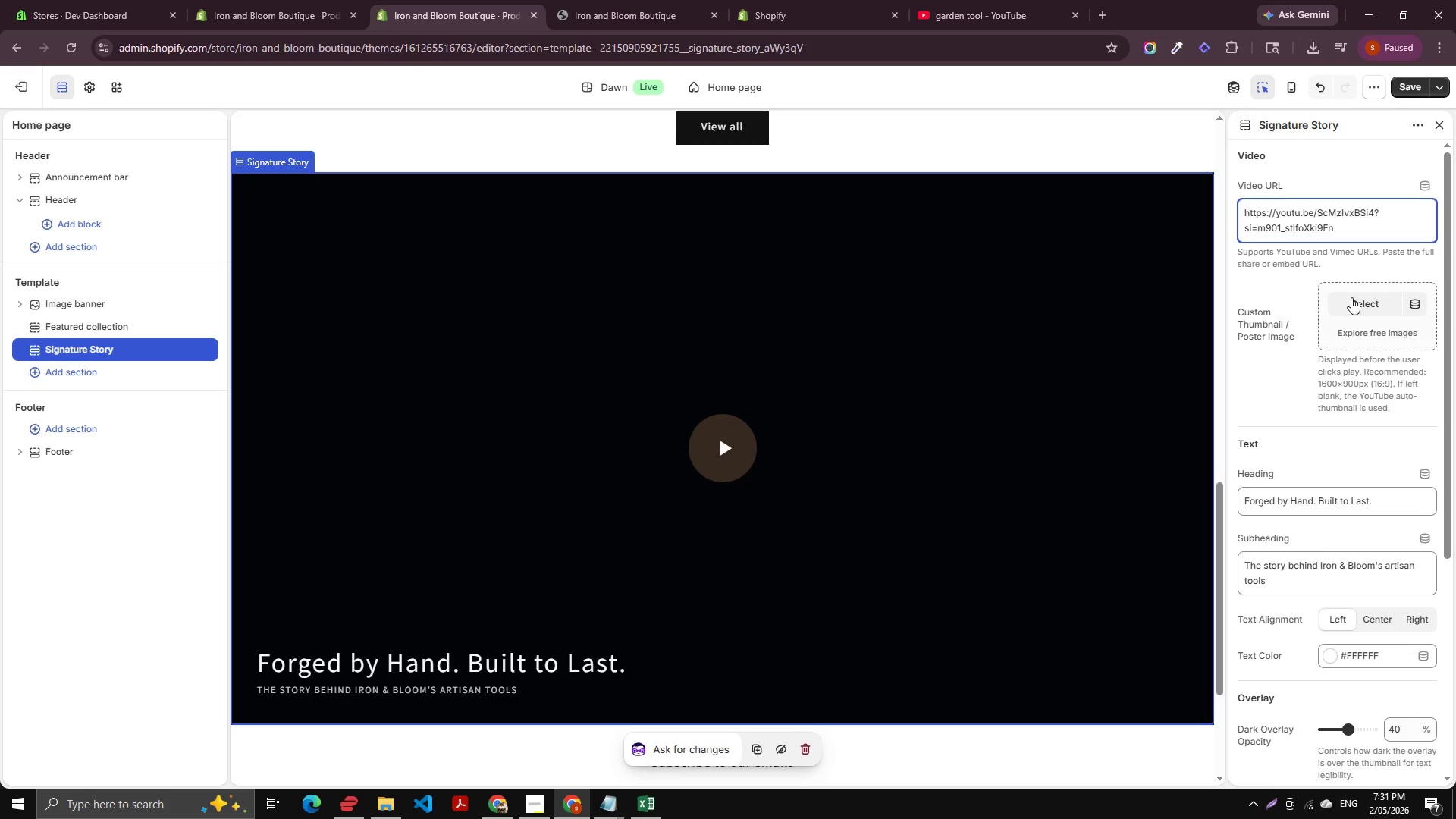 
left_click([1349, 298])
 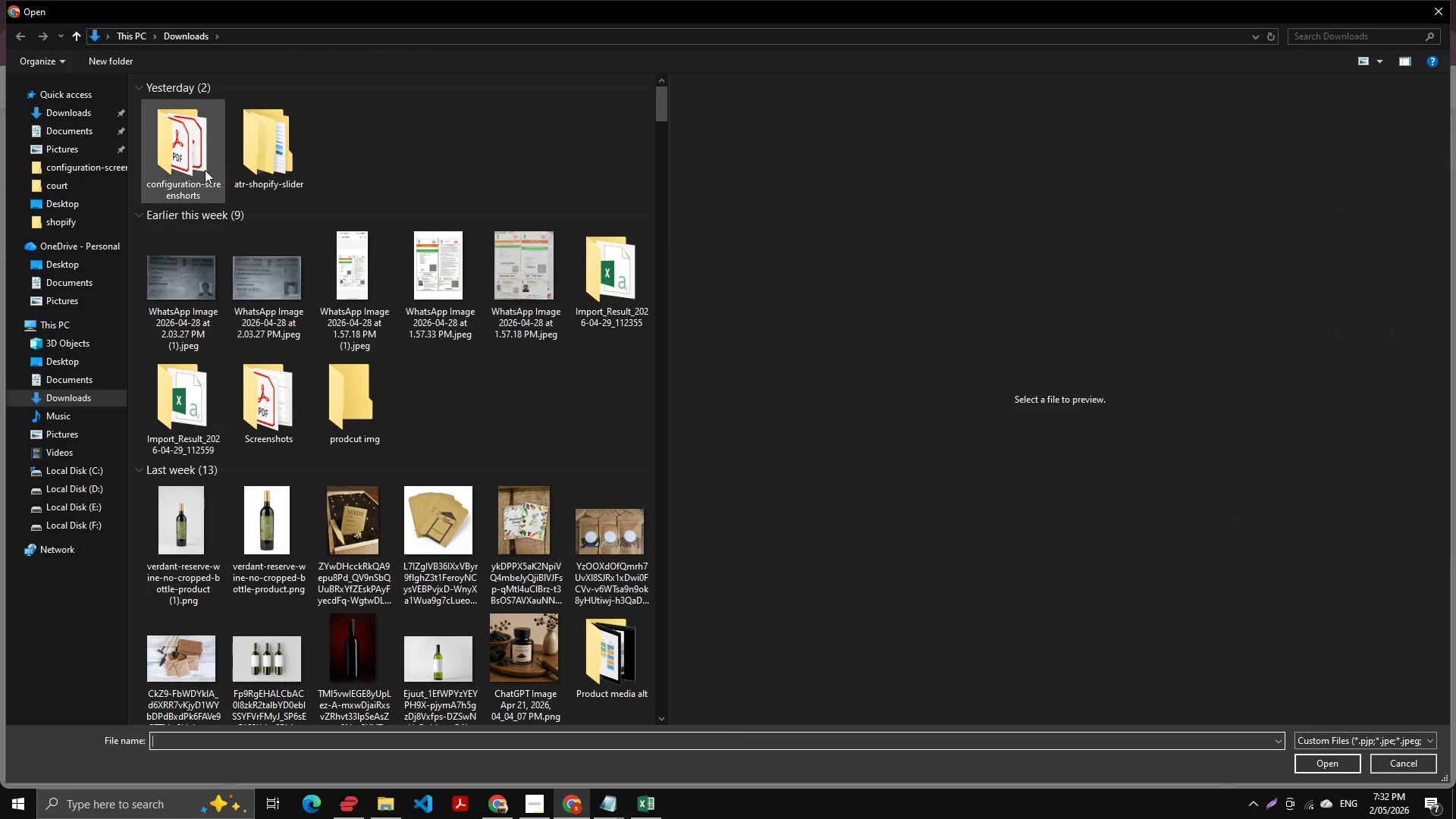 
wait(6.22)
 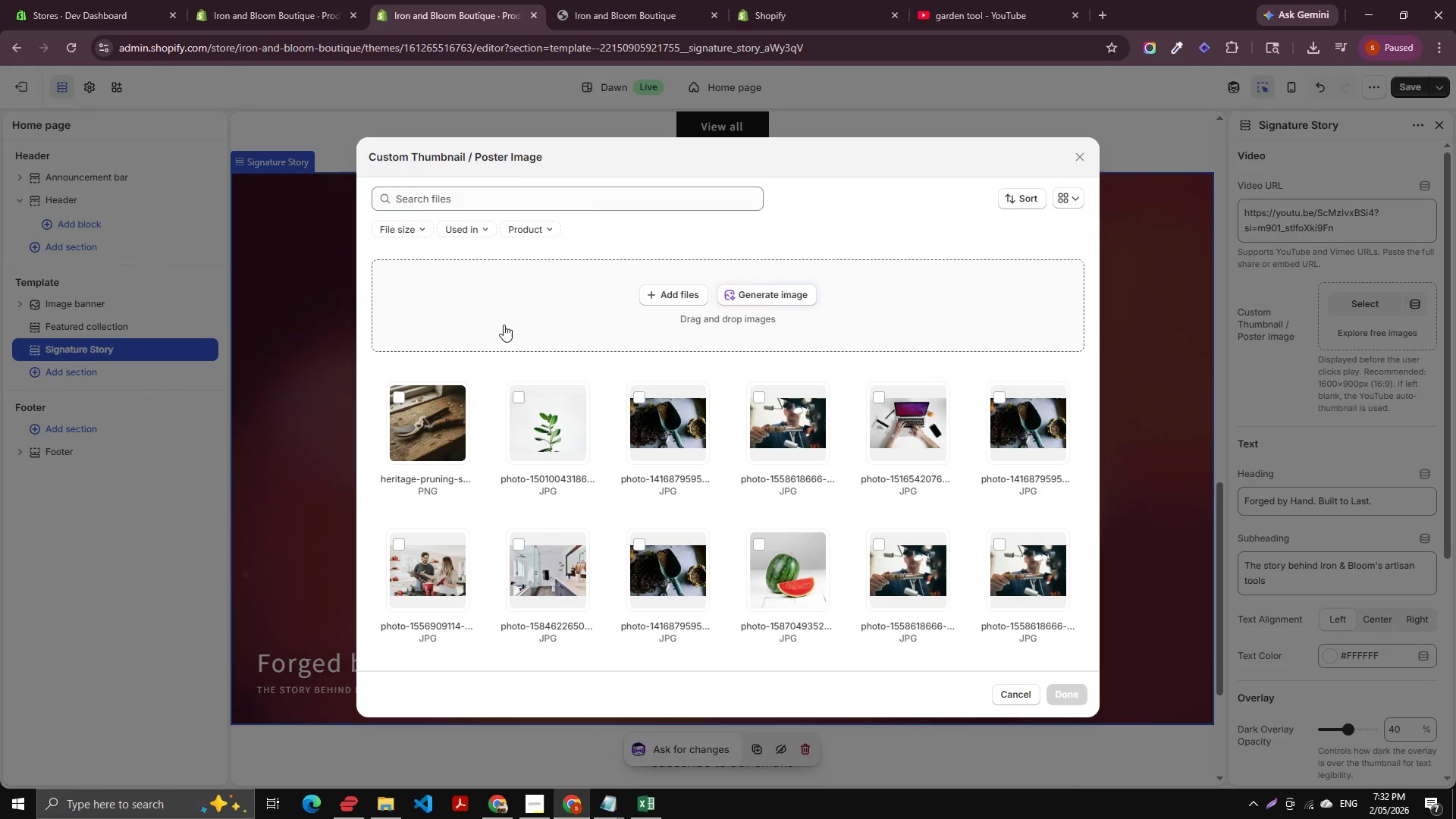 
left_click([71, 394])
 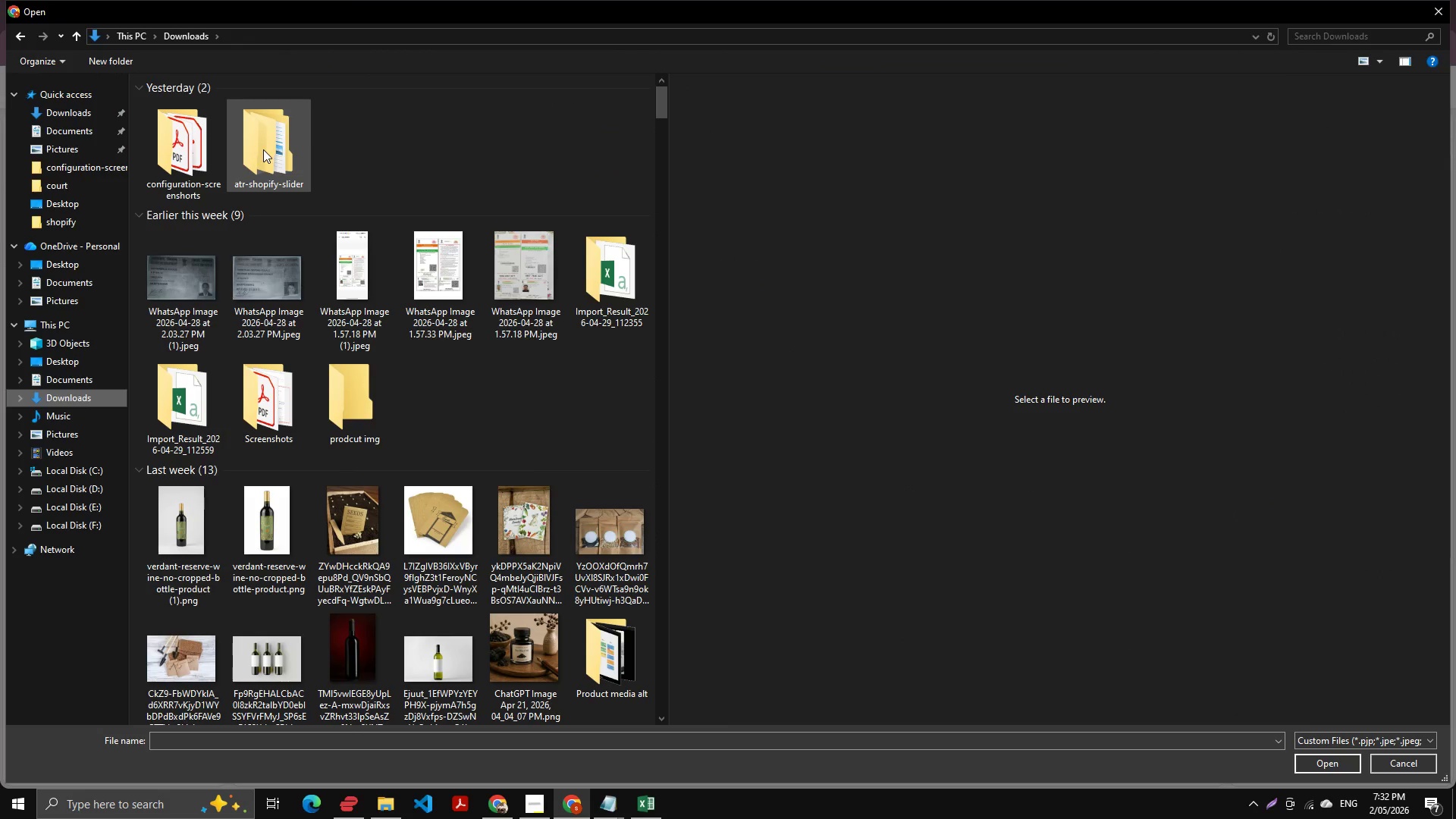 
double_click([264, 149])
 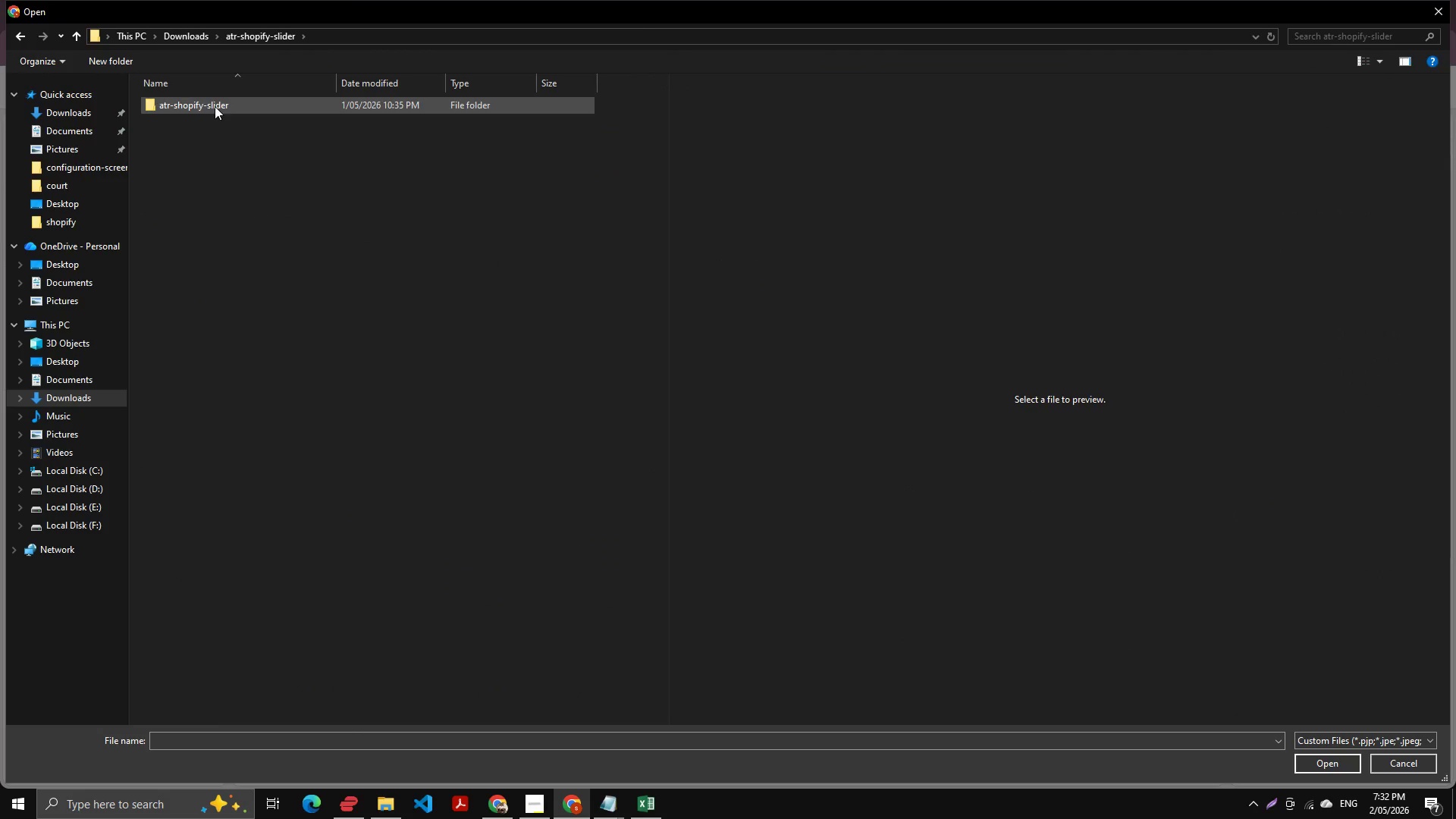 
double_click([215, 106])
 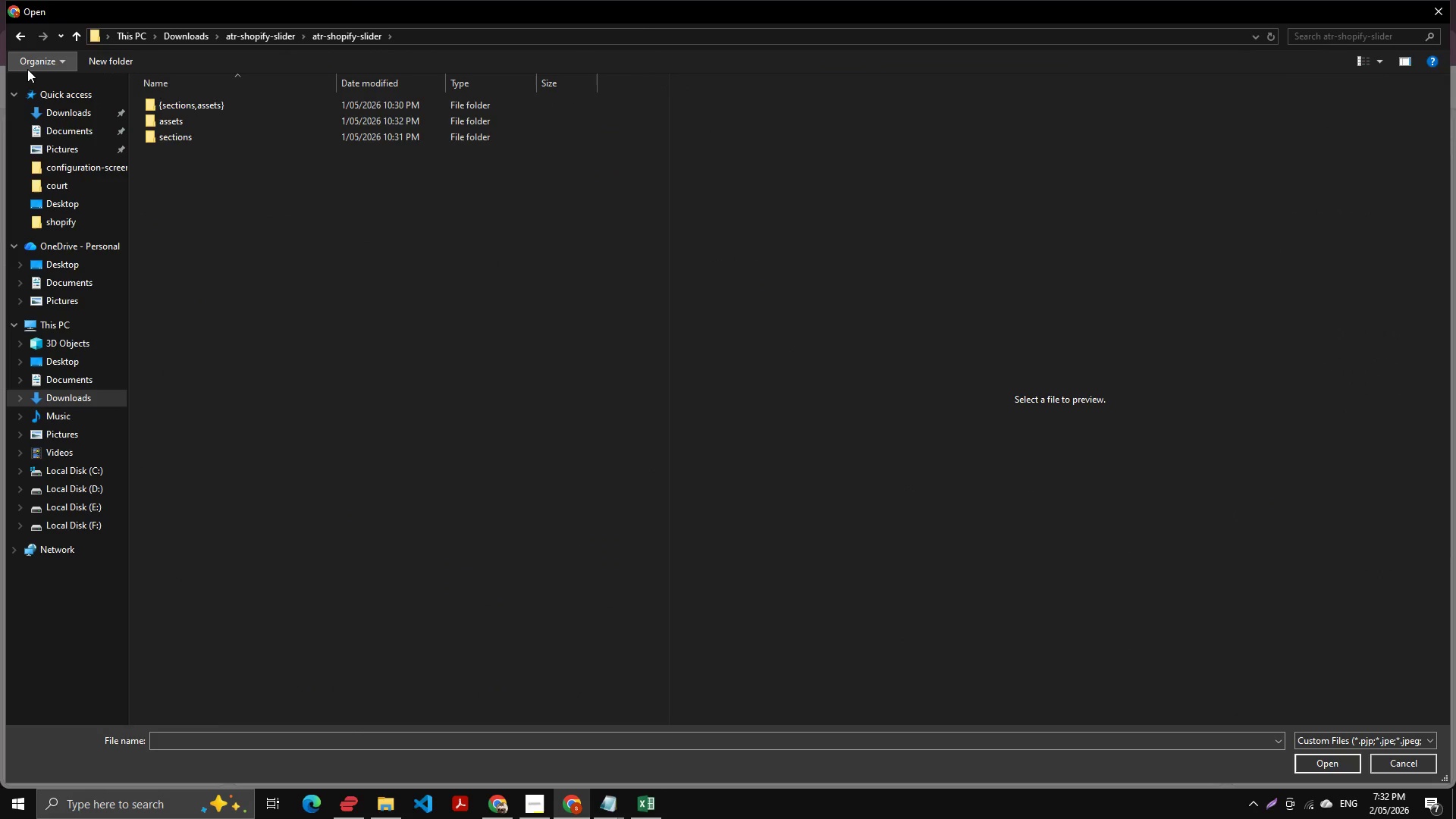 
left_click([24, 67])
 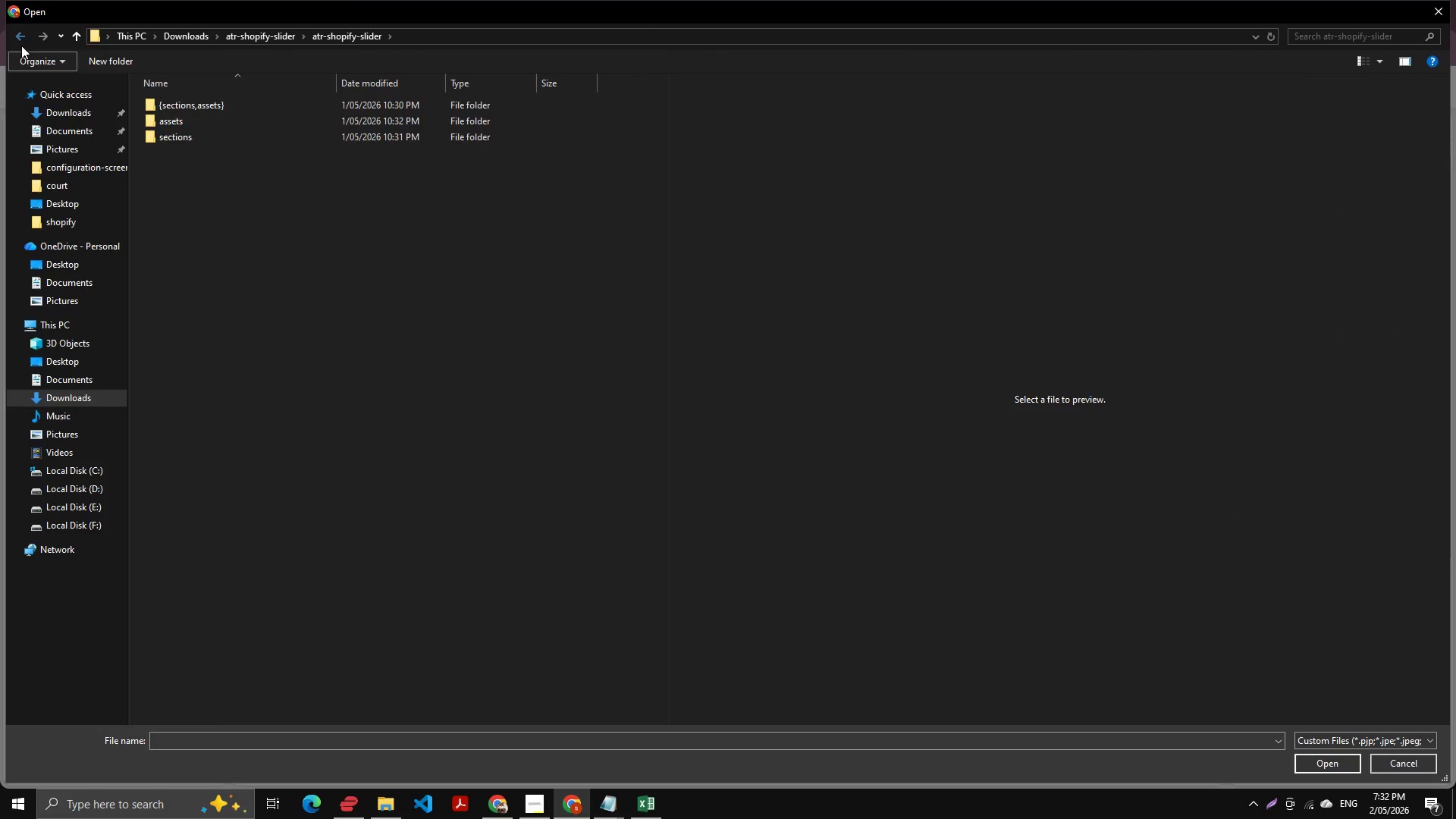 
double_click([21, 36])
 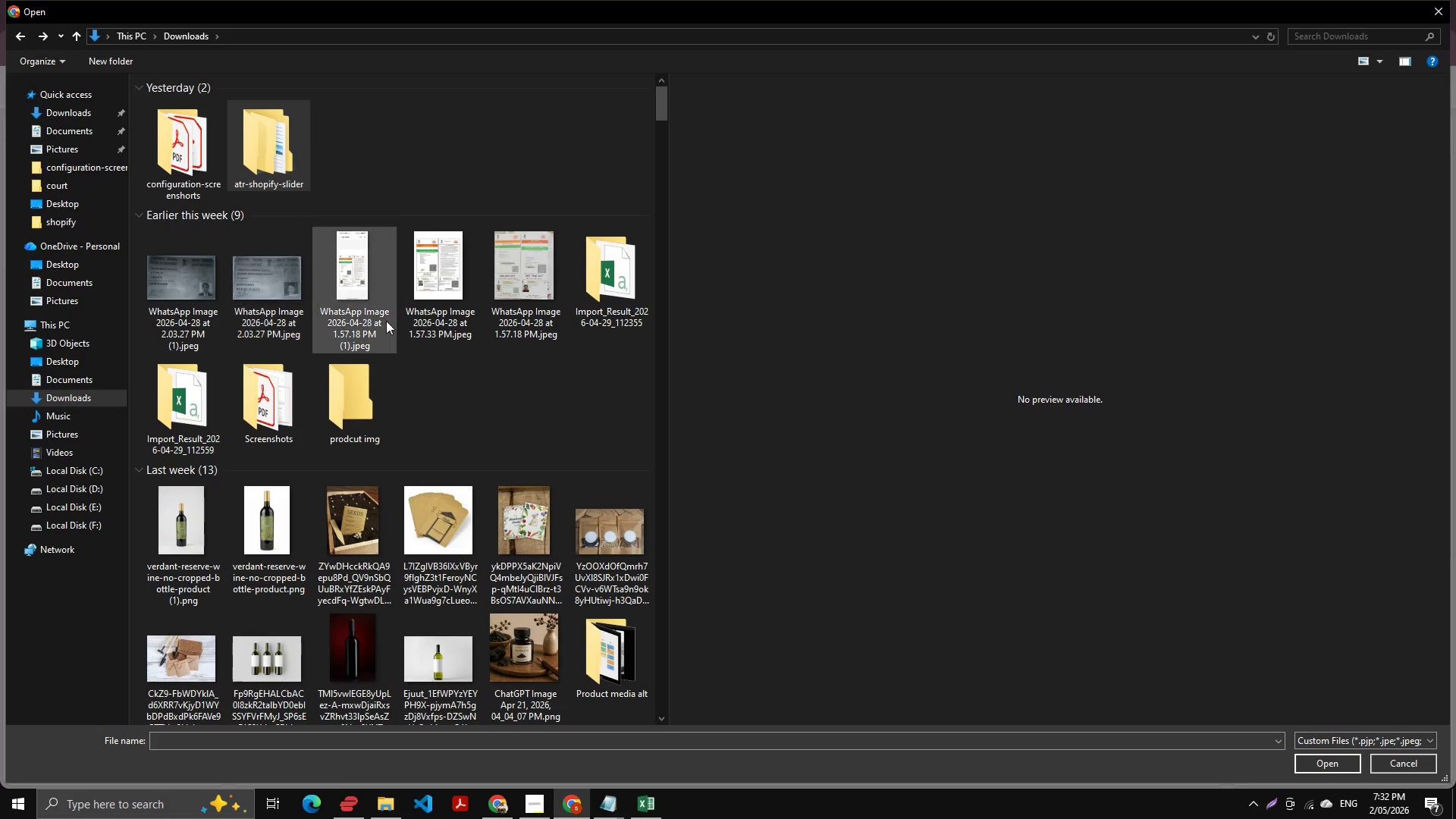 
scroll: coordinate [425, 456], scroll_direction: down, amount: 5.0
 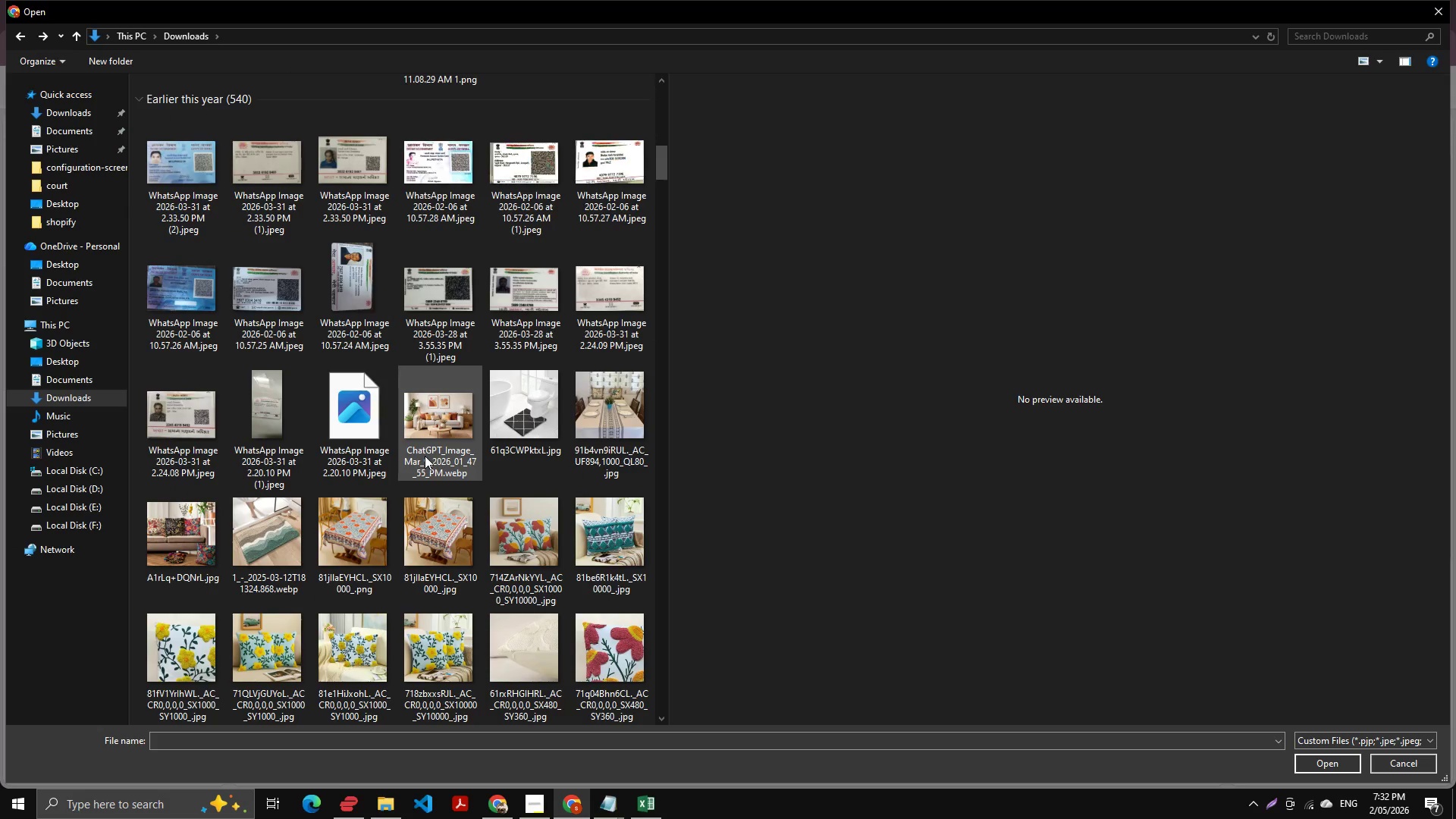 
scroll: coordinate [334, 394], scroll_direction: up, amount: 10.0
 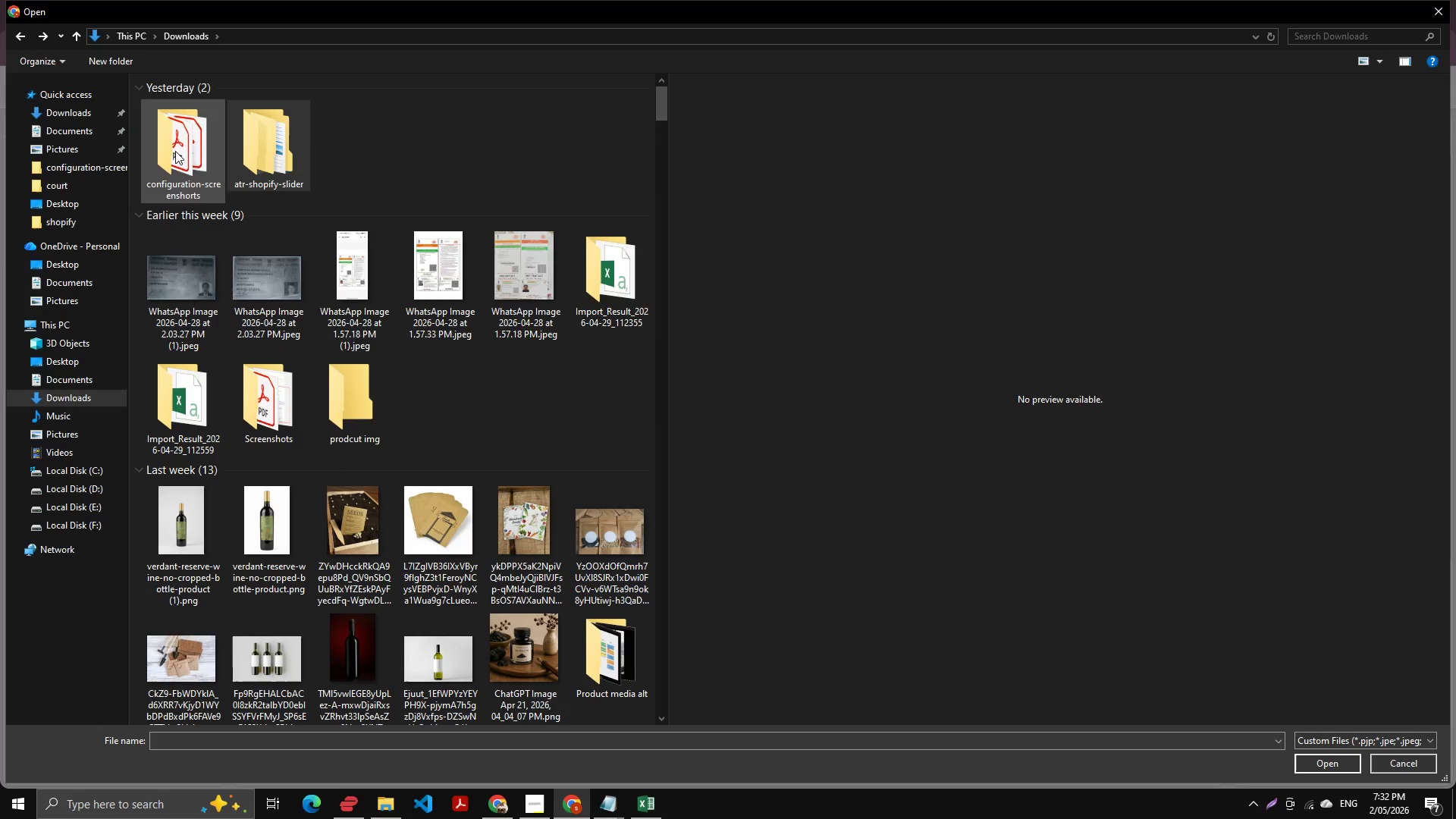 
double_click([175, 151])
 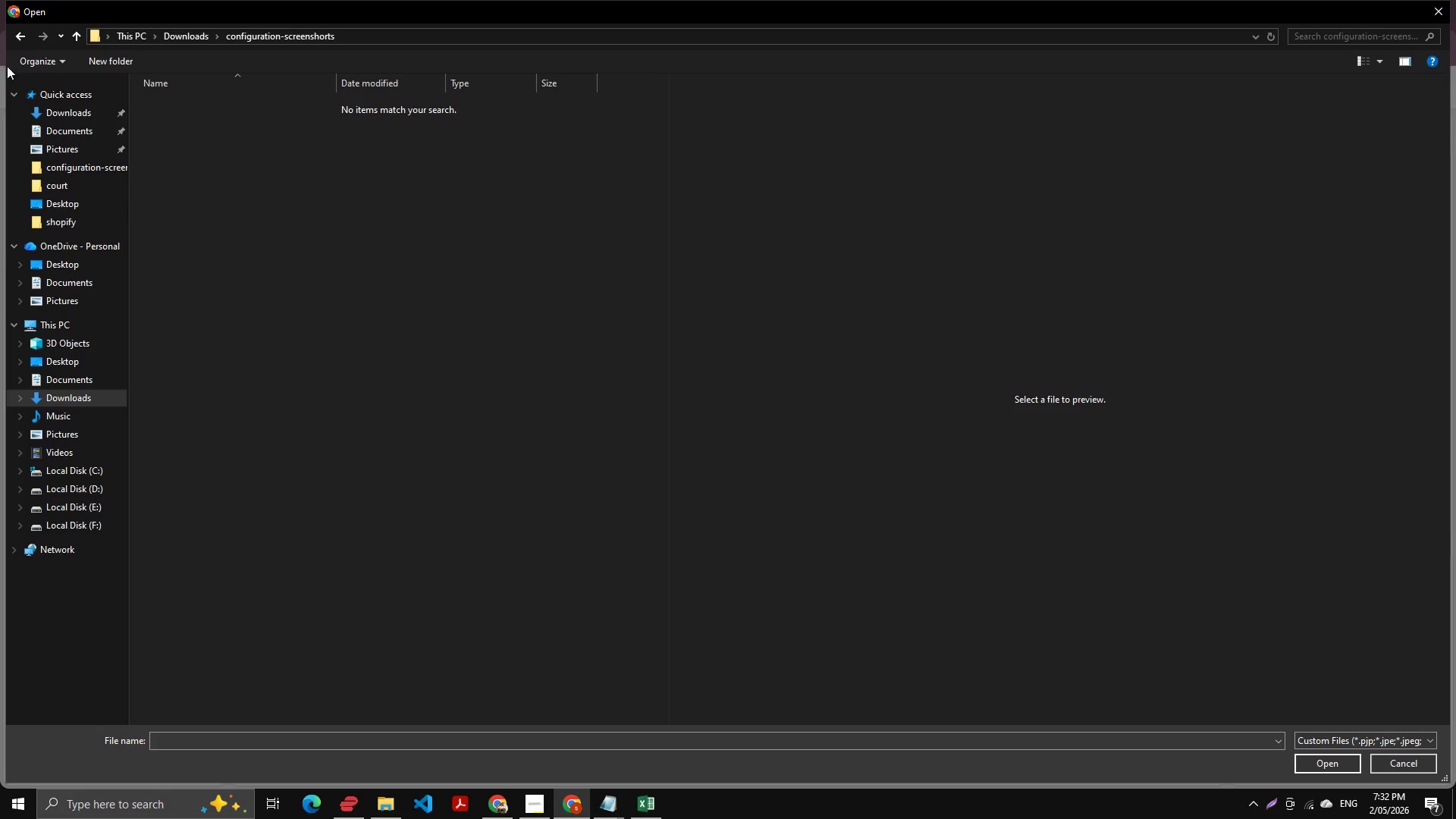 
left_click([20, 33])
 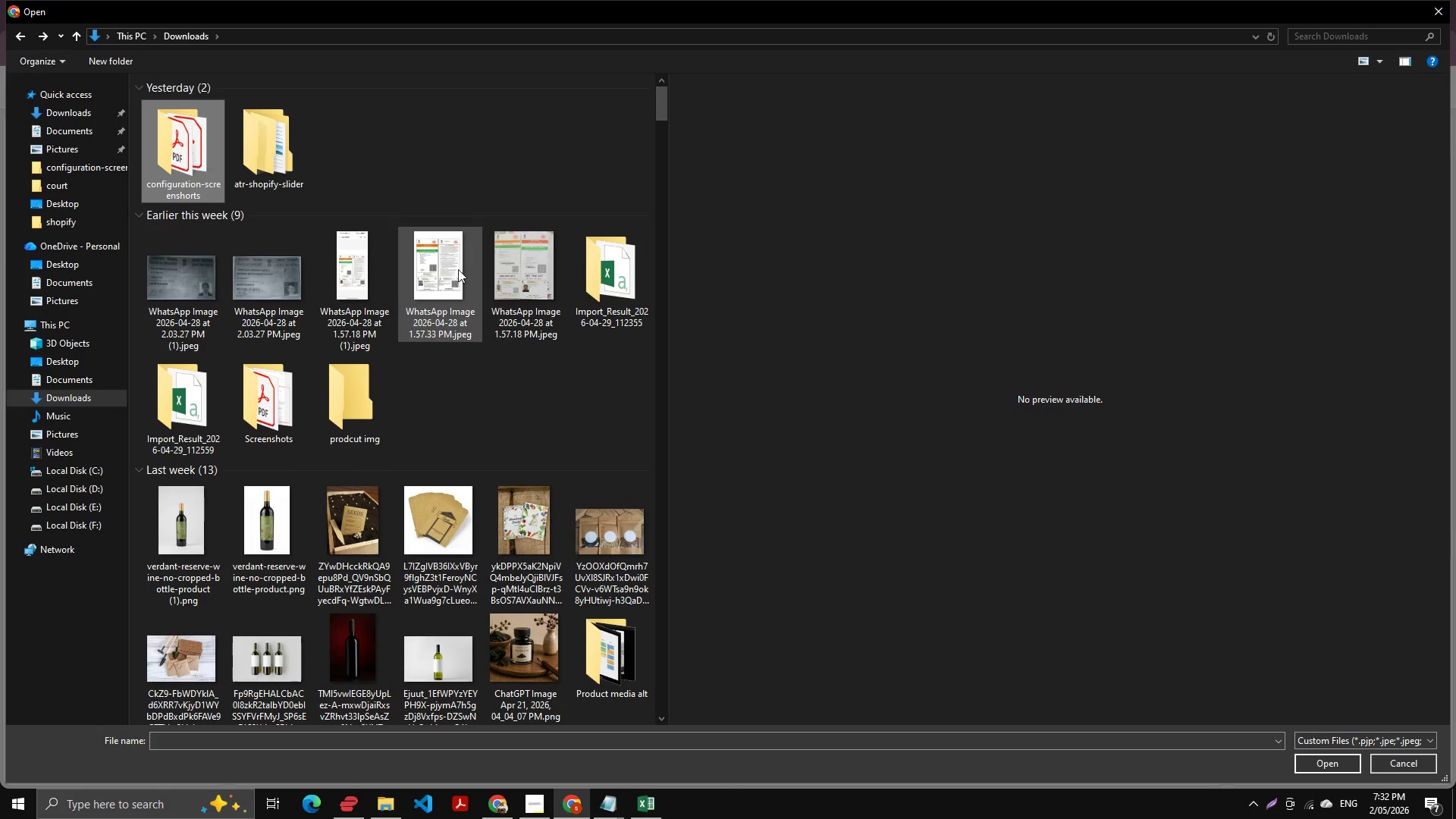 
key(Alt+AltLeft)
 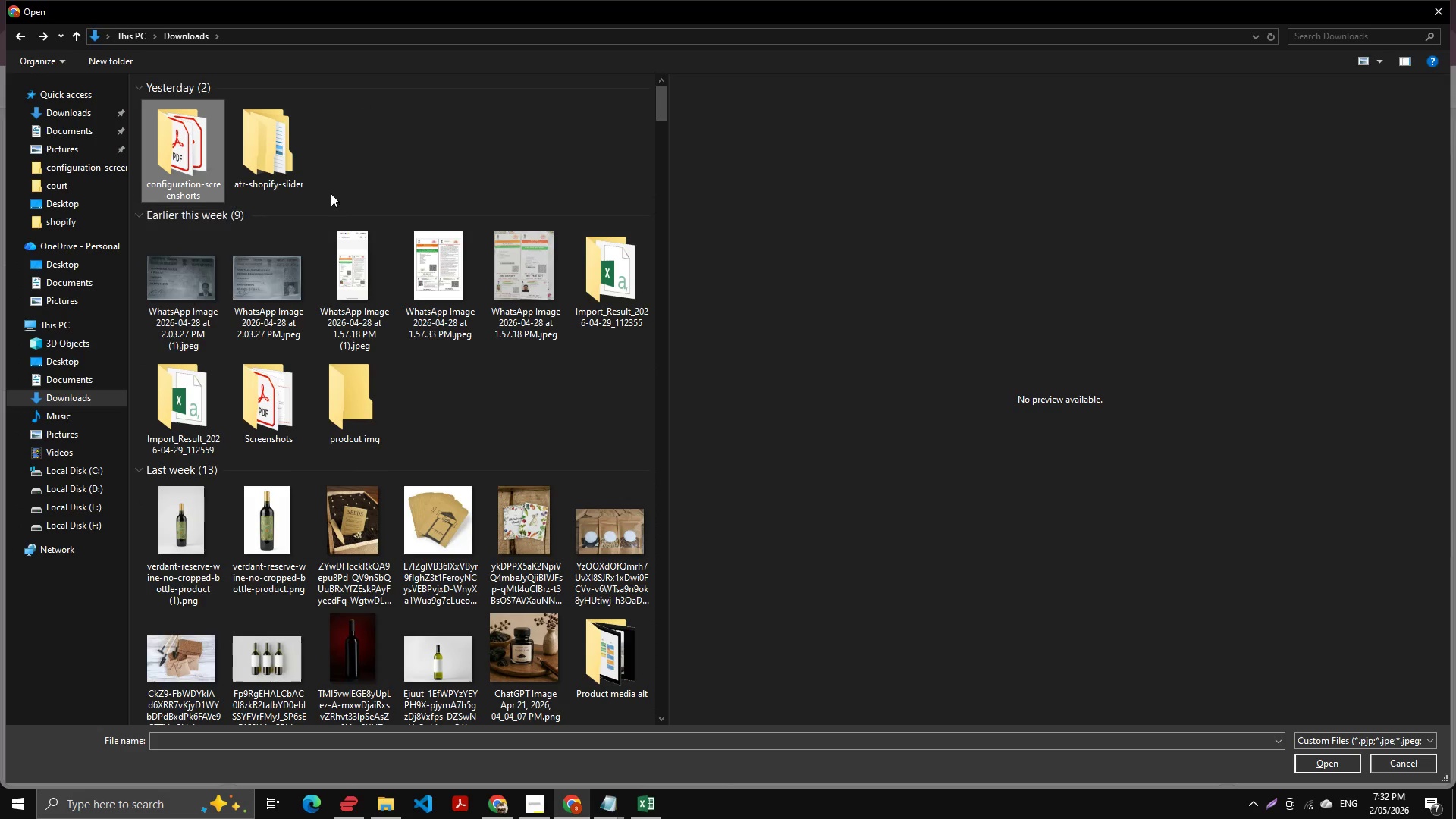 
key(Alt+Tab)
 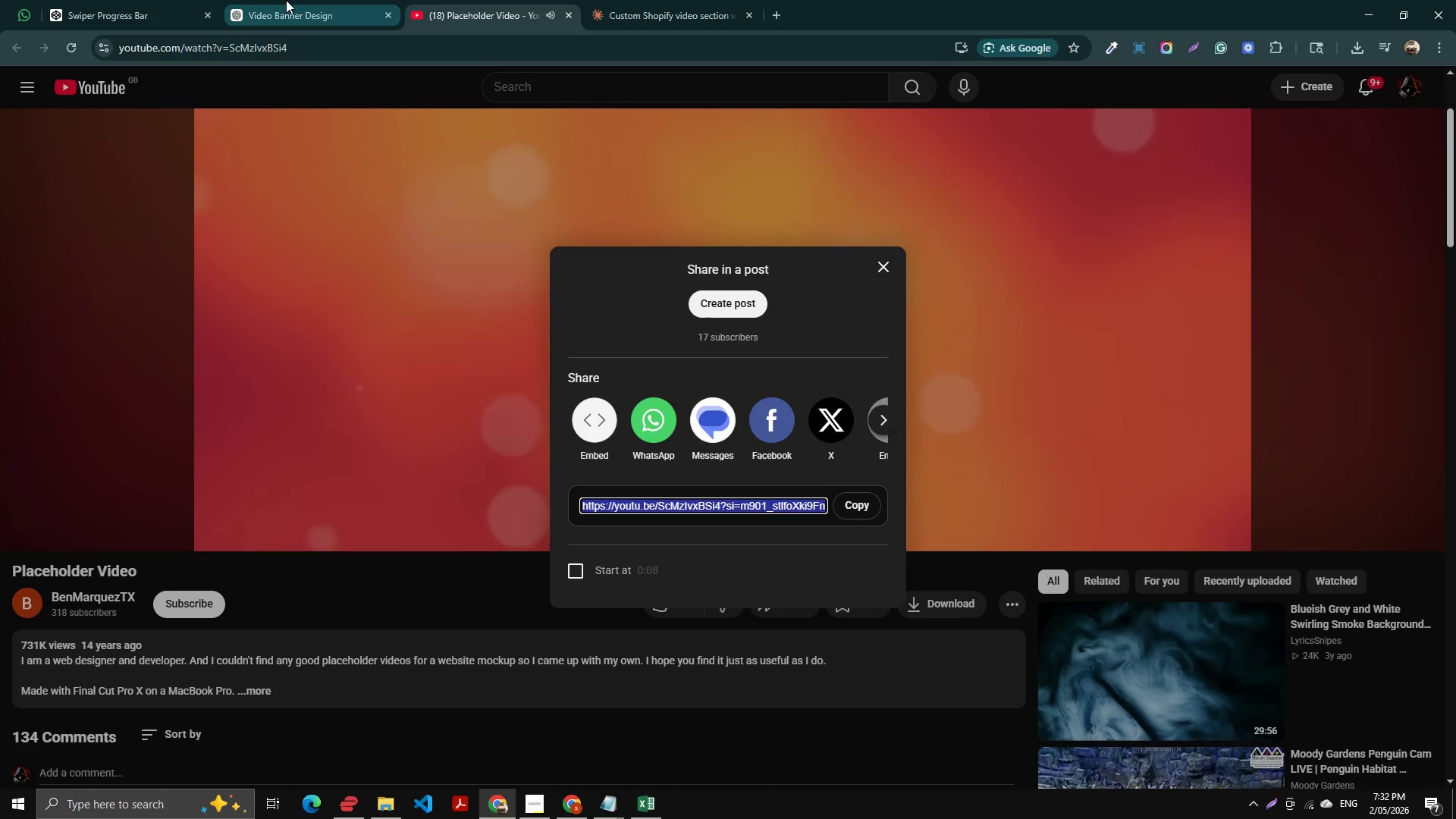 
left_click([284, 0])
 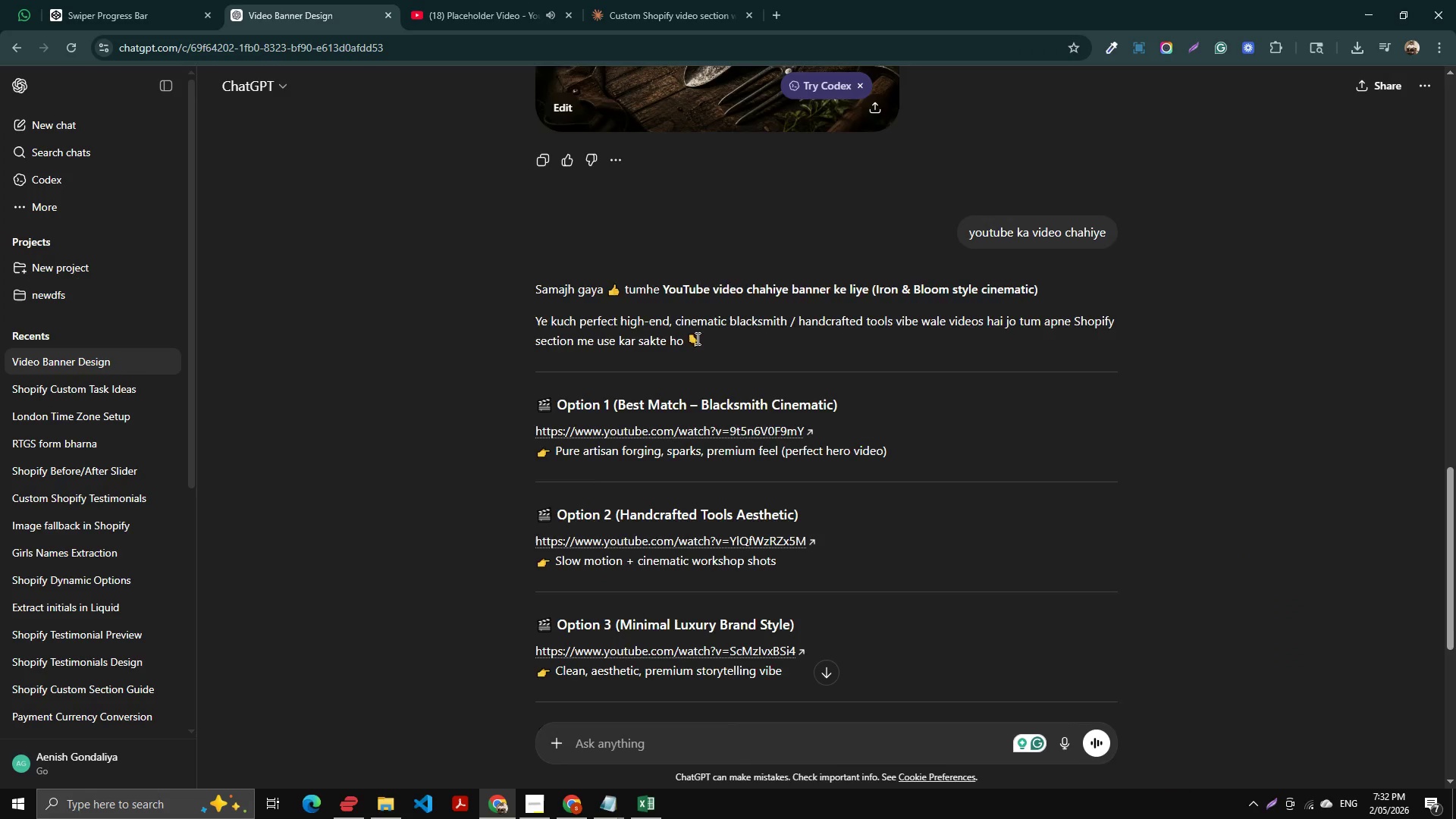 
scroll: coordinate [701, 338], scroll_direction: up, amount: 4.0
 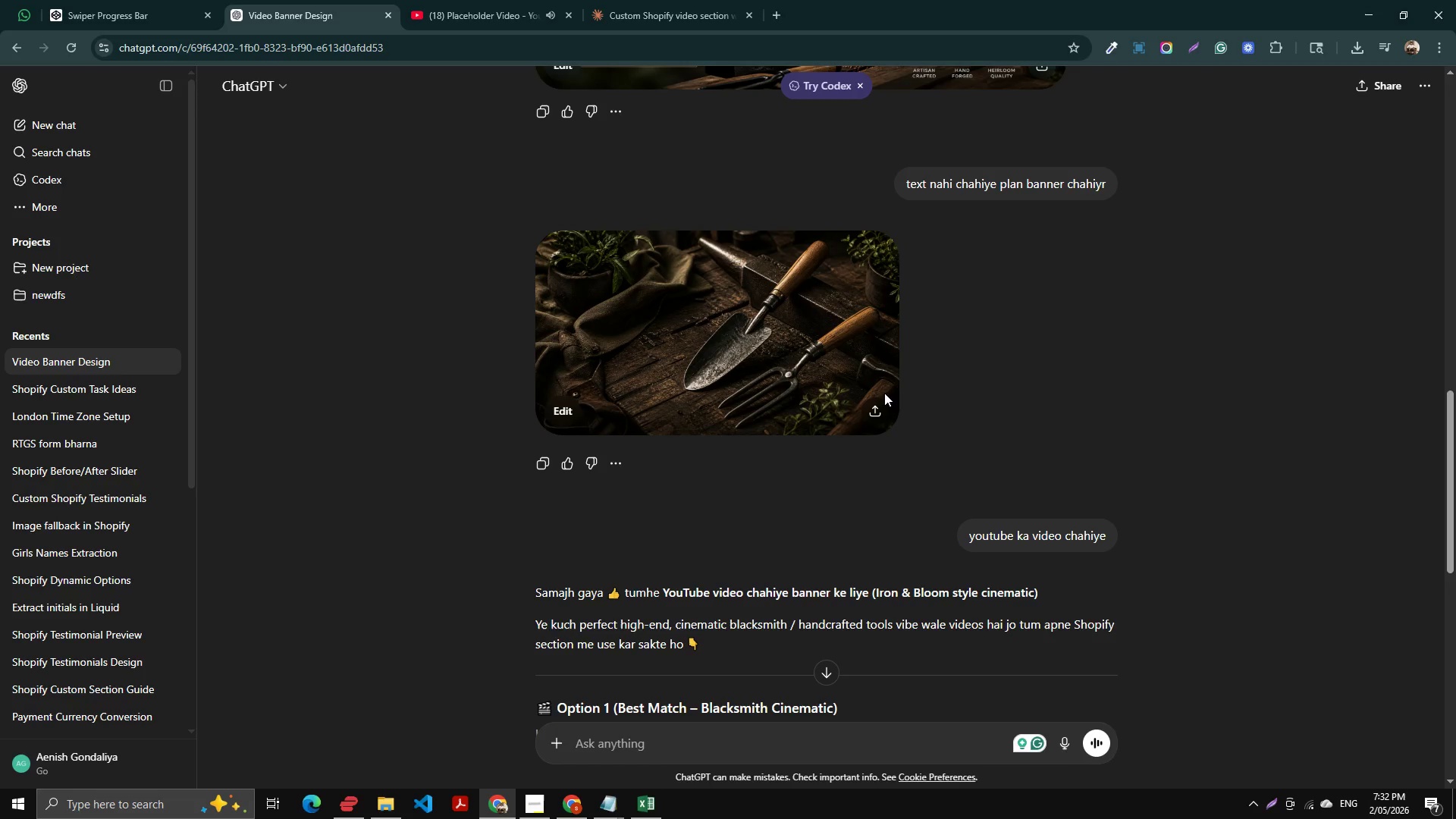 
left_click([868, 407])
 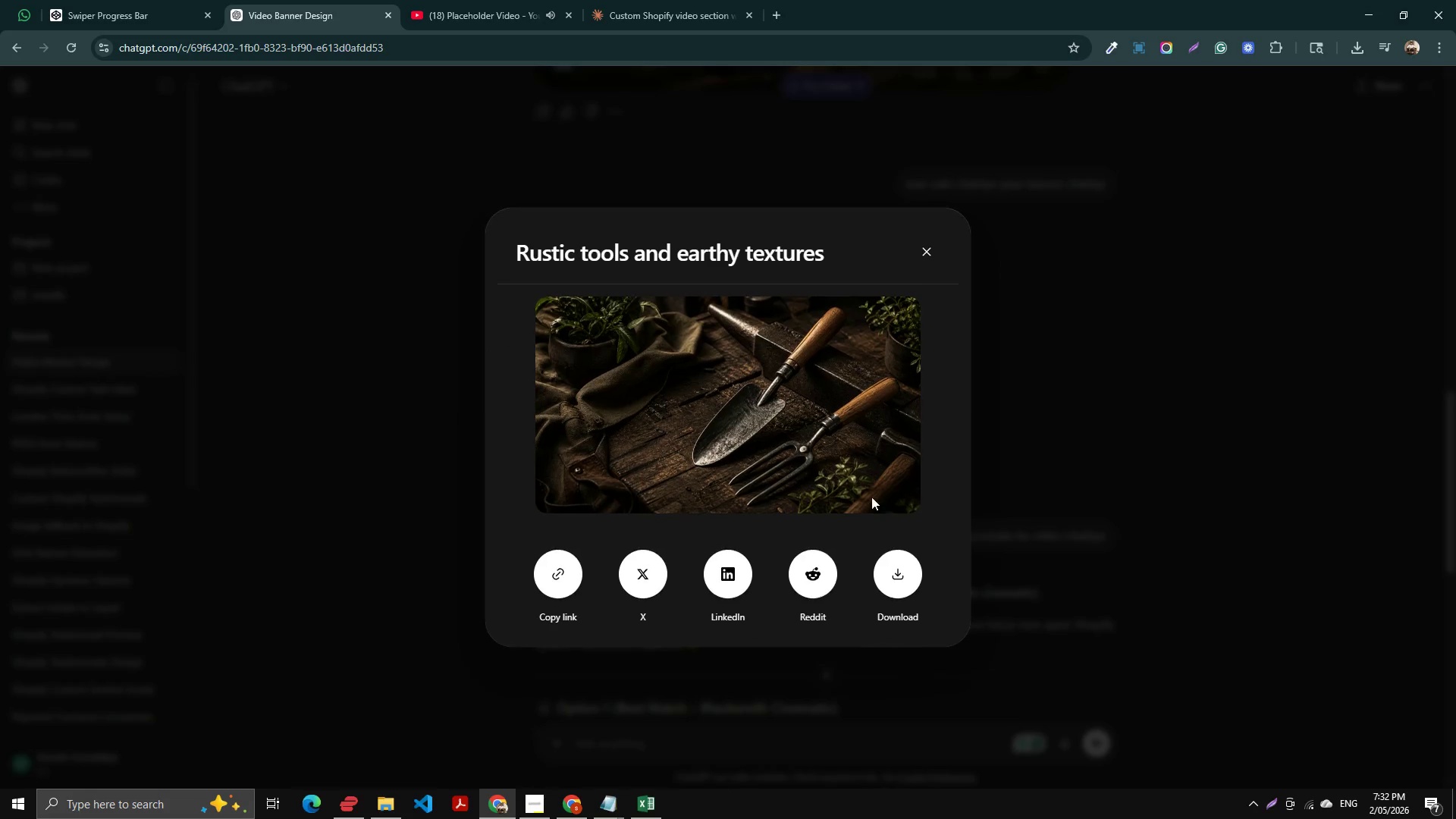 
left_click([879, 579])
 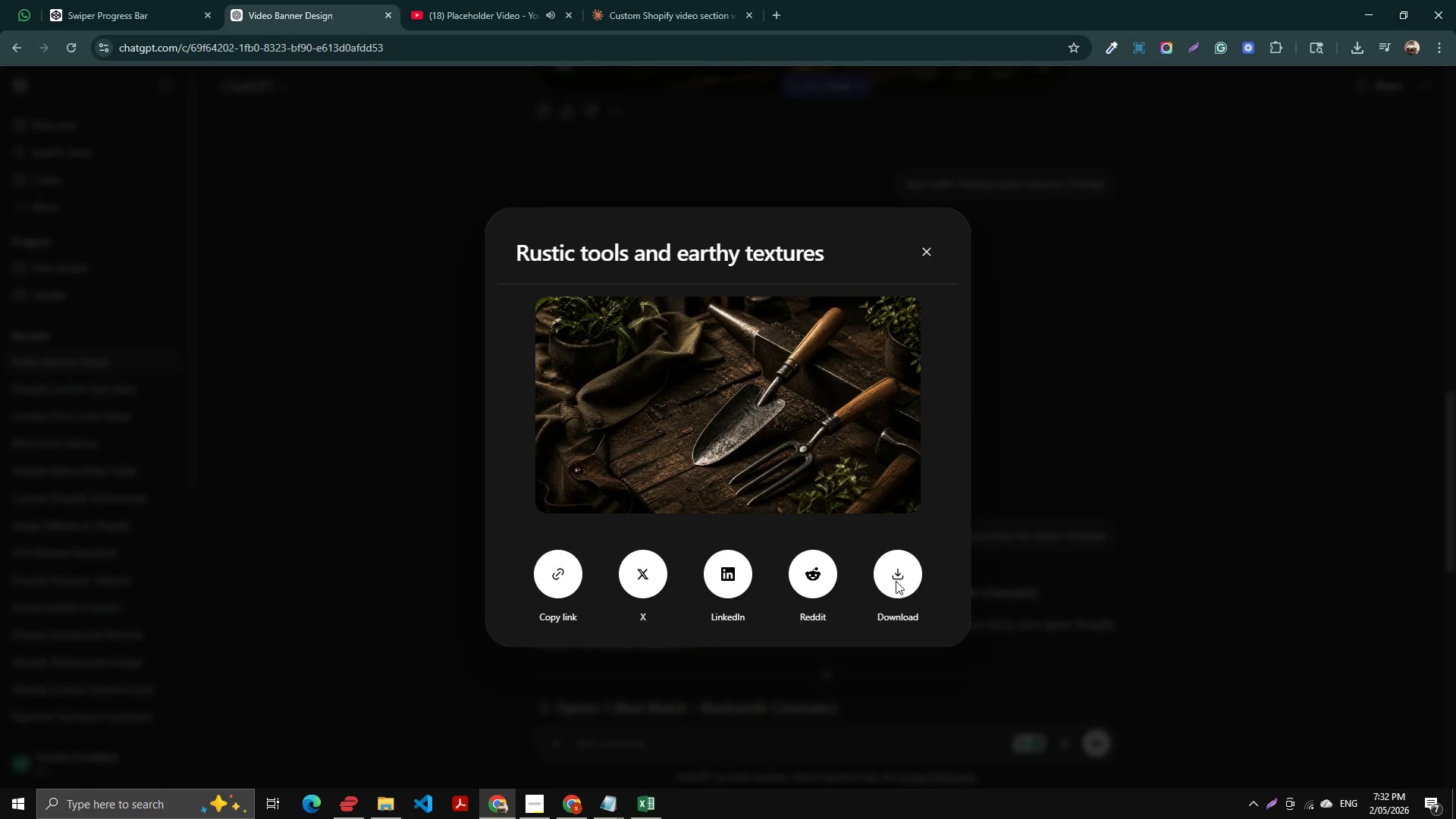 
left_click([896, 581])
 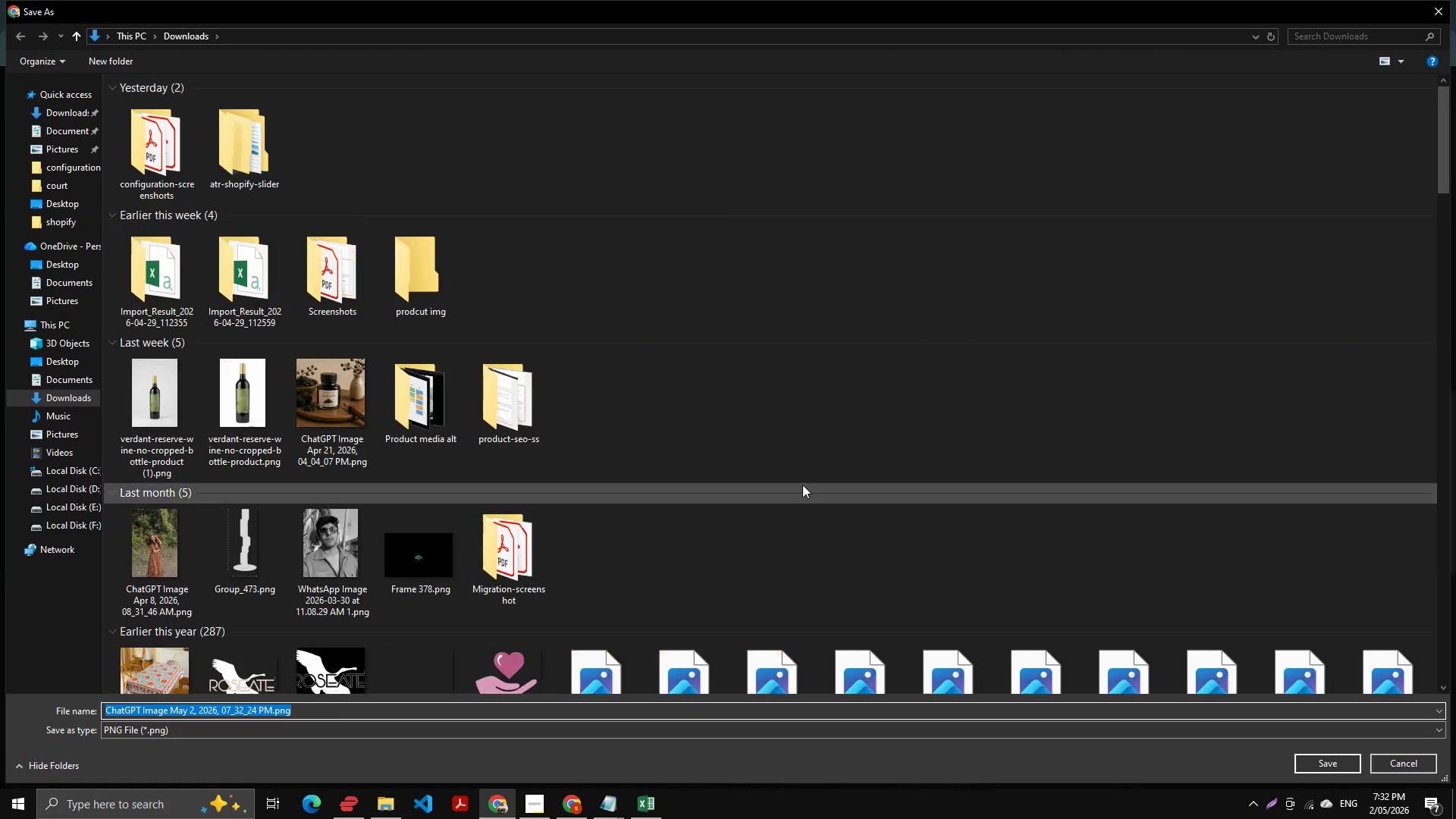 
key(Enter)
 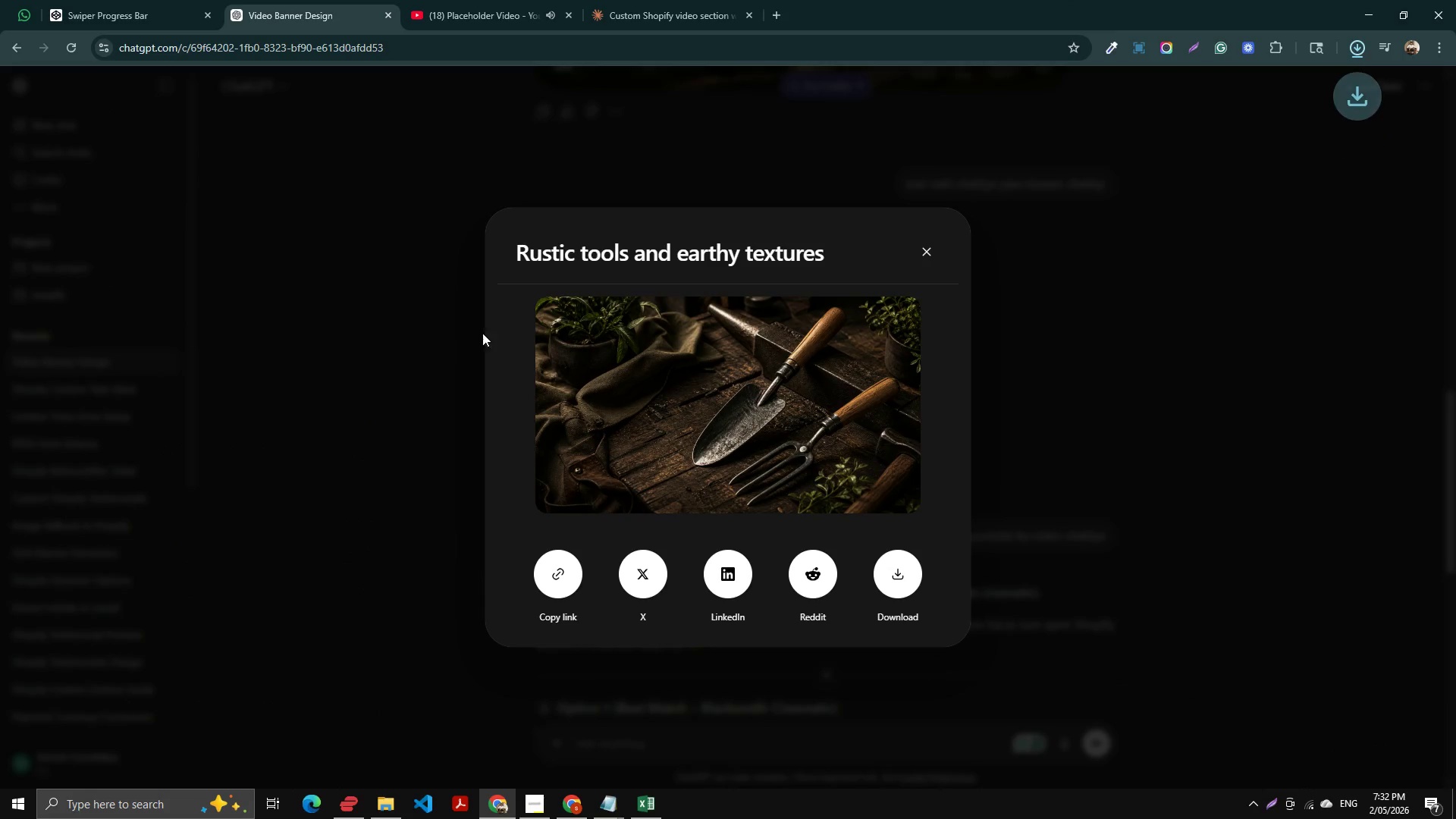 
key(Alt+AltLeft)
 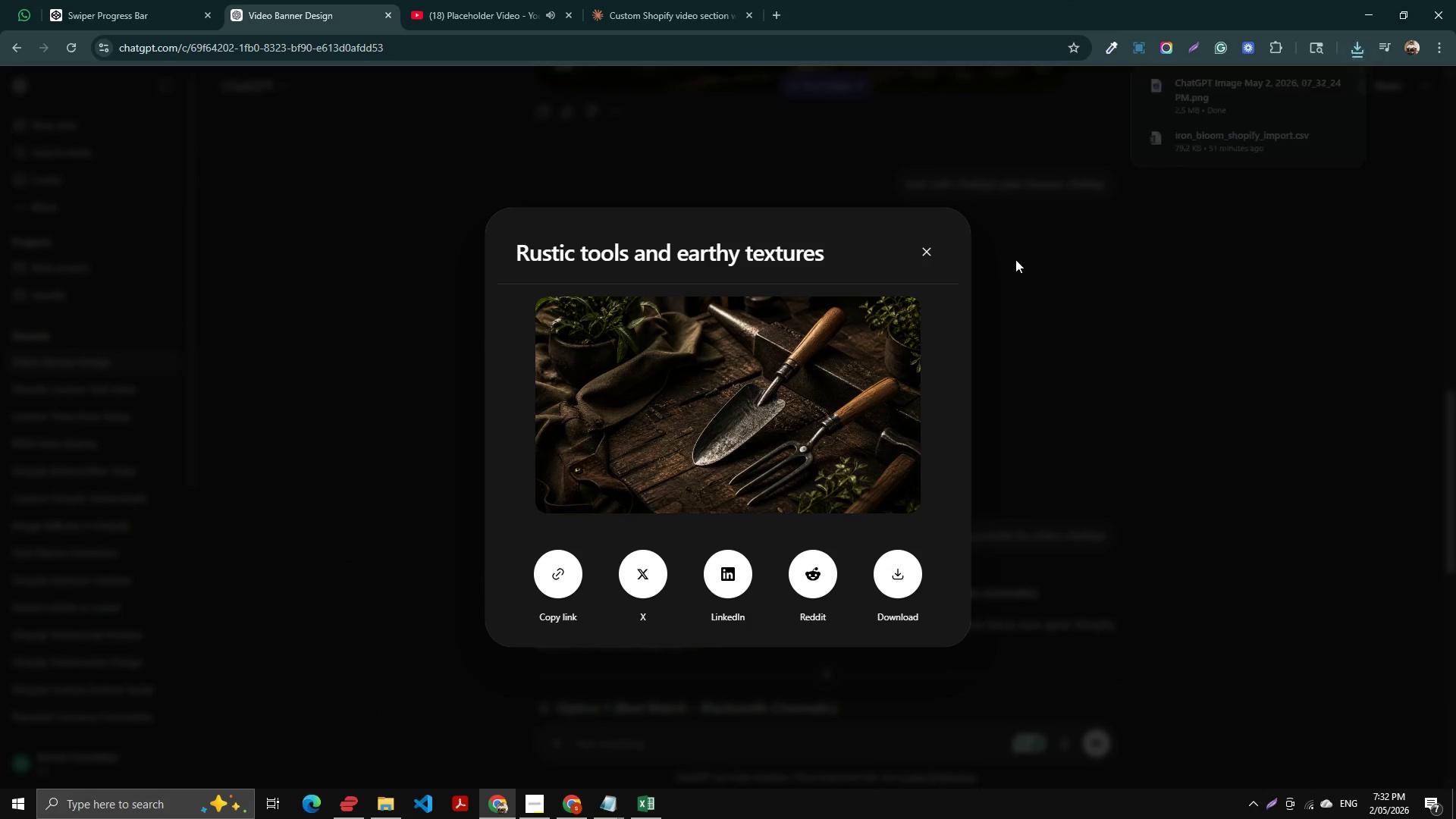 
key(Alt+Tab)
 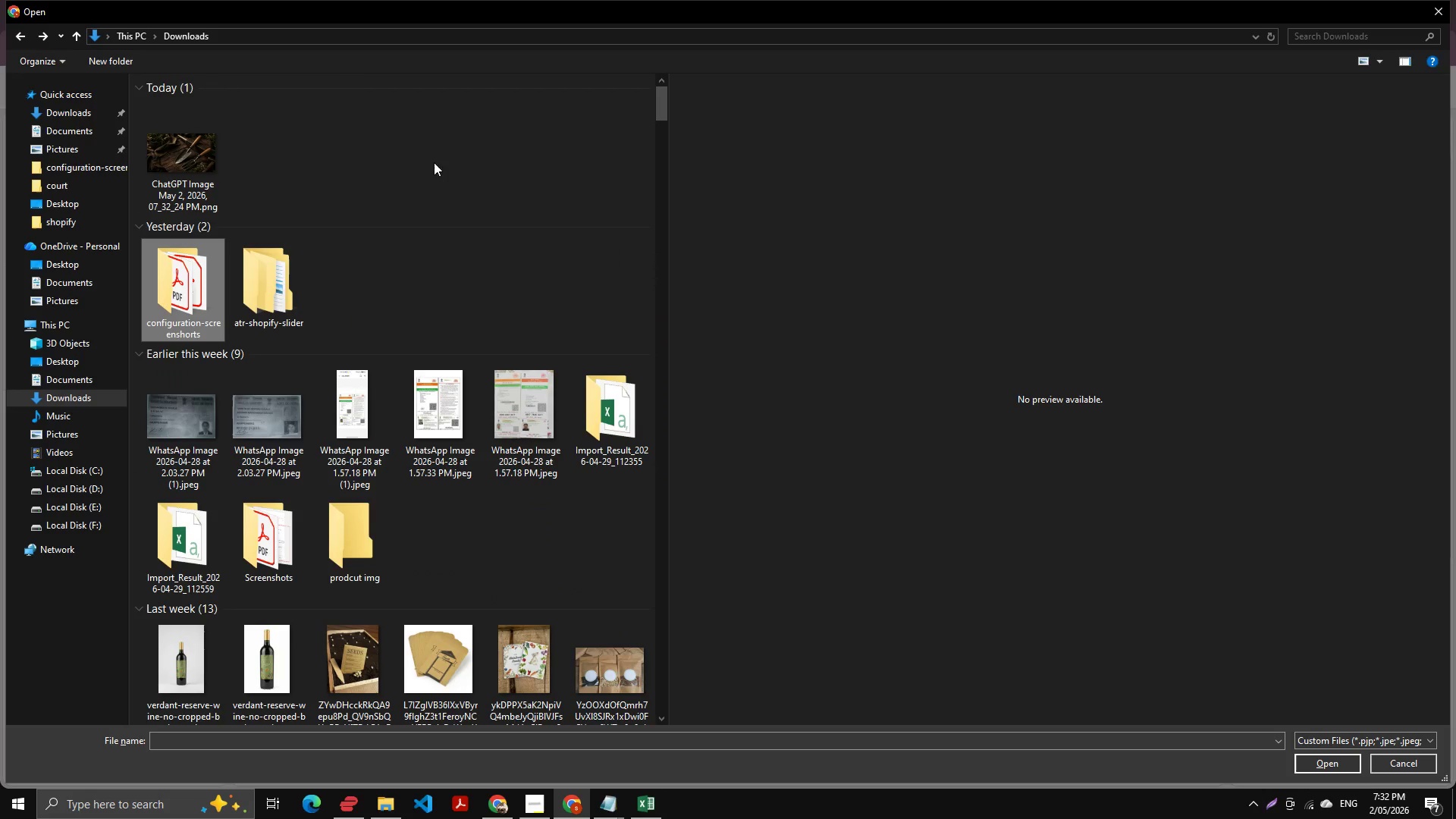 
key(Alt+AltLeft)
 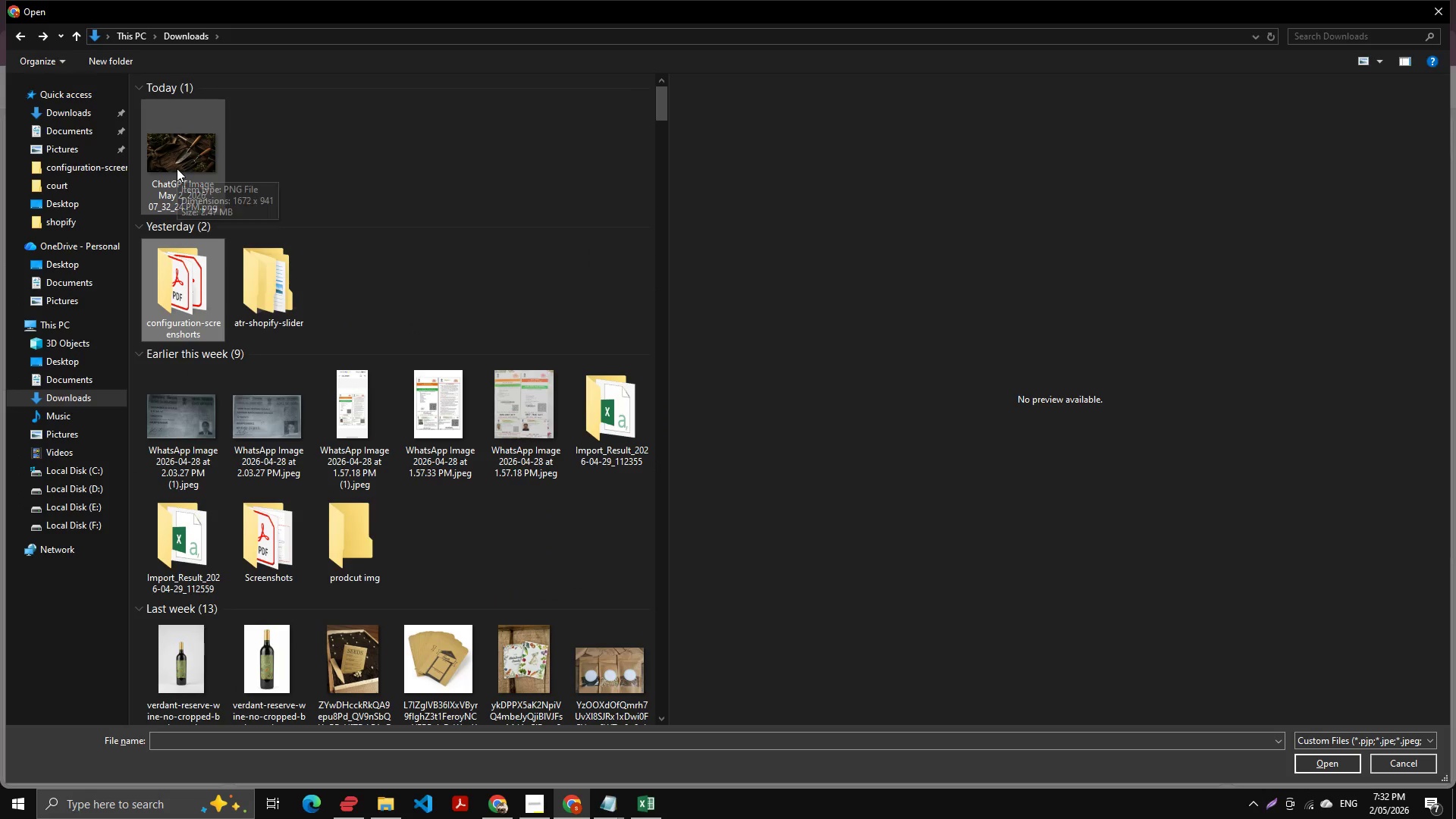 
left_click([1447, 0])
 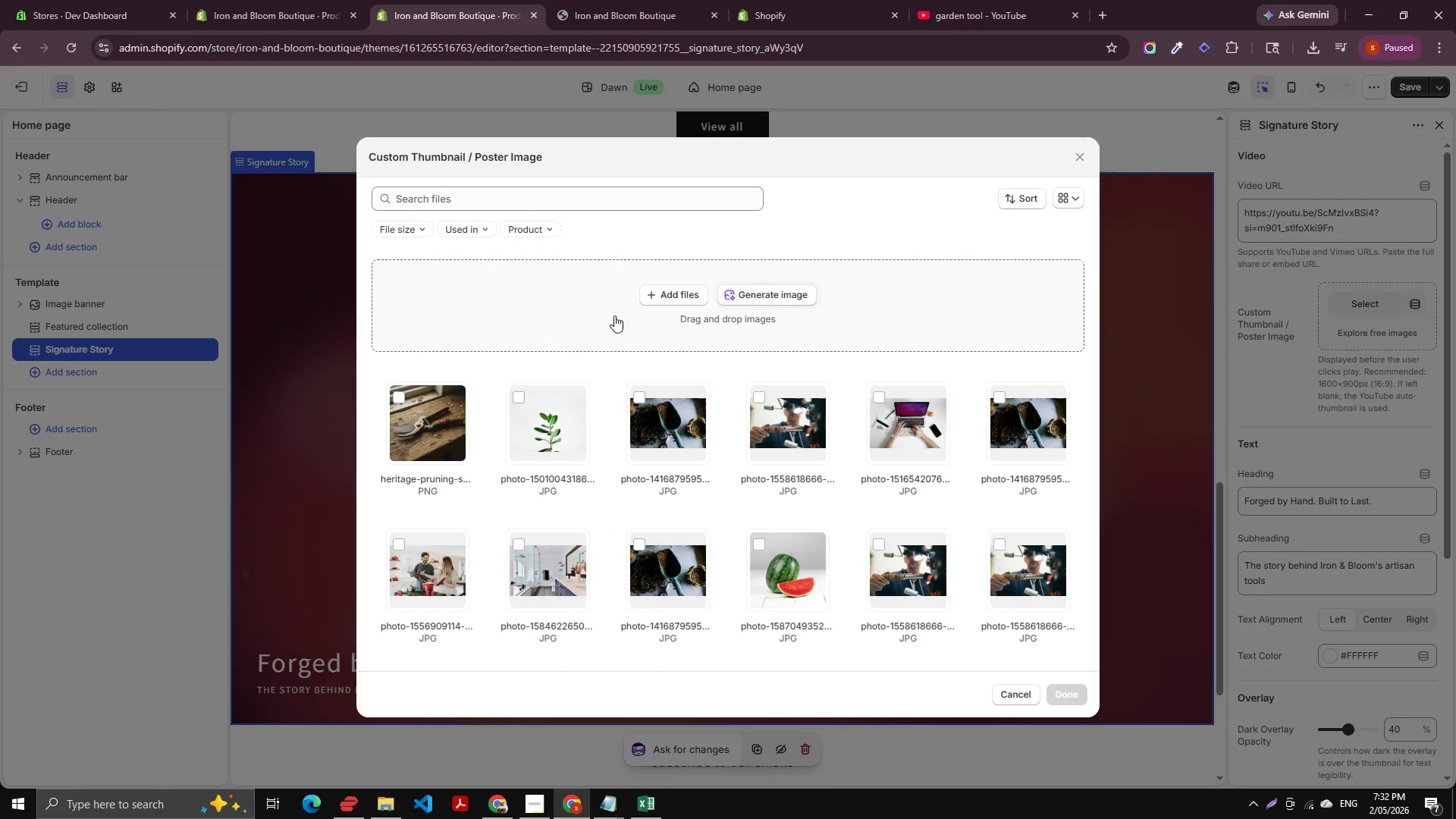 
left_click([685, 289])
 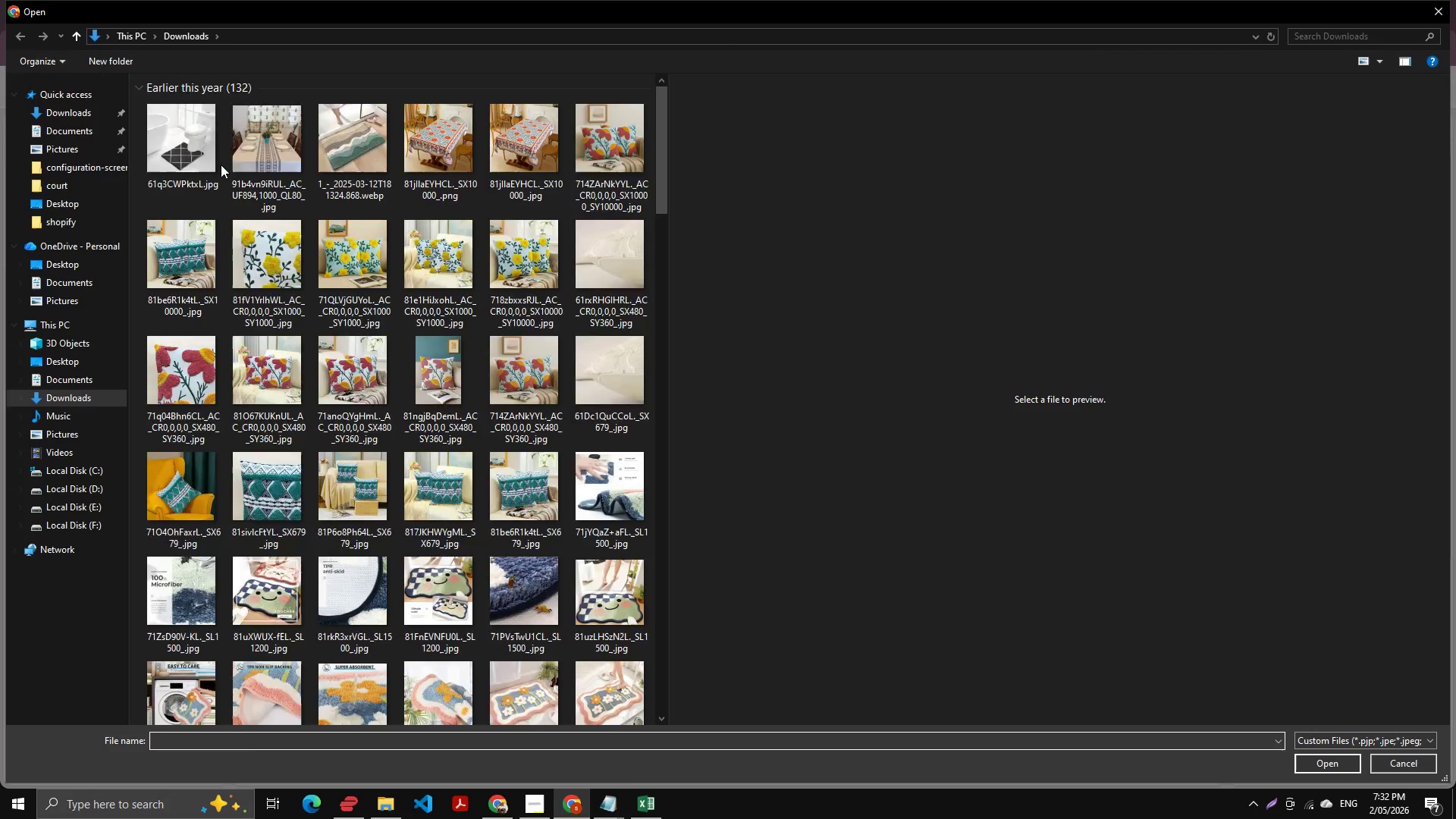 
left_click([185, 154])
 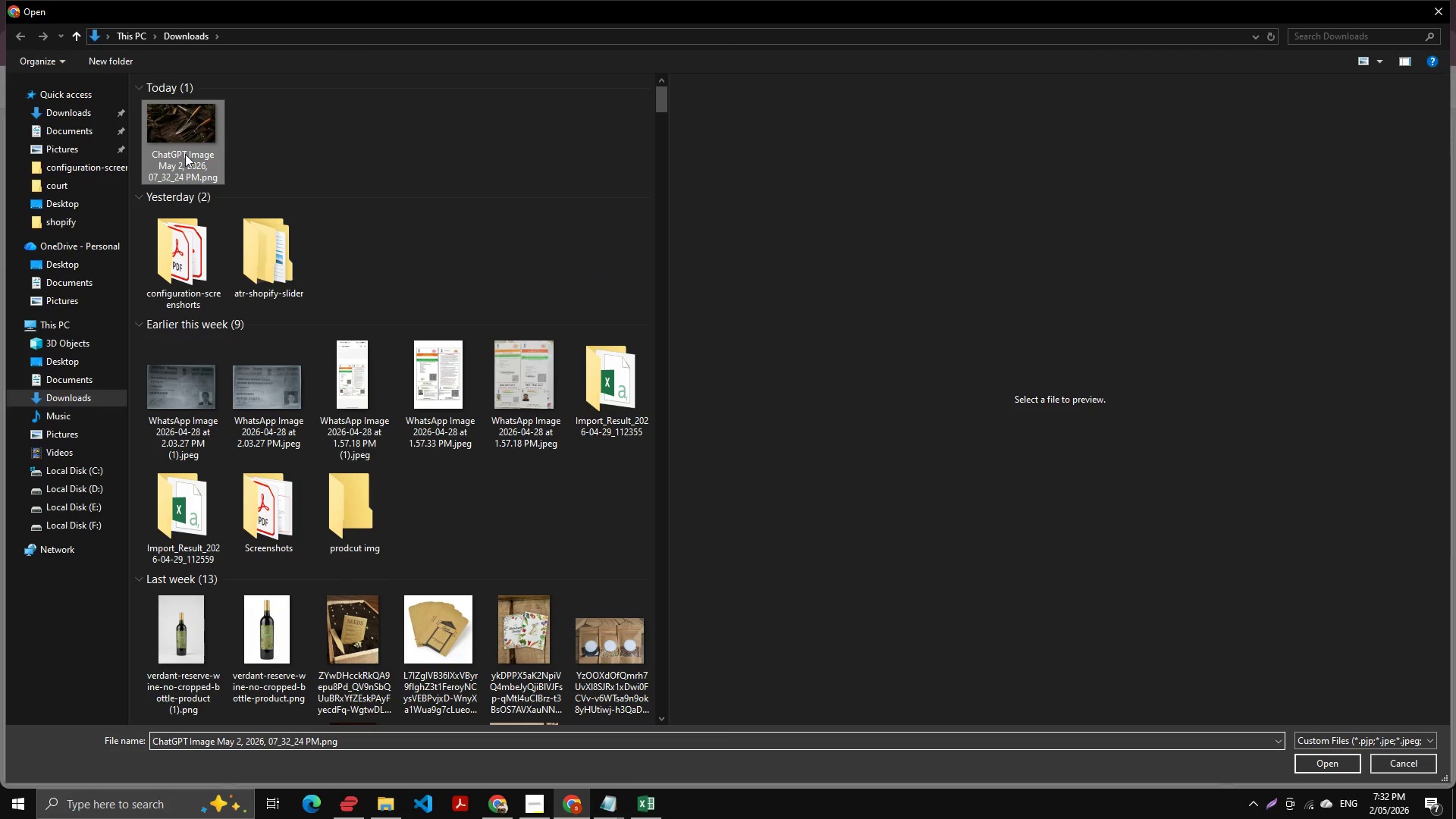 
key(Enter)
 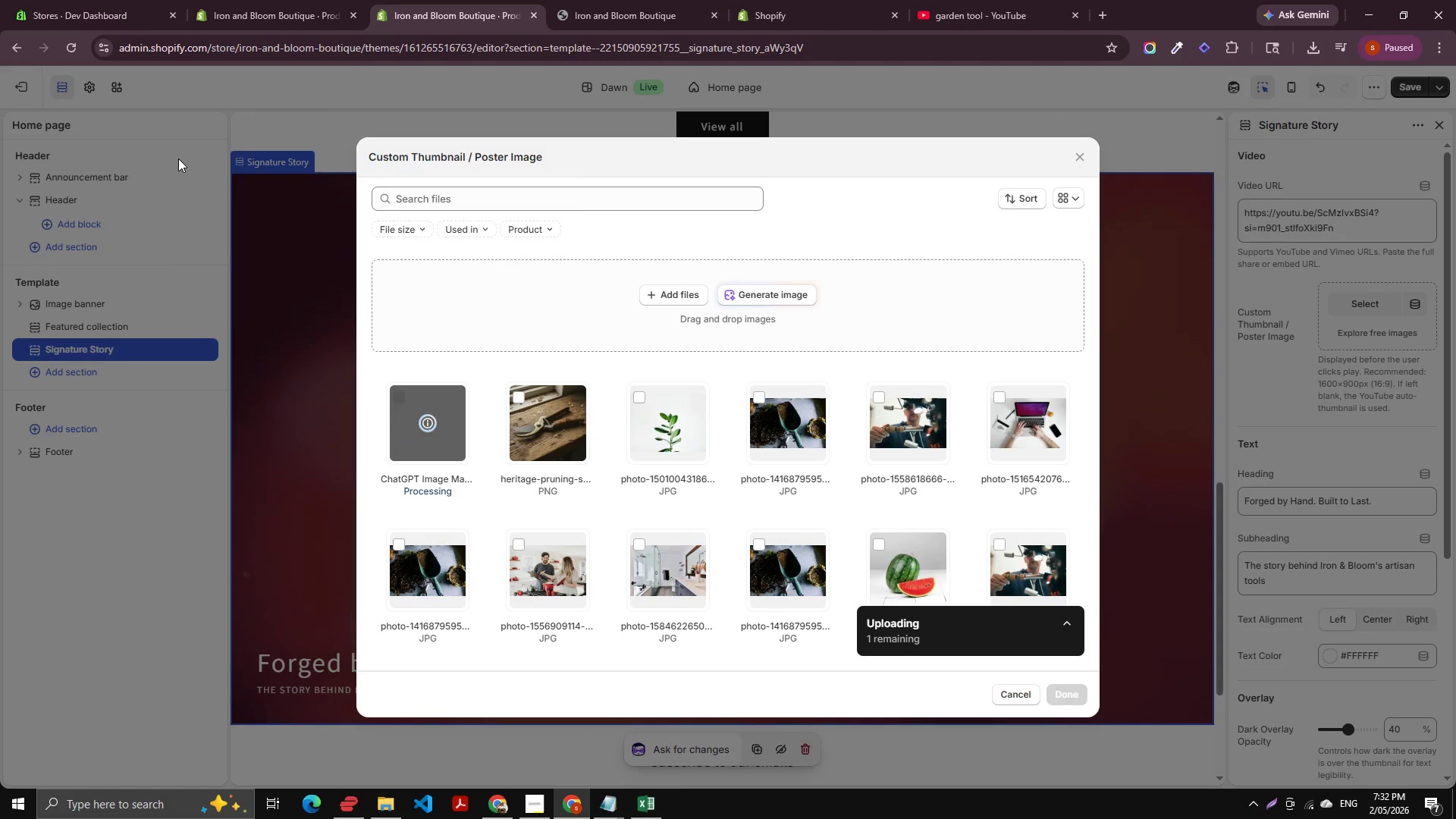 
wait(8.78)
 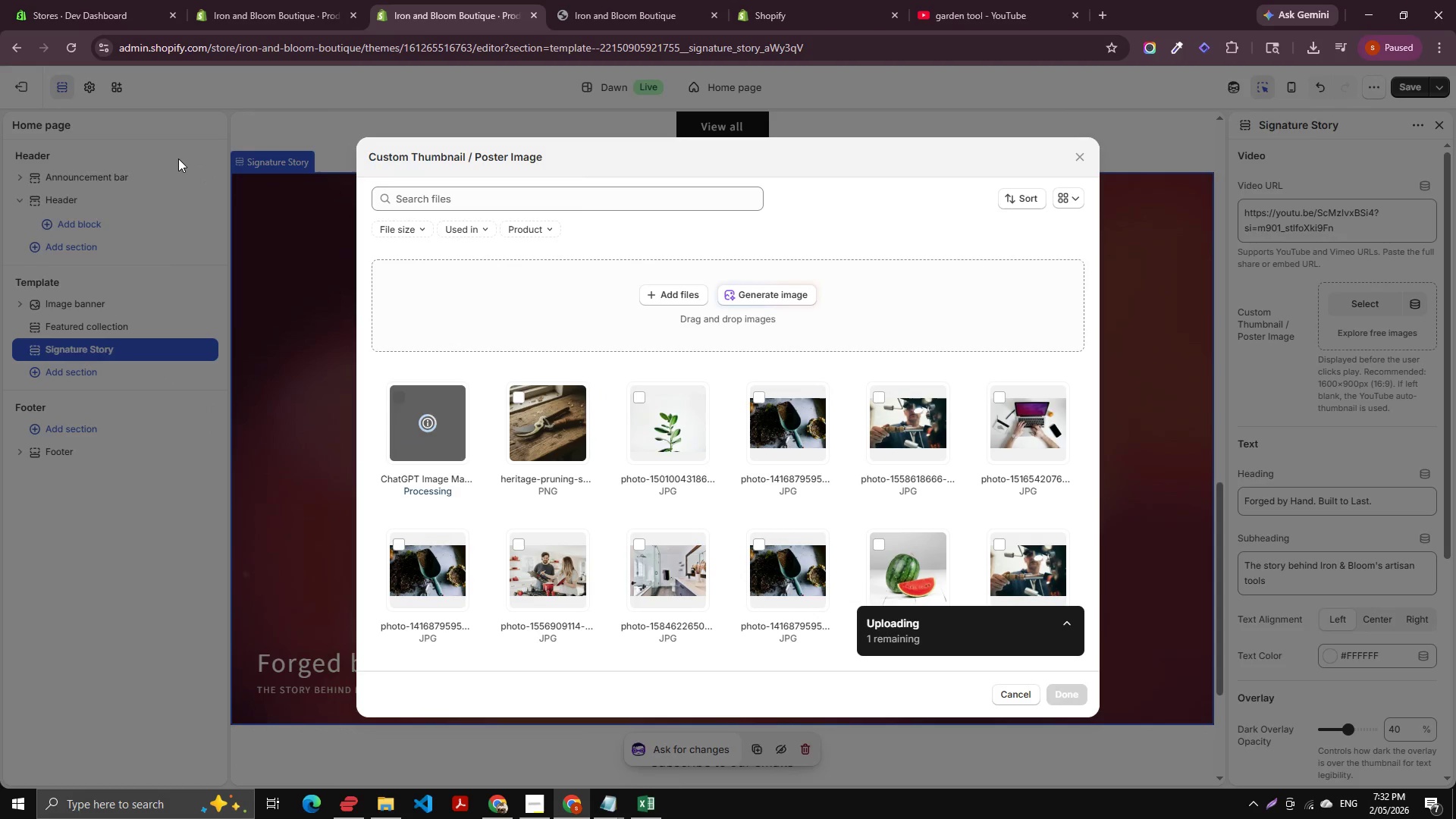 
left_click([1067, 696])
 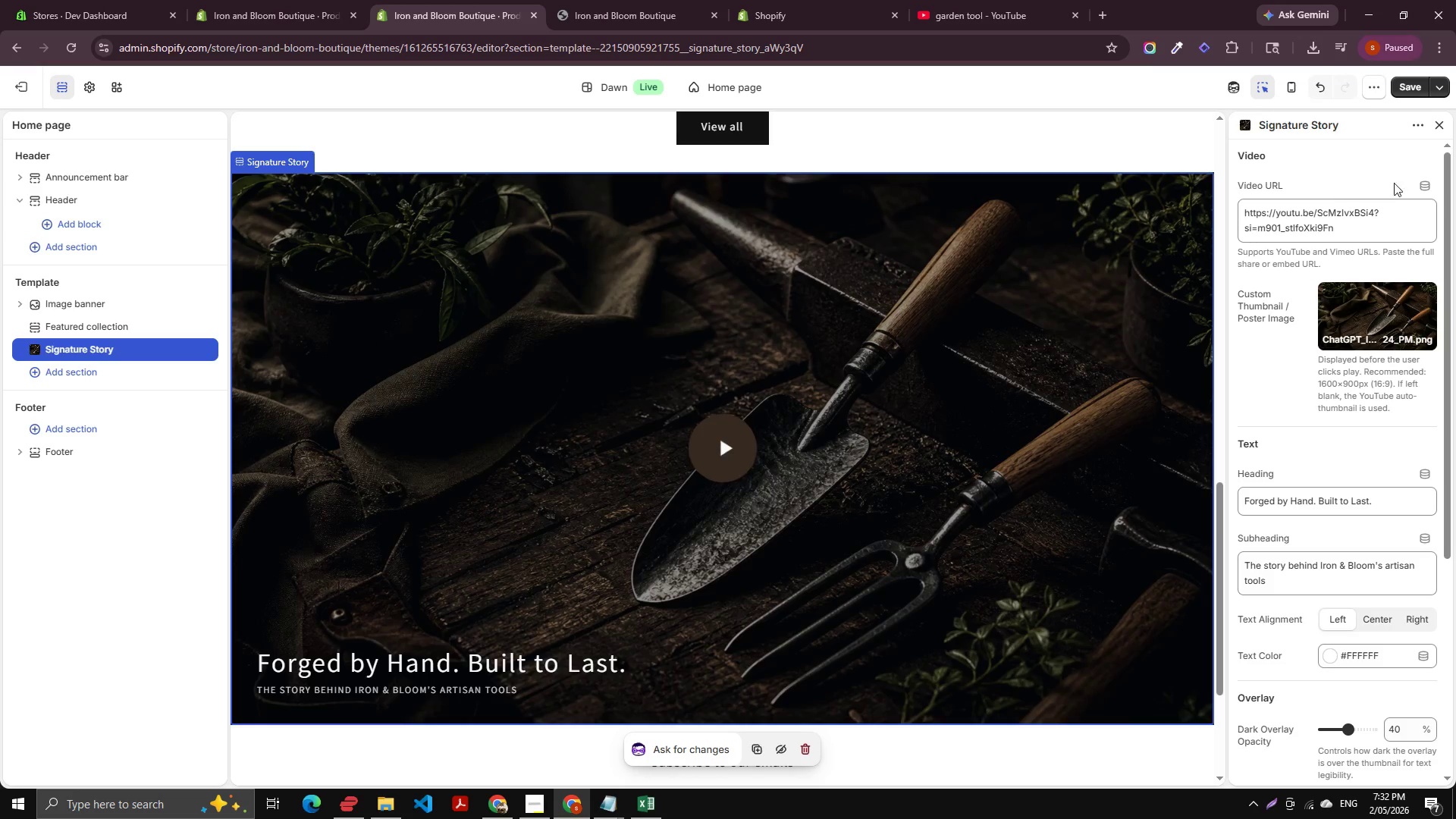 
scroll: coordinate [1404, 419], scroll_direction: down, amount: 11.0
 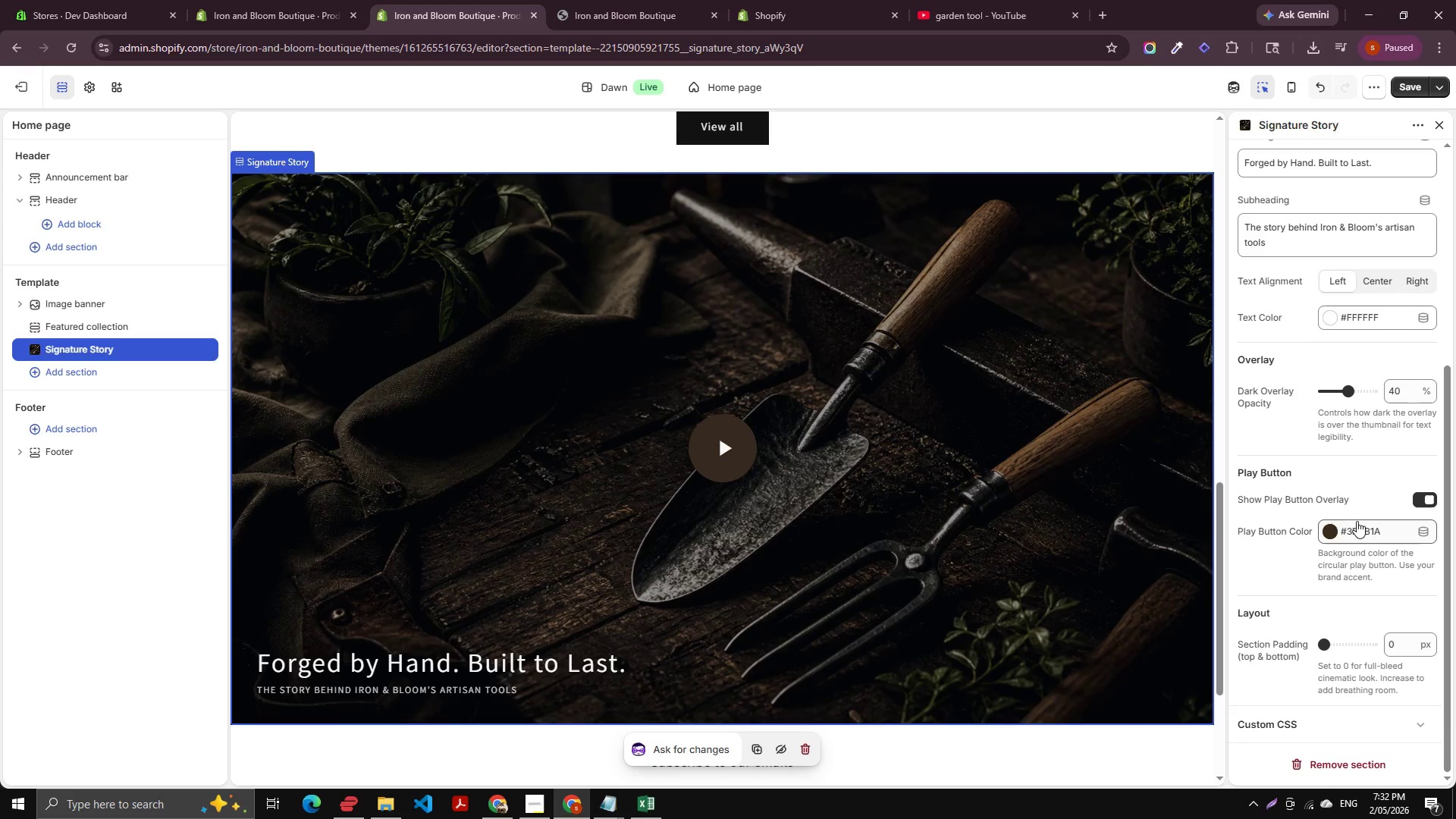 
left_click([1357, 521])
 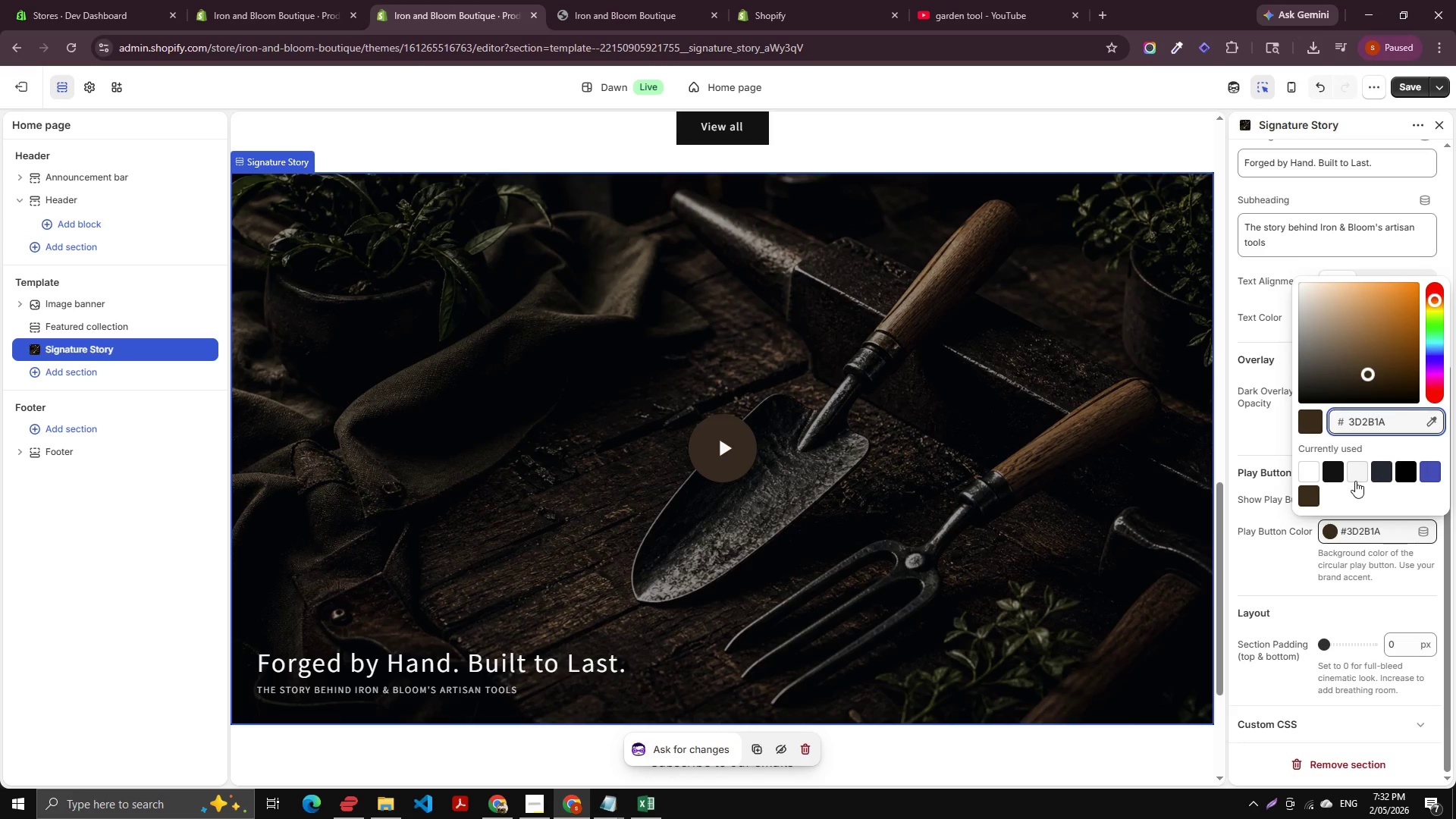 
left_click([1357, 474])
 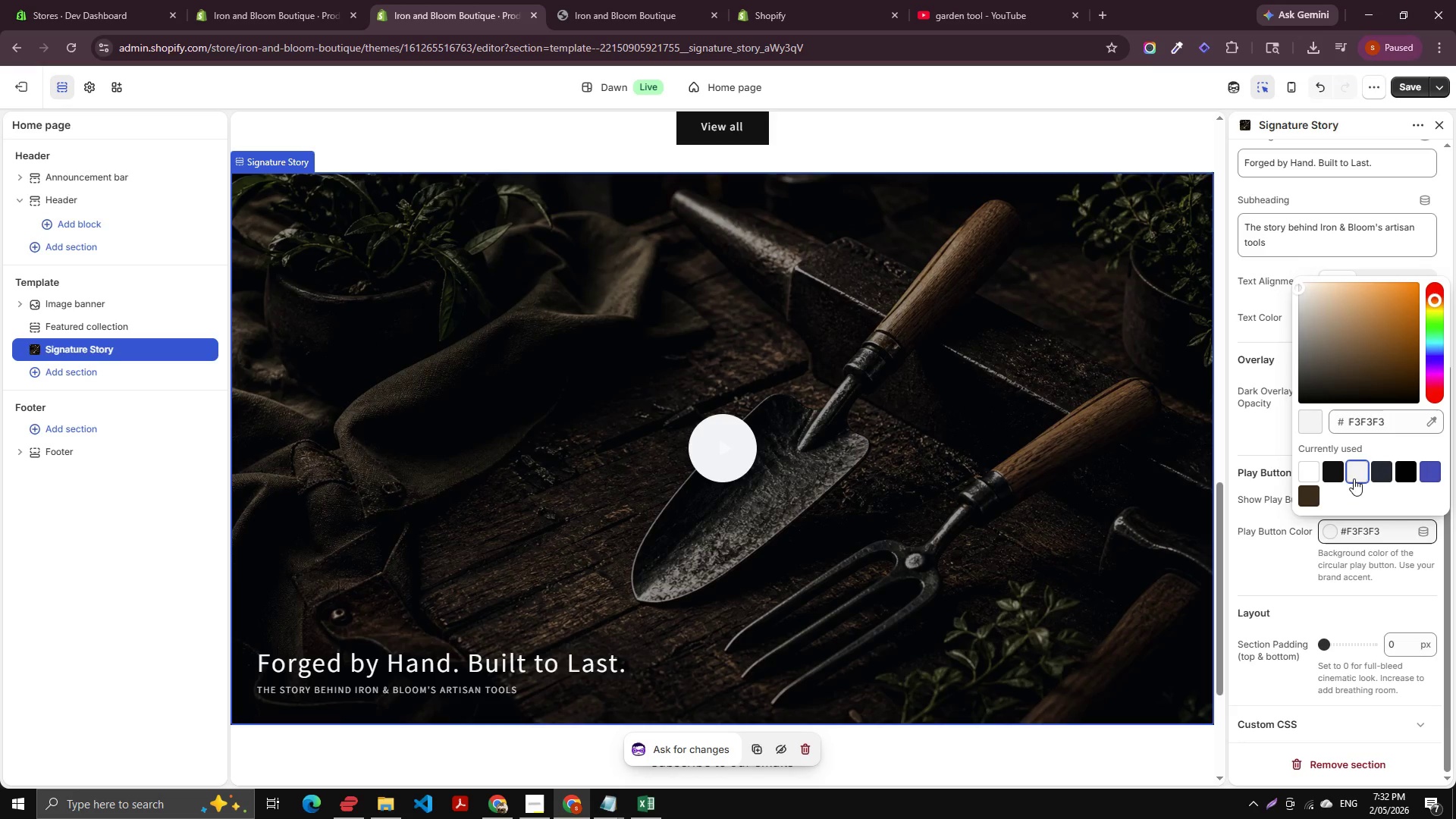 
left_click([1301, 472])
 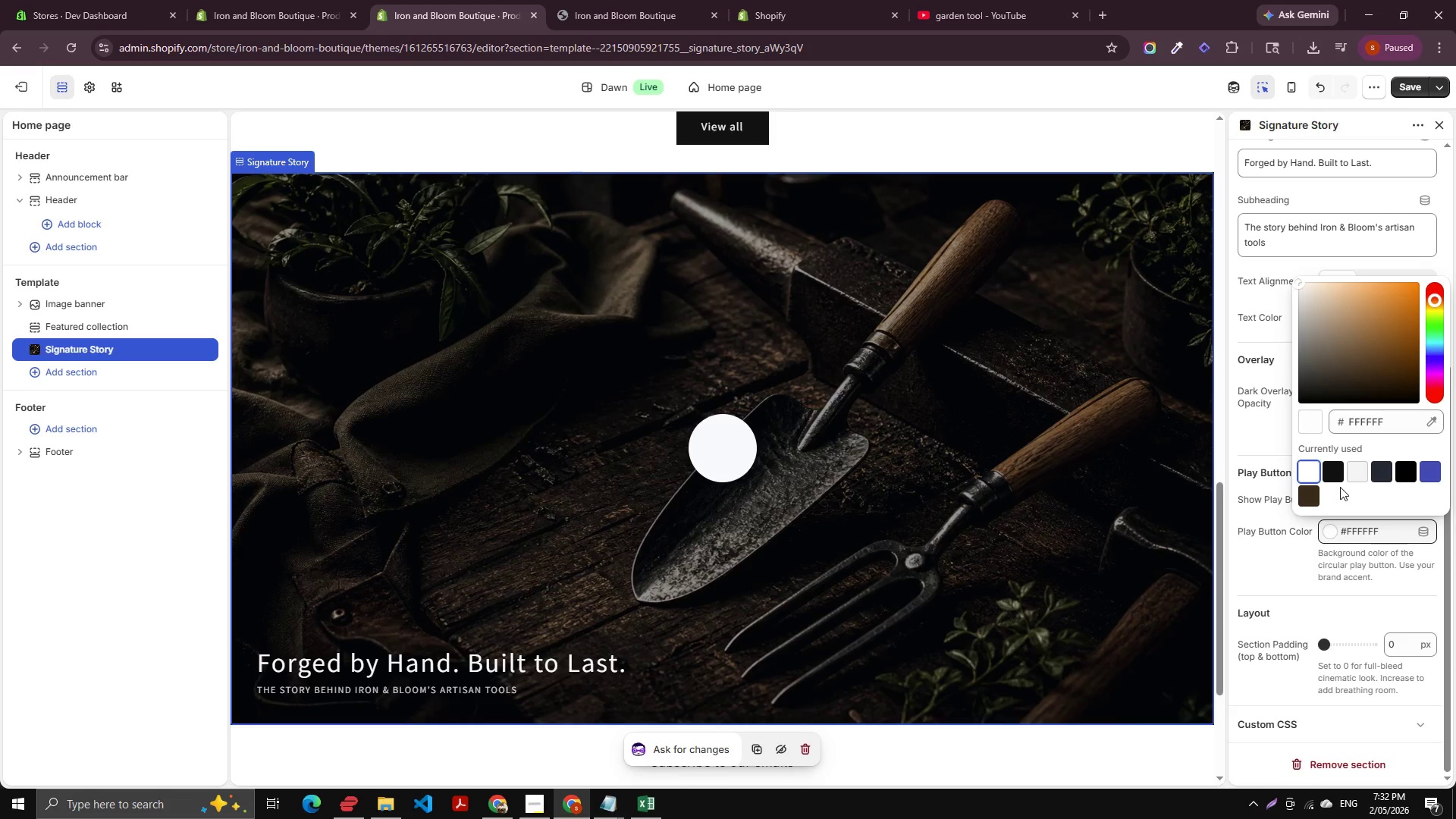 
left_click([1302, 491])
 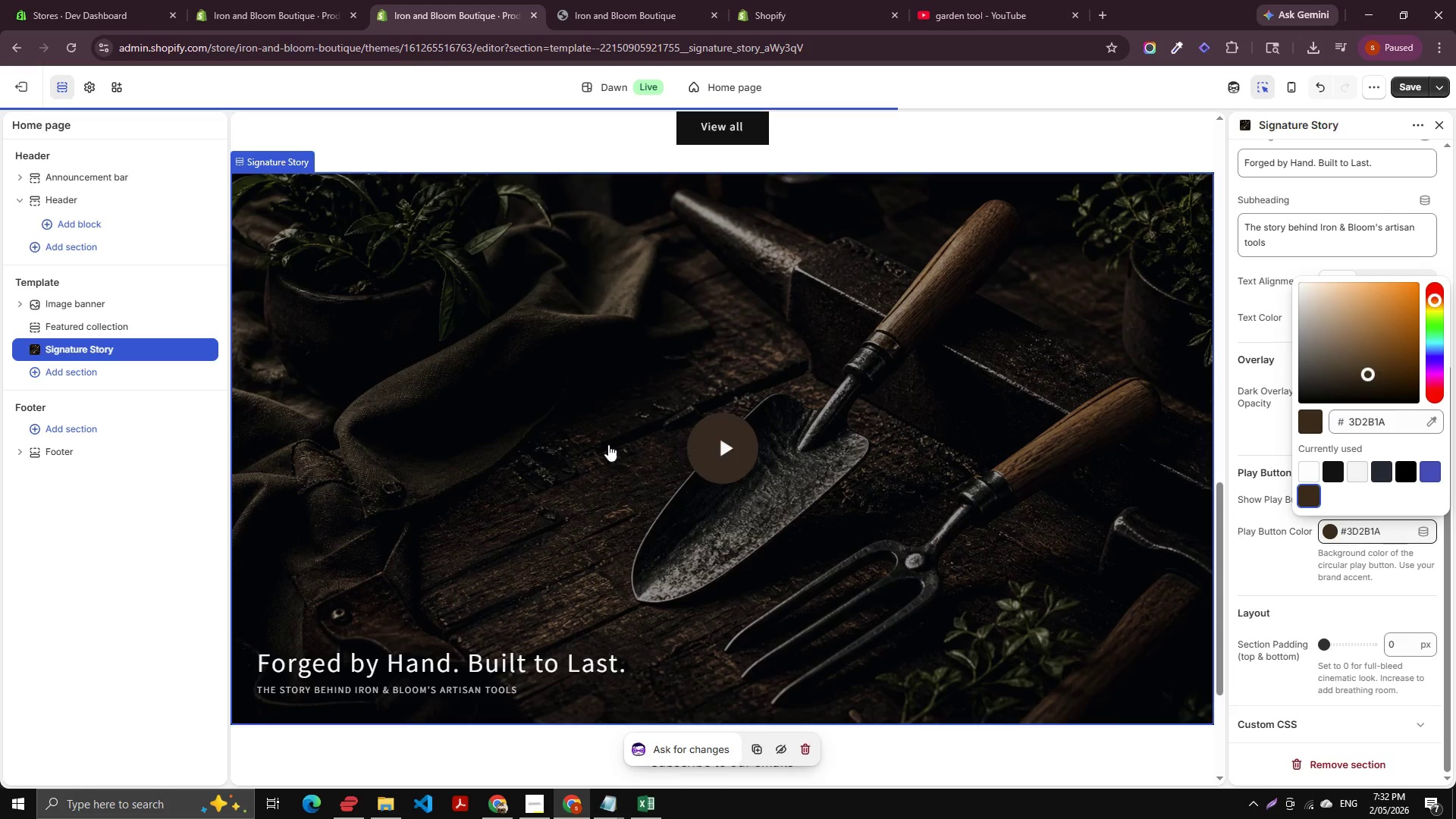 
scroll: coordinate [707, 312], scroll_direction: down, amount: 3.0
 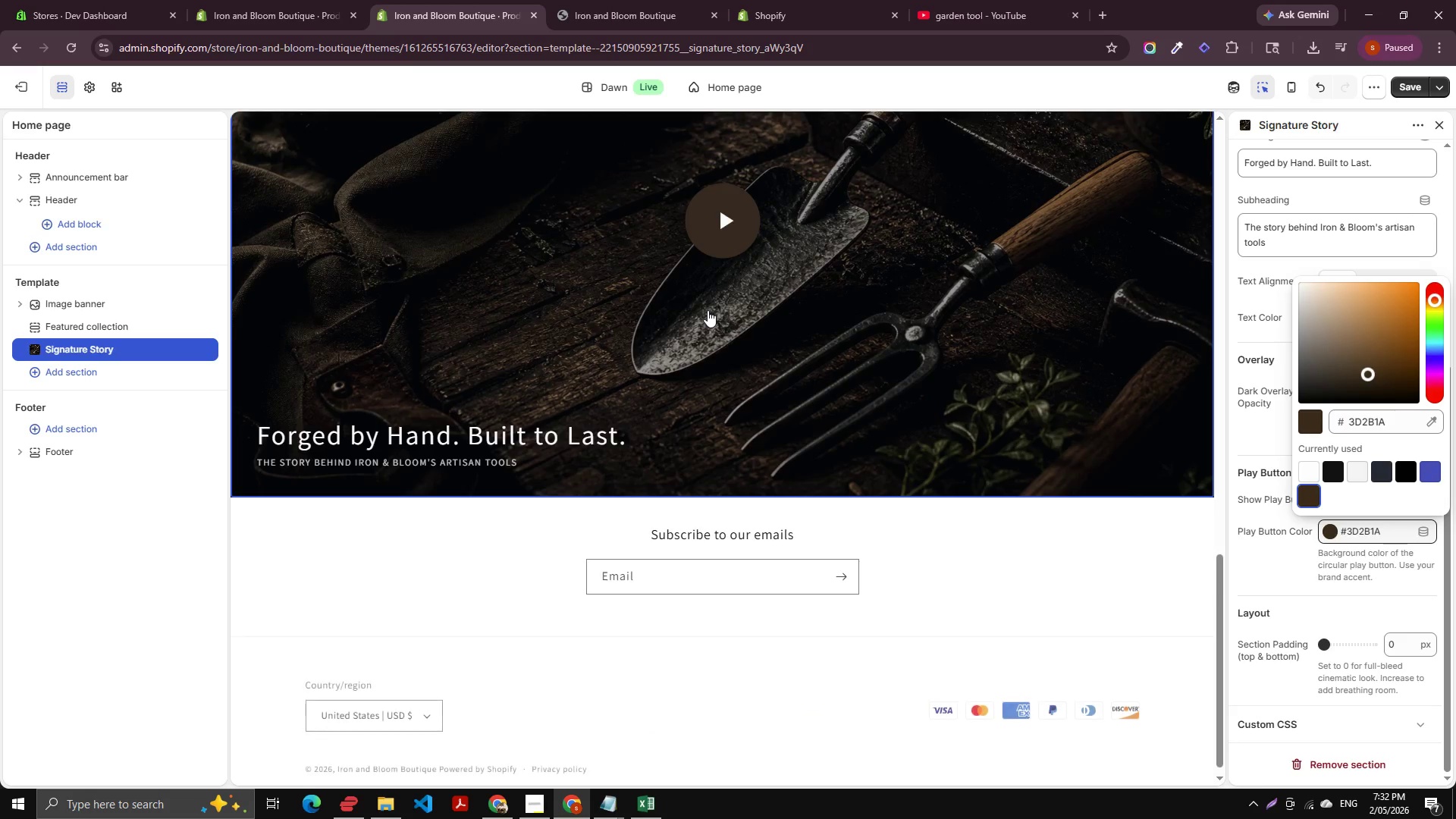 
scroll: coordinate [708, 310], scroll_direction: up, amount: 3.0
 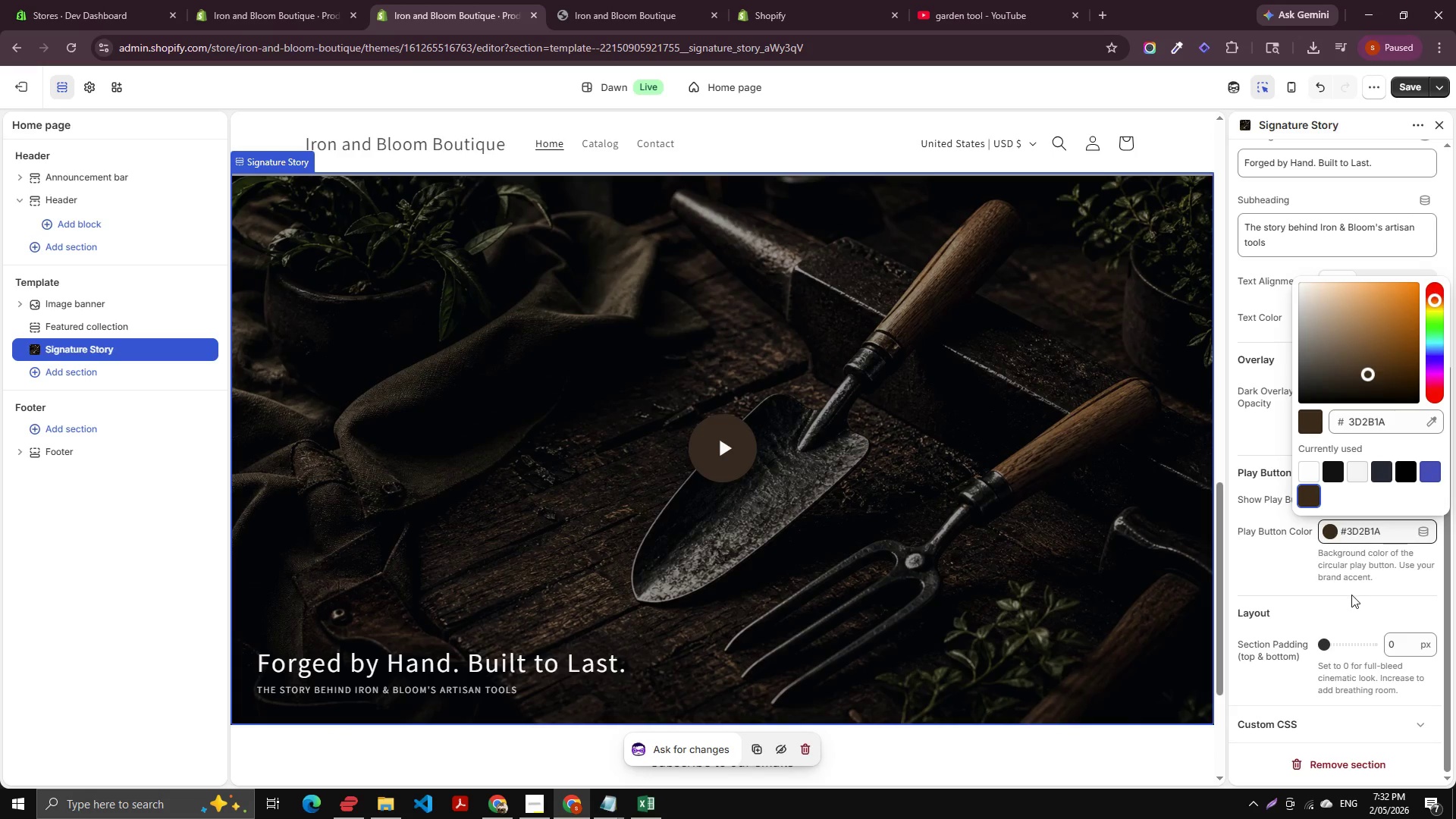 
left_click([1351, 595])
 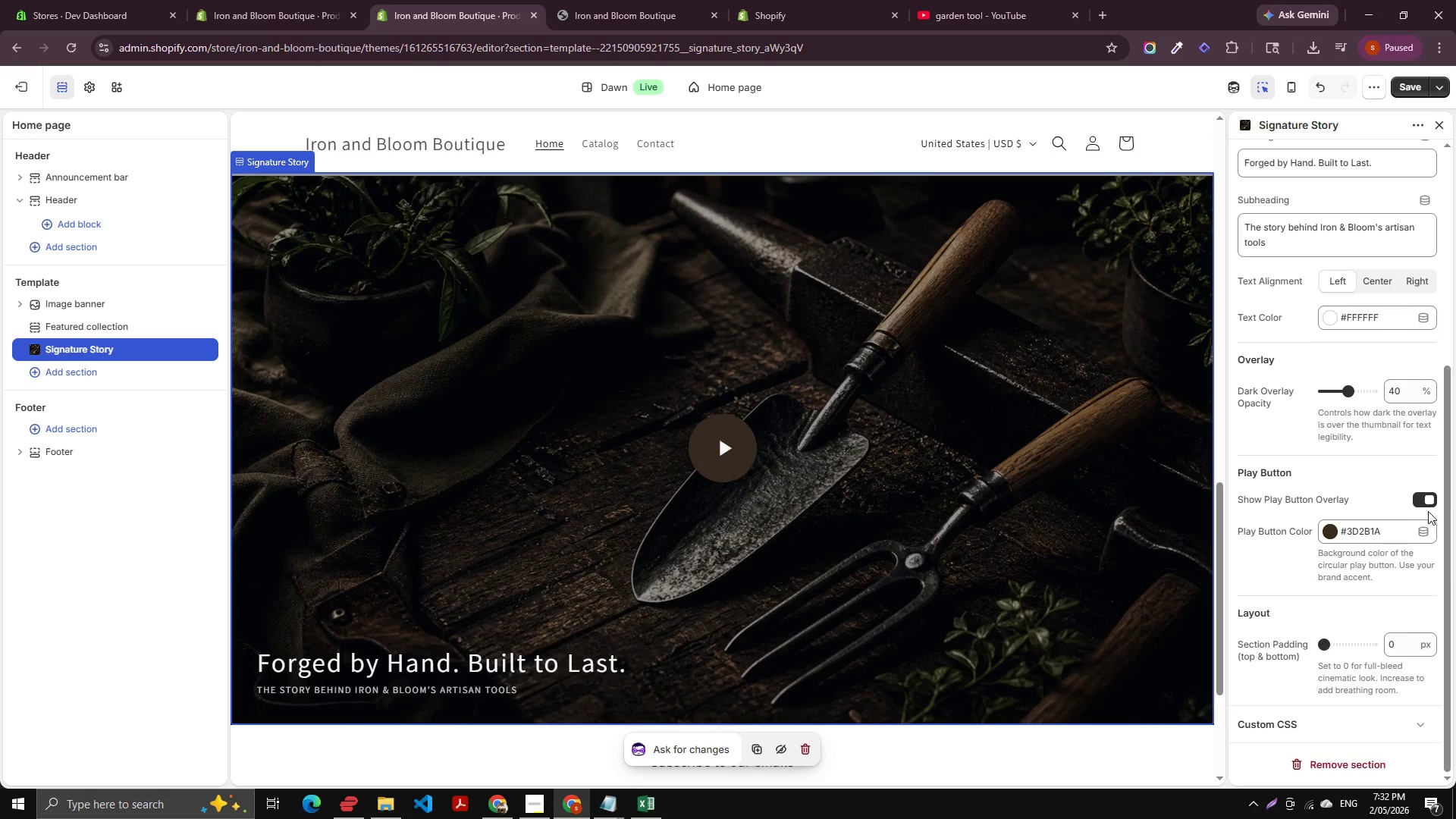 
left_click([1429, 493])
 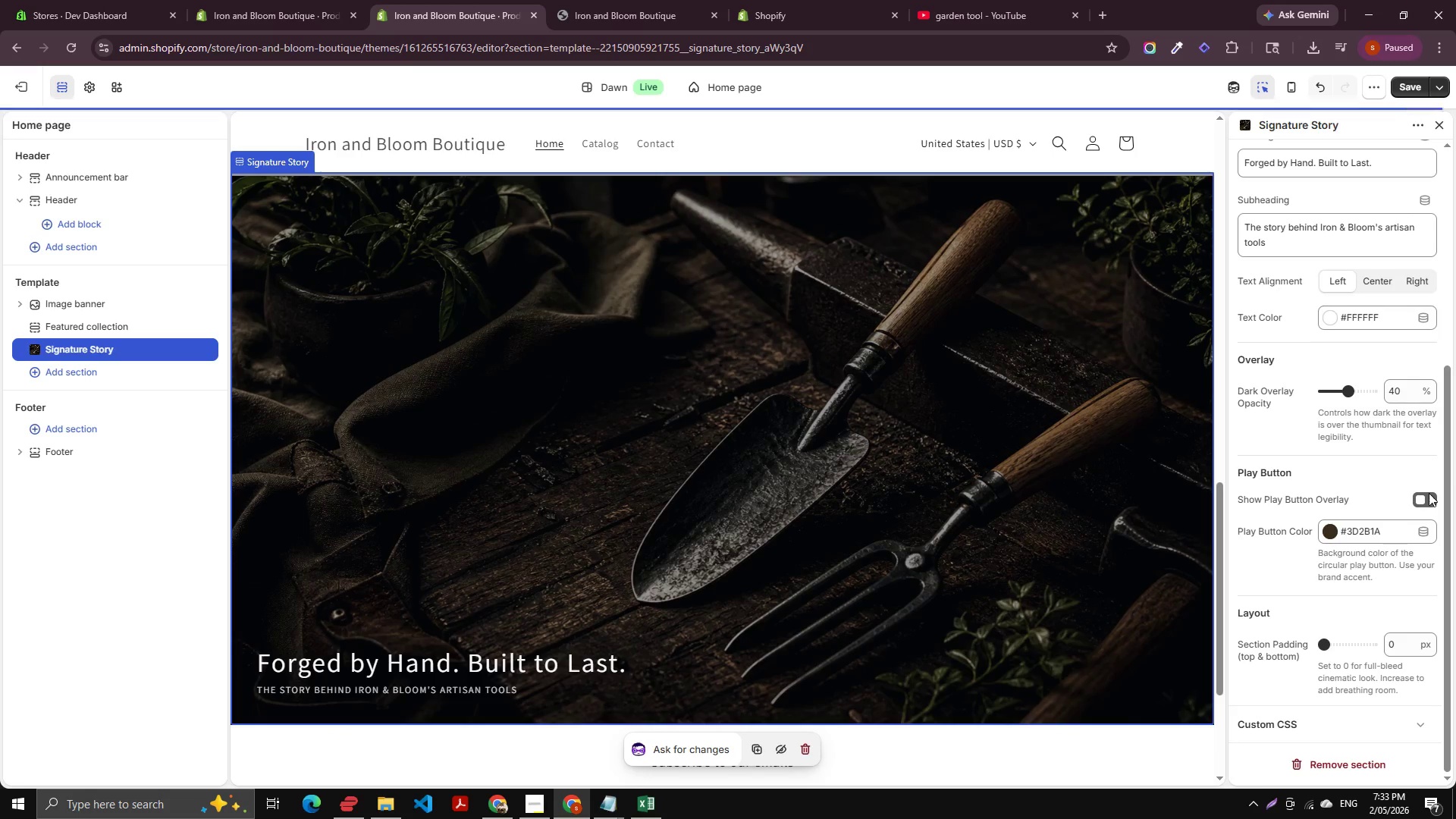 
left_click([1429, 493])
 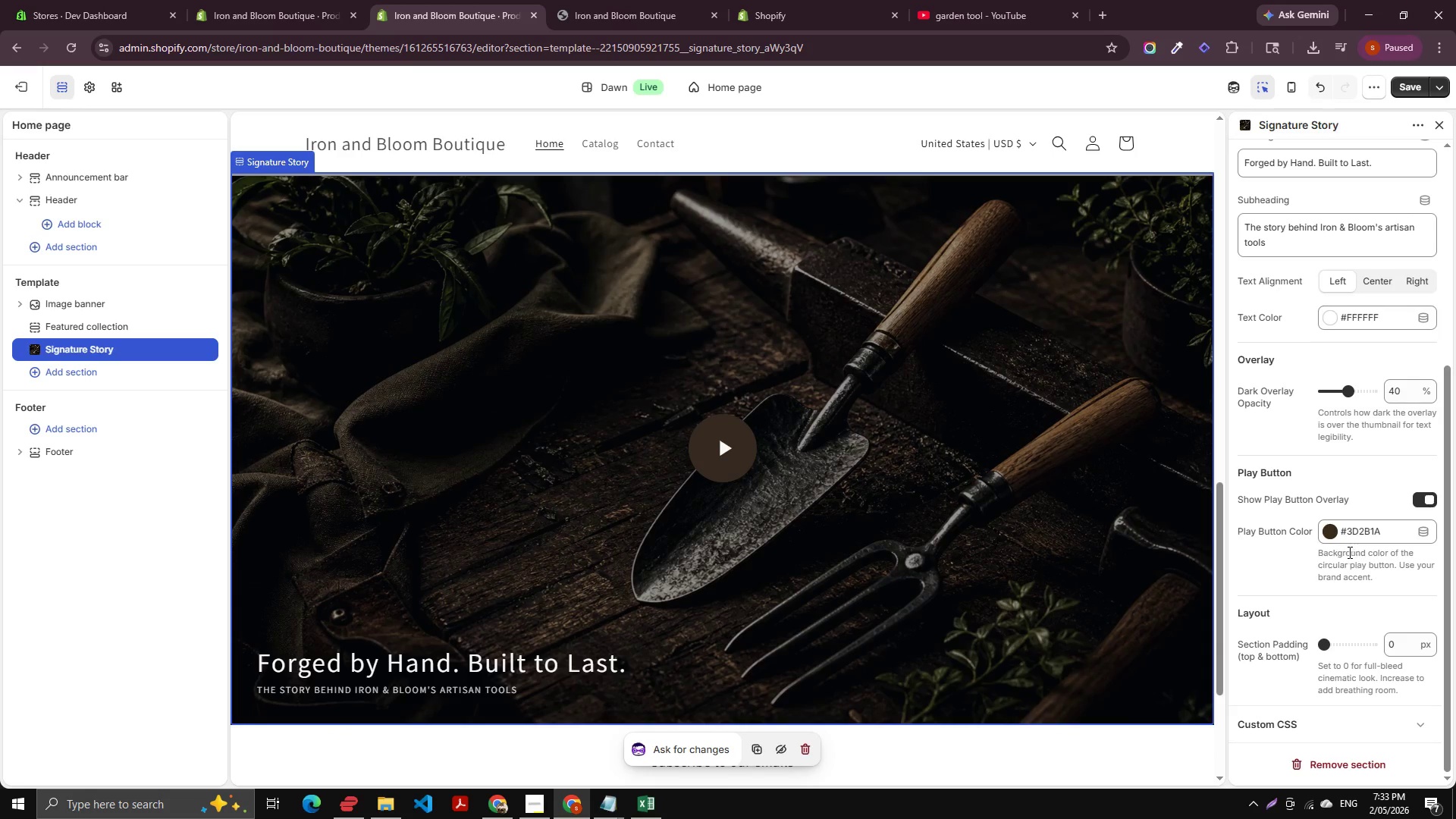 
scroll: coordinate [1340, 600], scroll_direction: down, amount: 11.0
 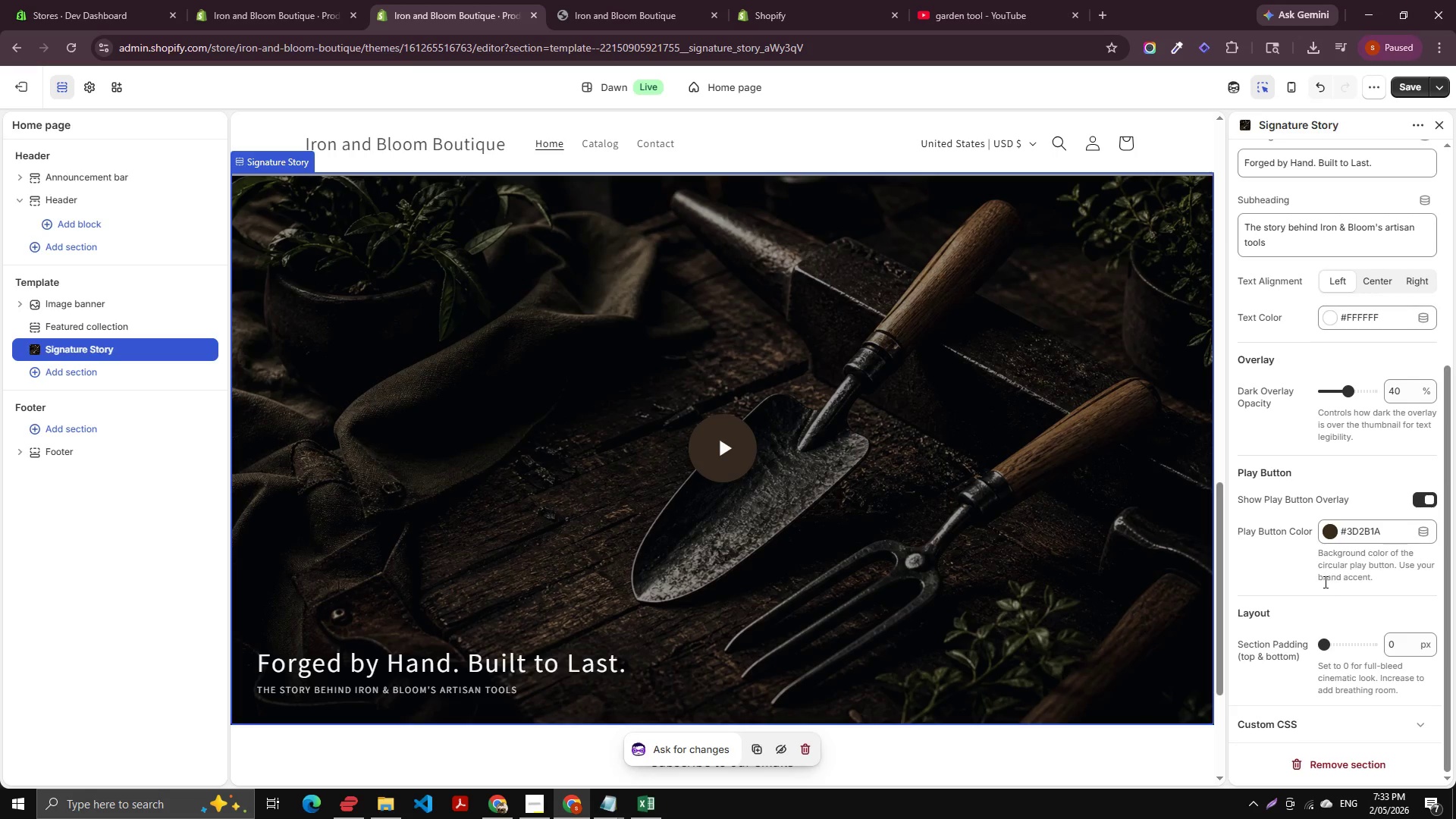 
scroll: coordinate [1332, 573], scroll_direction: up, amount: 1.0
 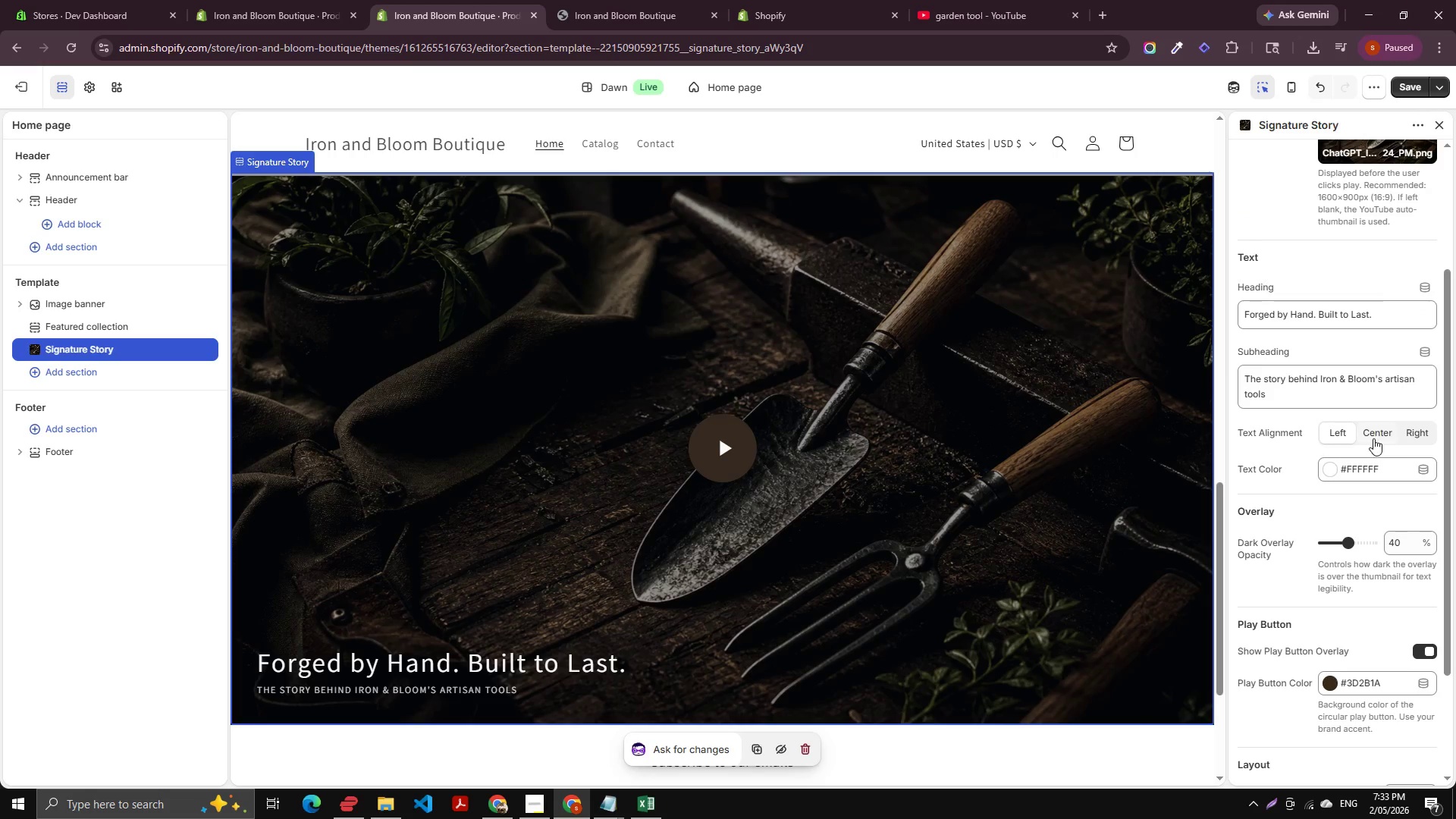 
left_click([1373, 437])
 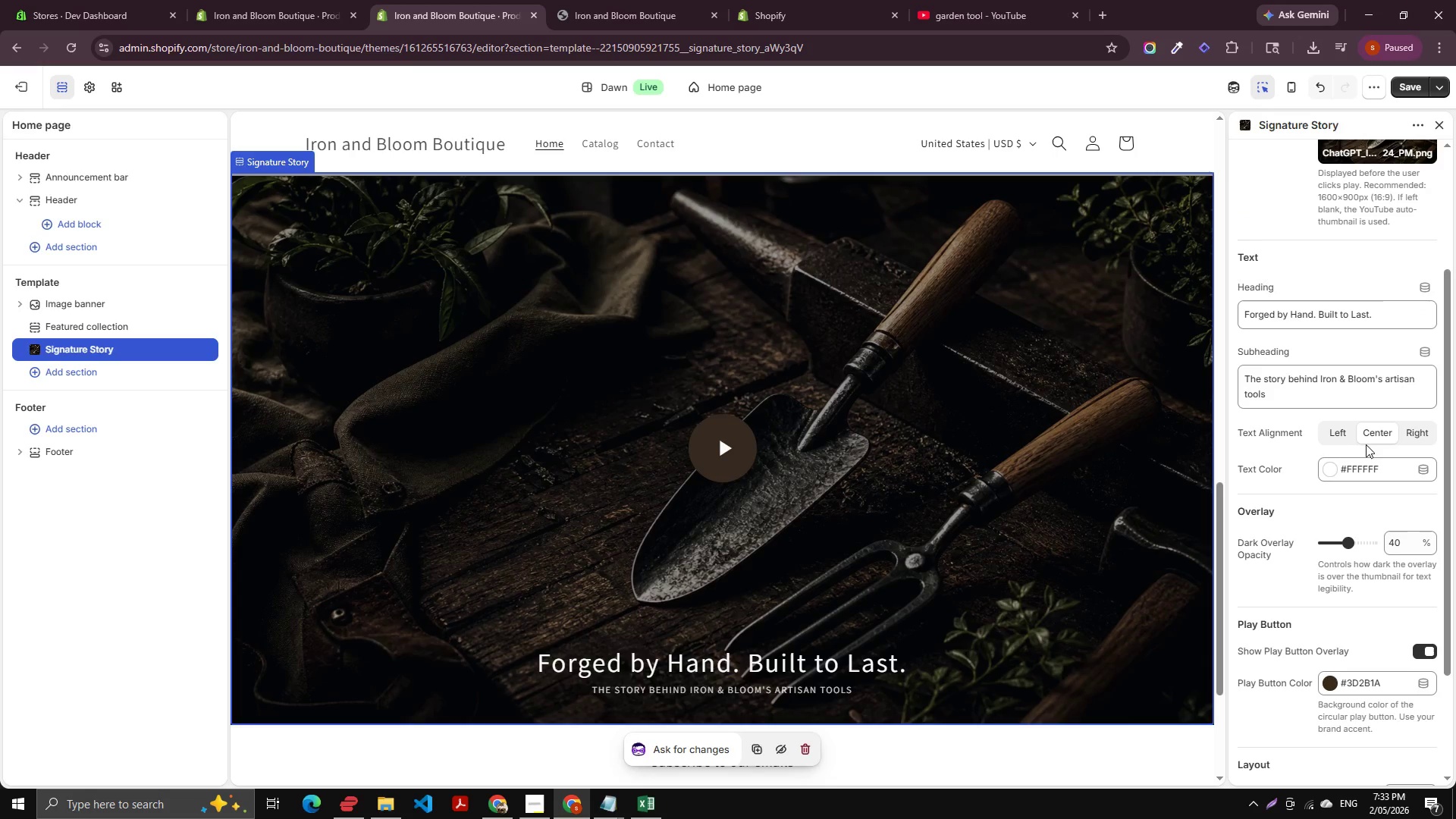 
scroll: coordinate [700, 585], scroll_direction: down, amount: 3.0
 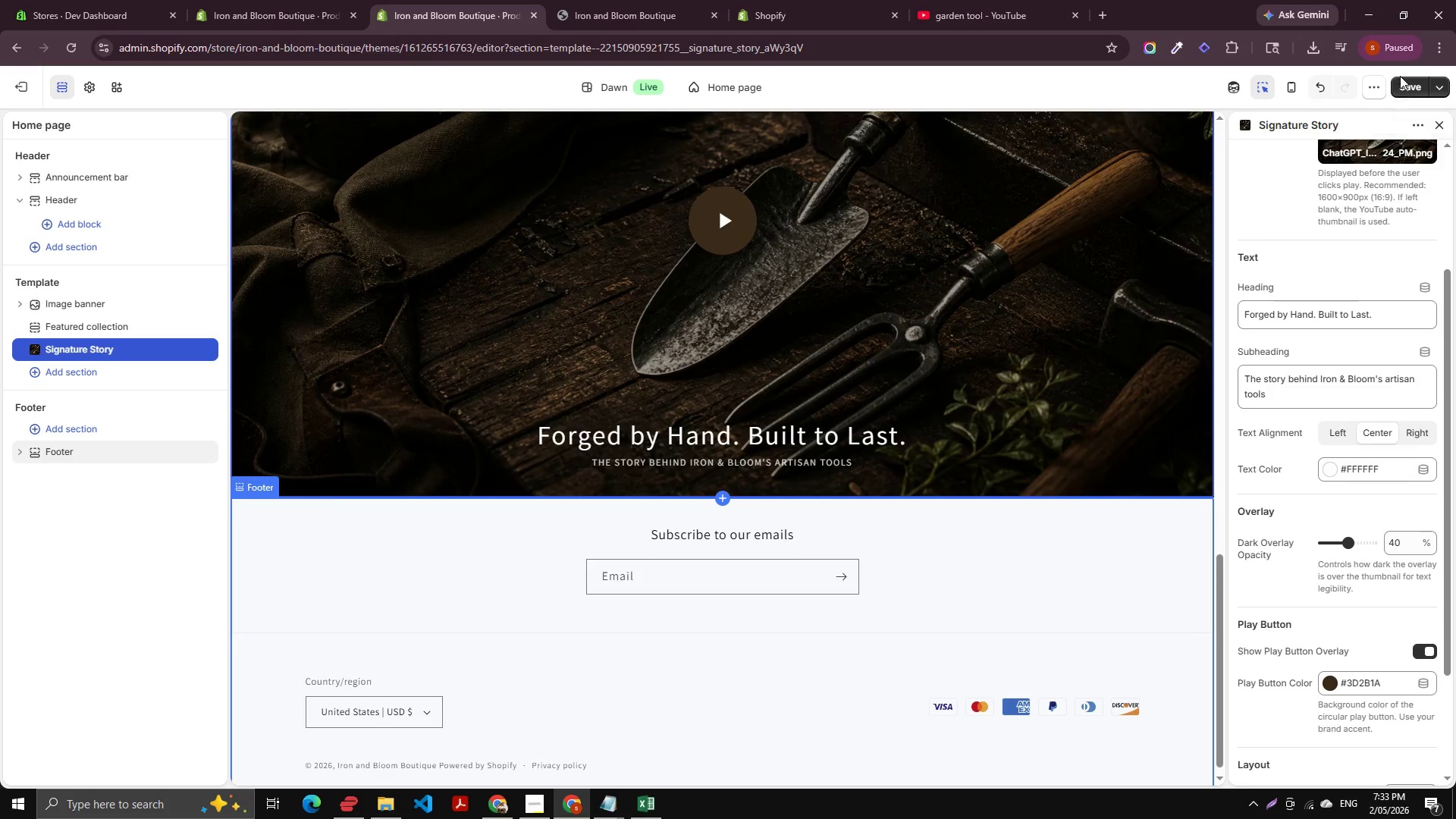 
left_click([1409, 83])
 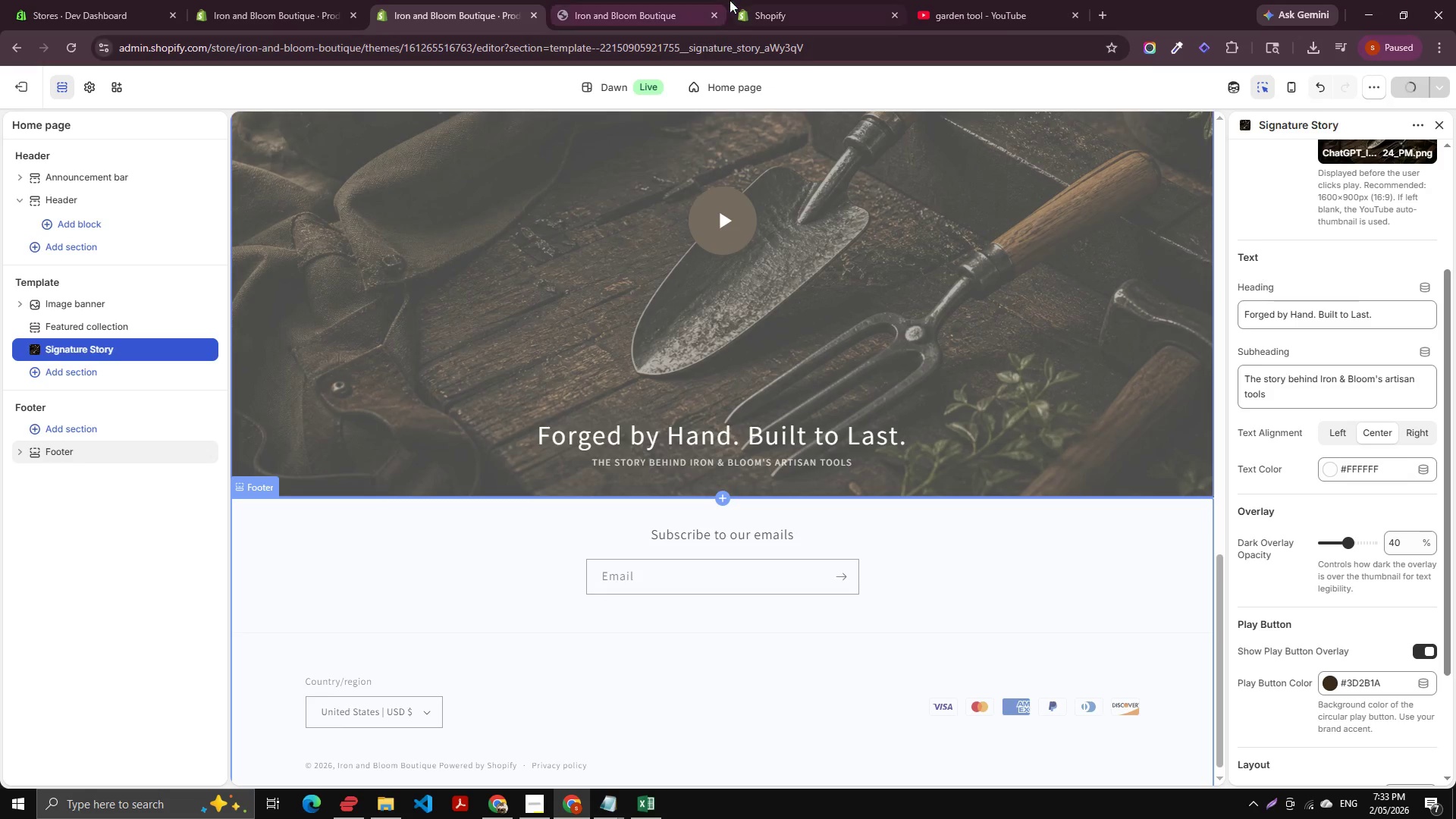 
left_click([648, 0])
 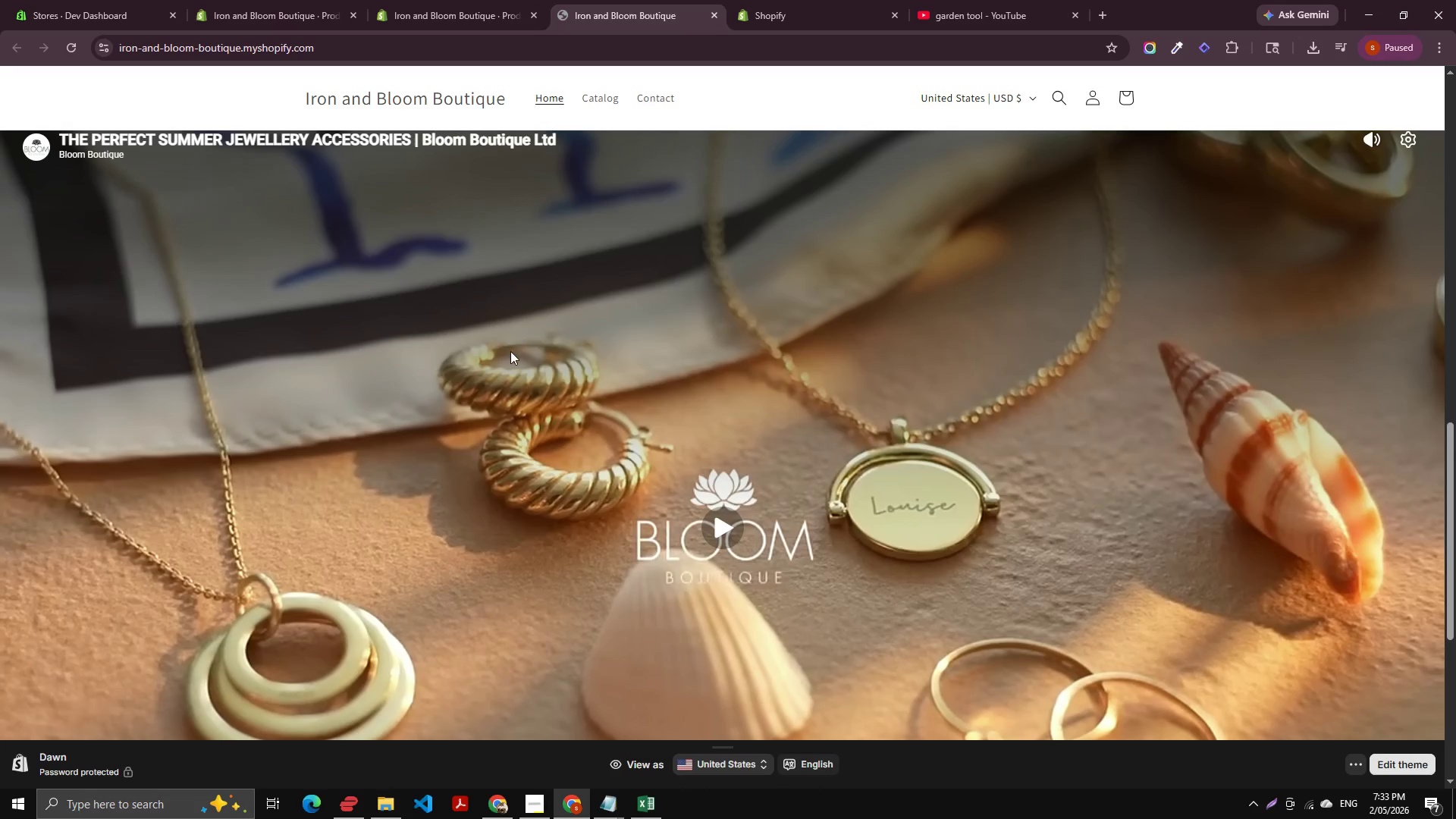 
key(Control+Shift+R)
 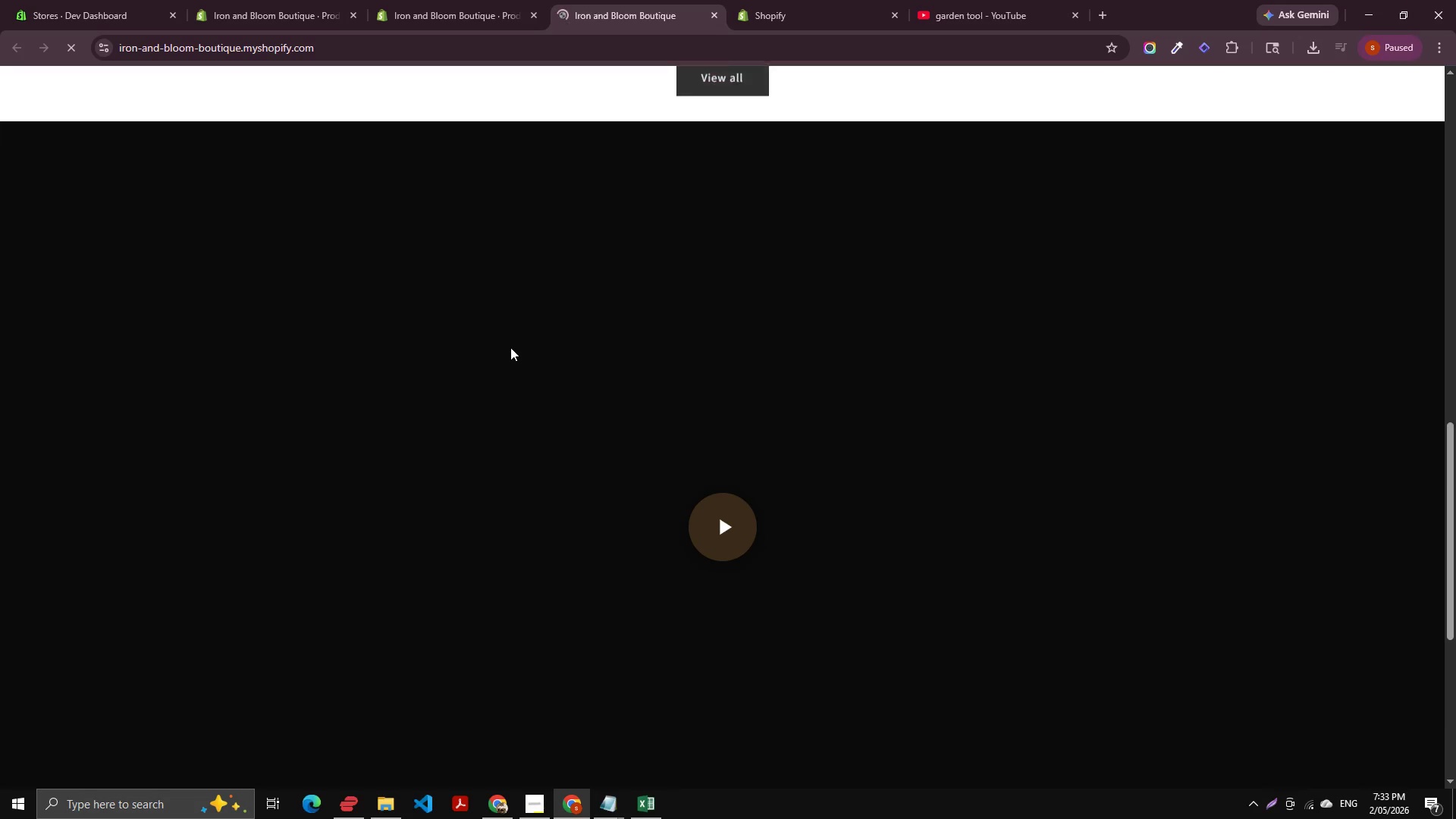 
scroll: coordinate [607, 408], scroll_direction: down, amount: 4.0
 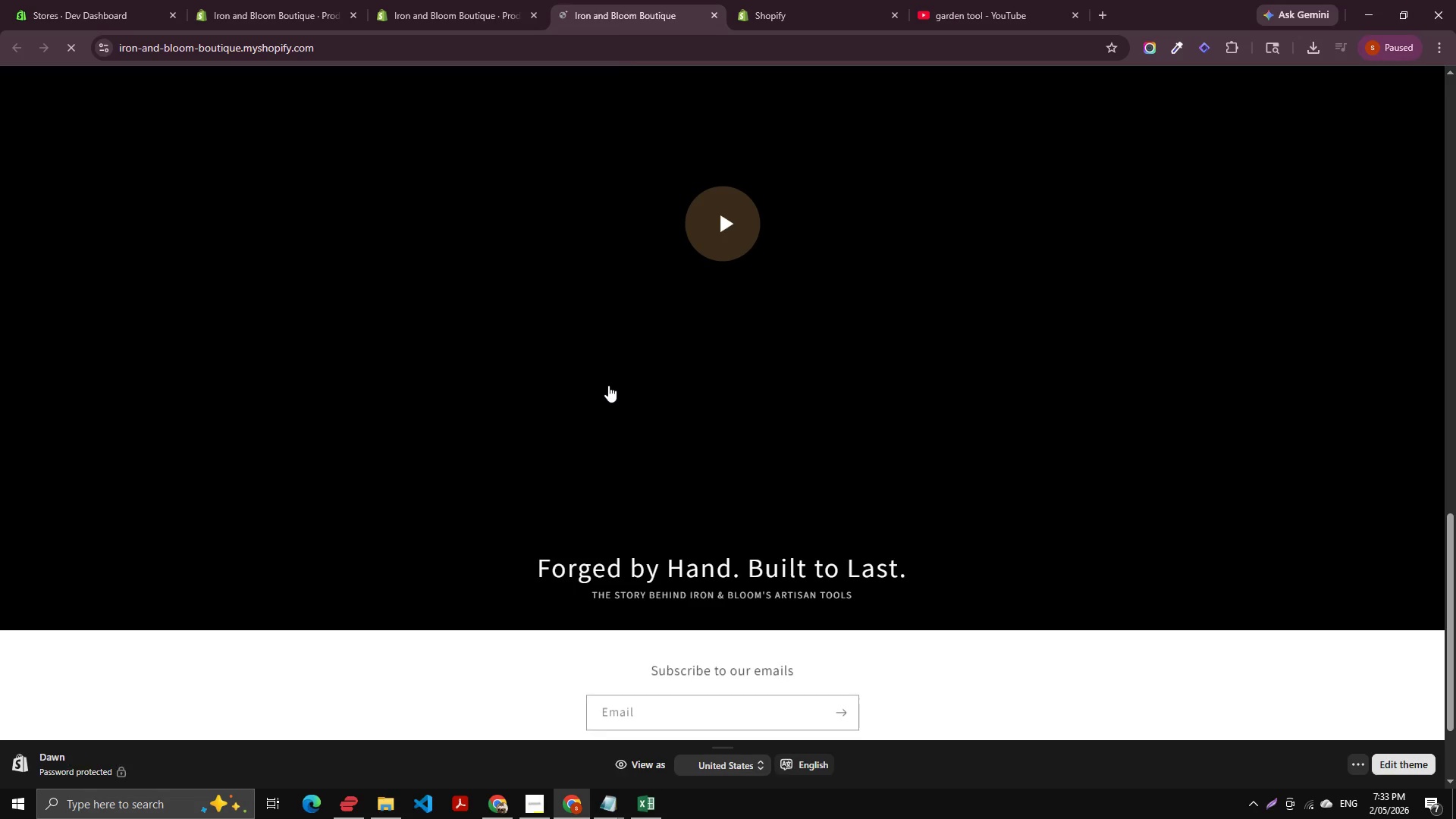 
scroll: coordinate [347, 232], scroll_direction: up, amount: 6.0
 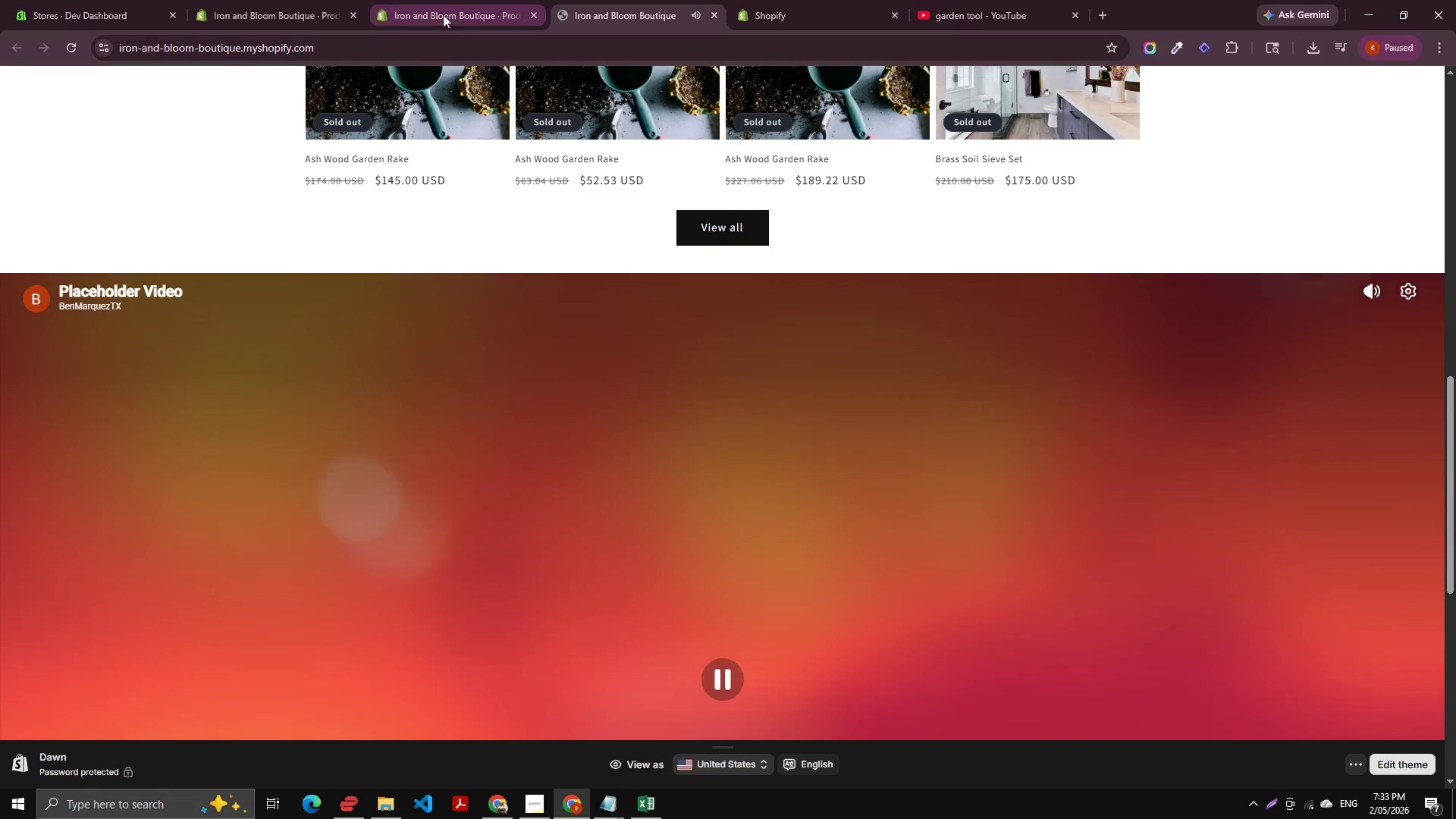 
left_click([737, 521])
 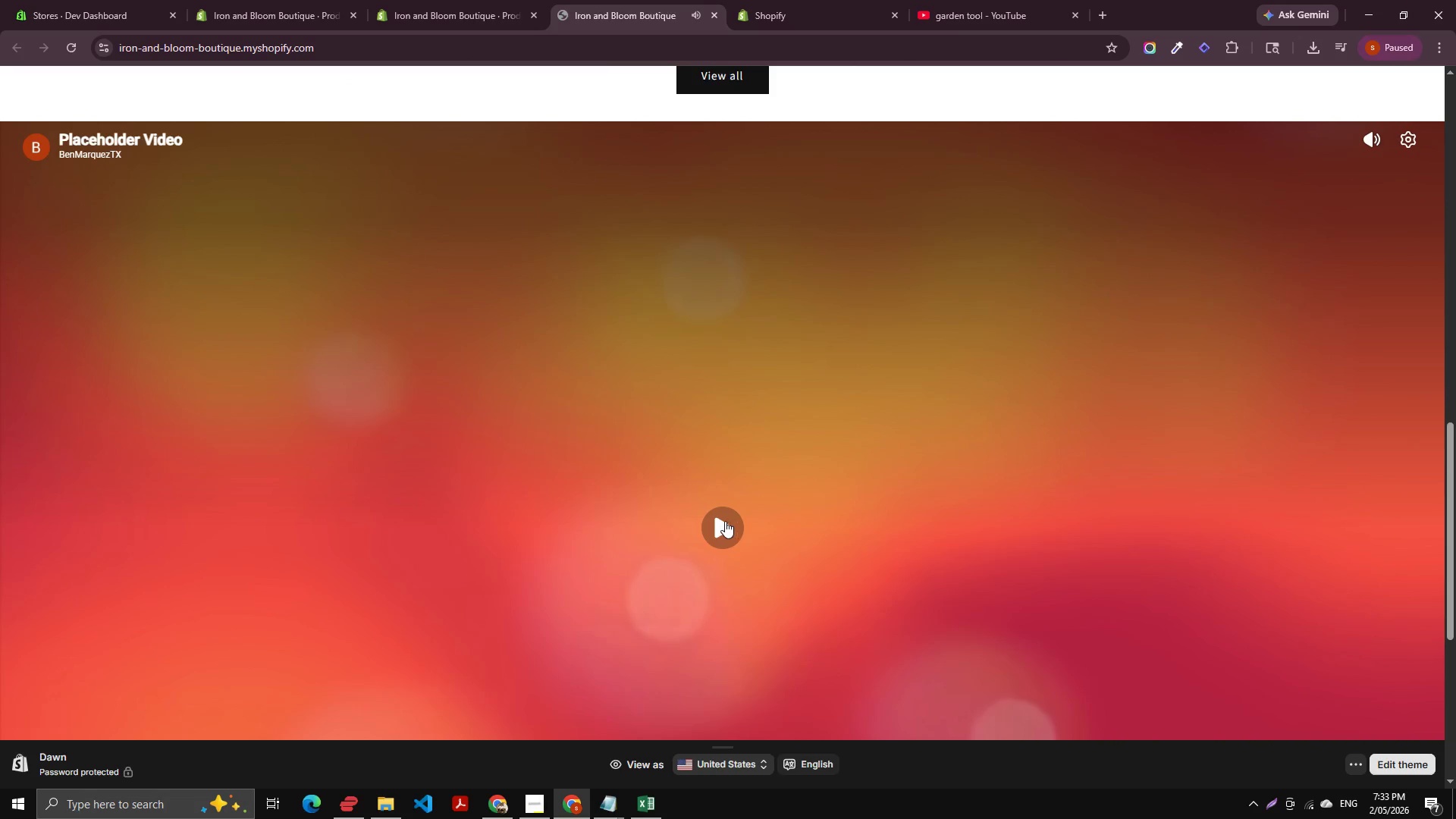 
scroll: coordinate [699, 643], scroll_direction: down, amount: 2.0
 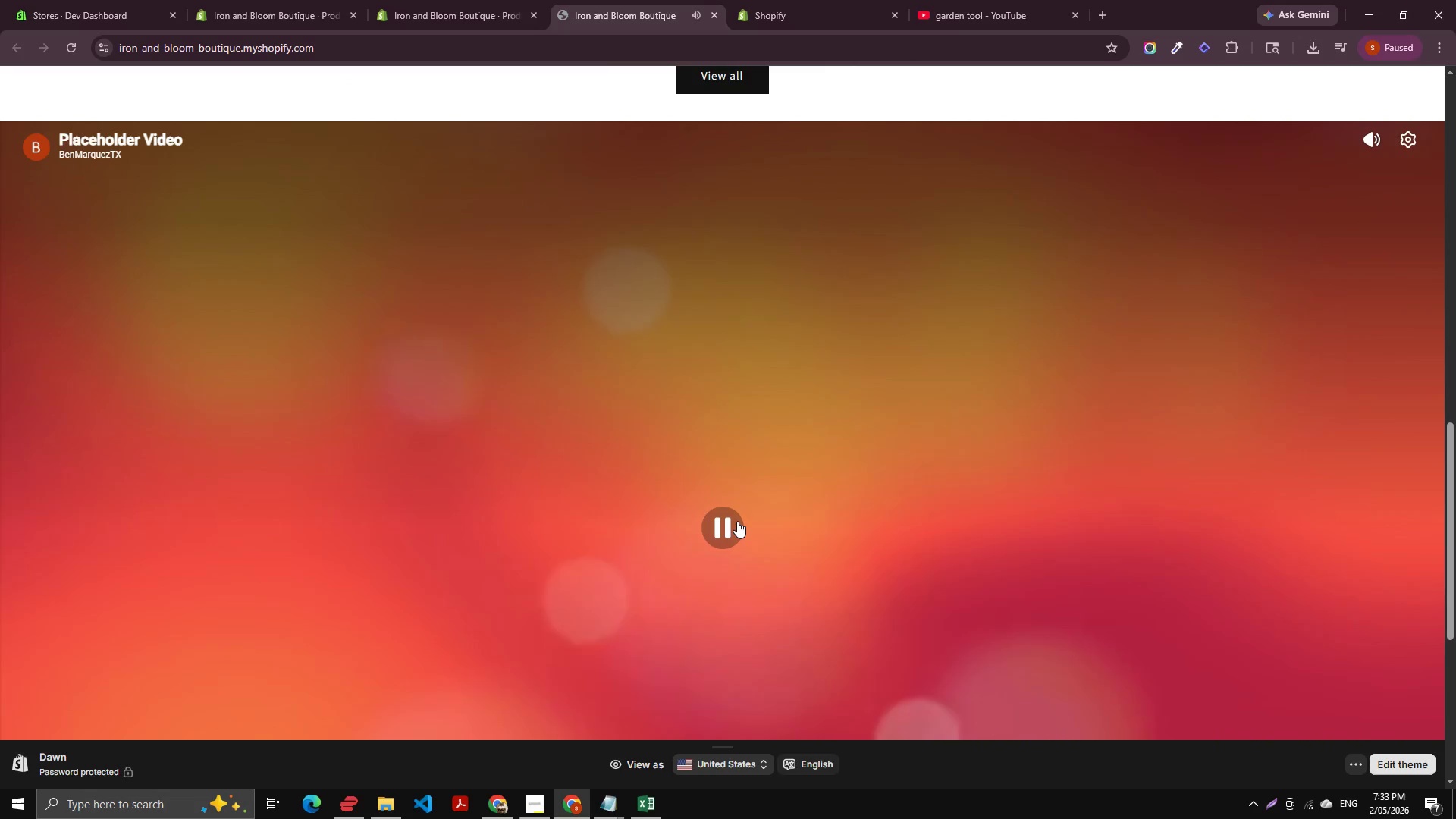 
left_click([724, 521])
 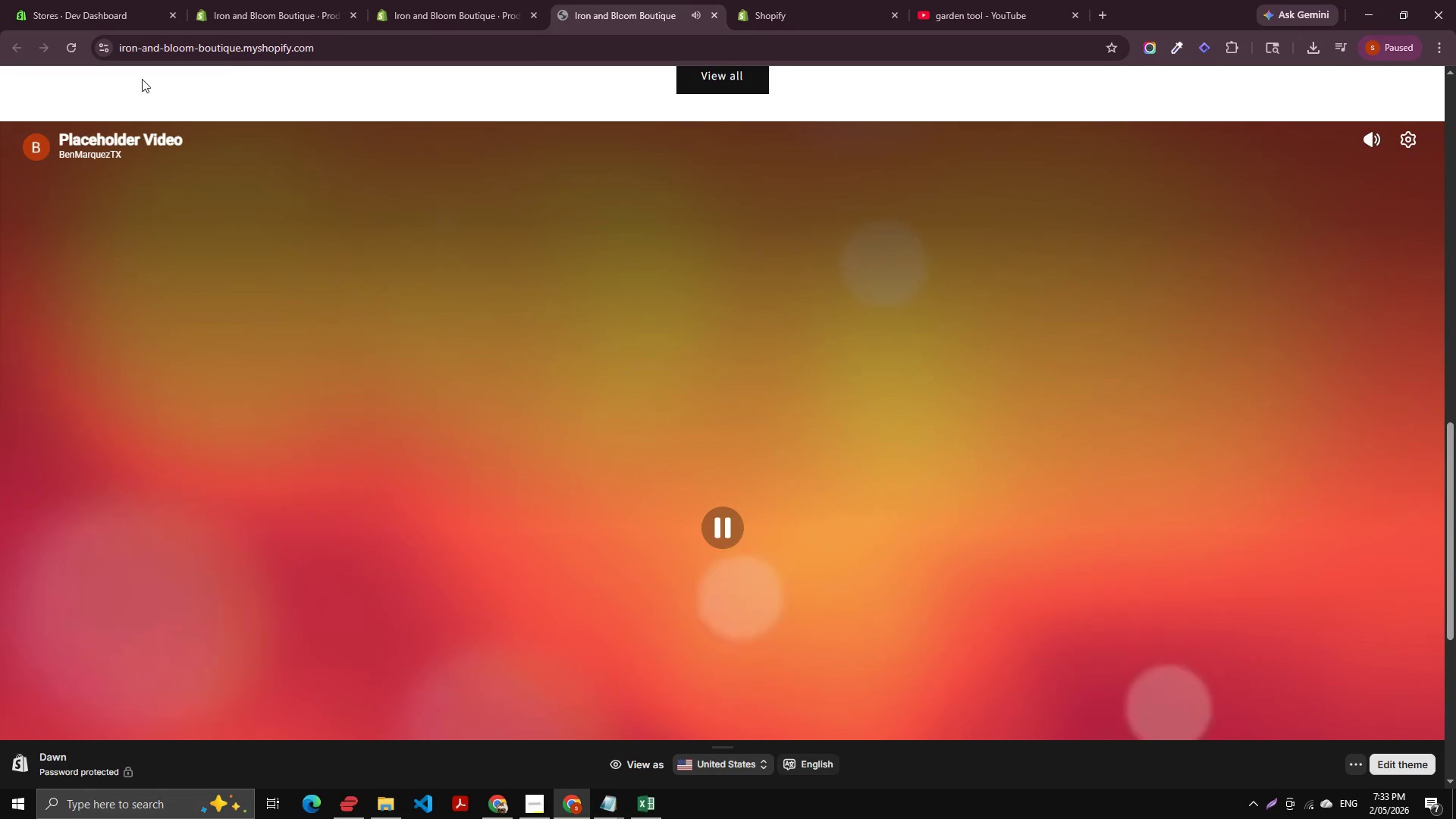 
double_click([242, 43])
 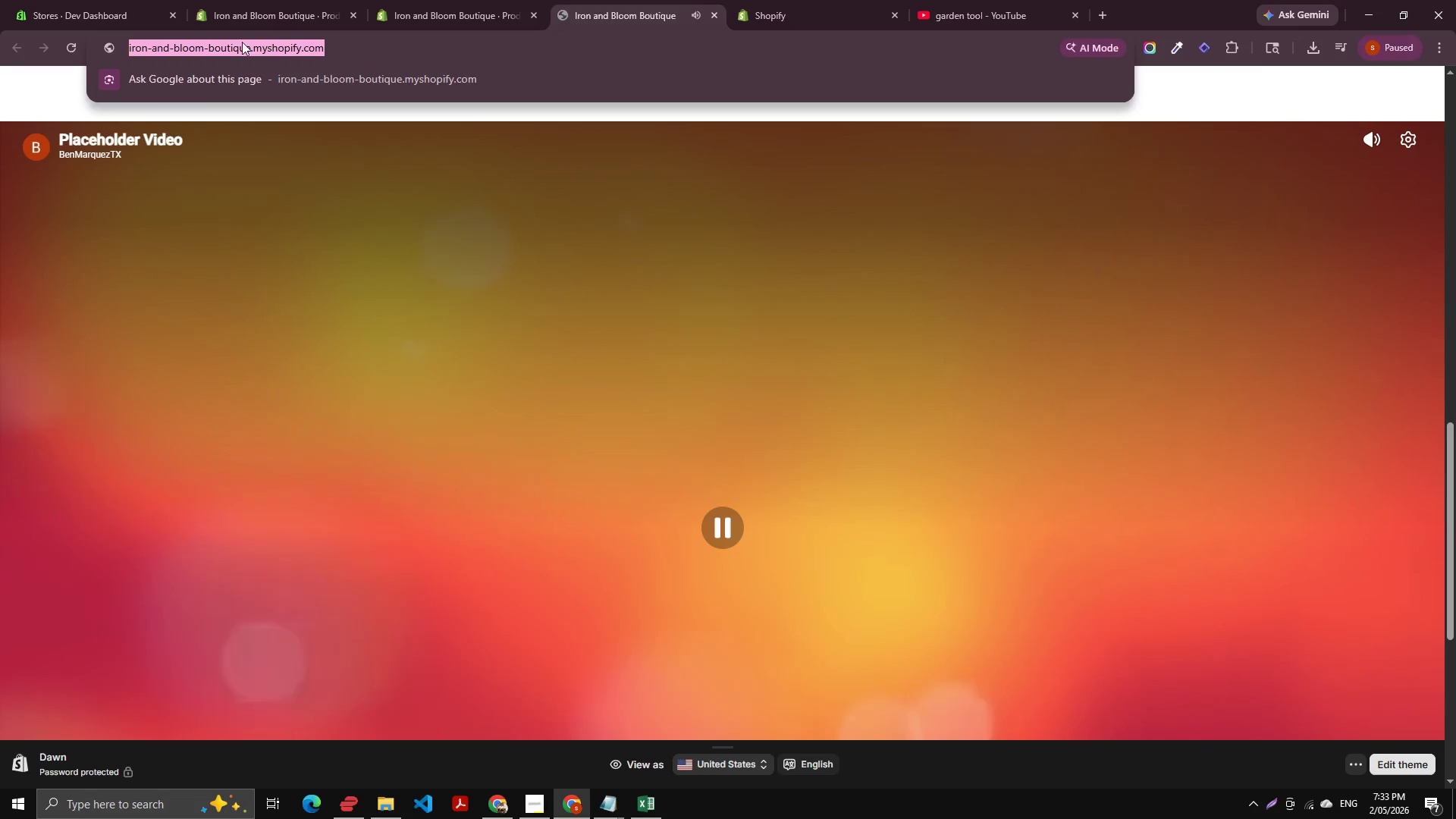 
key(Enter)
 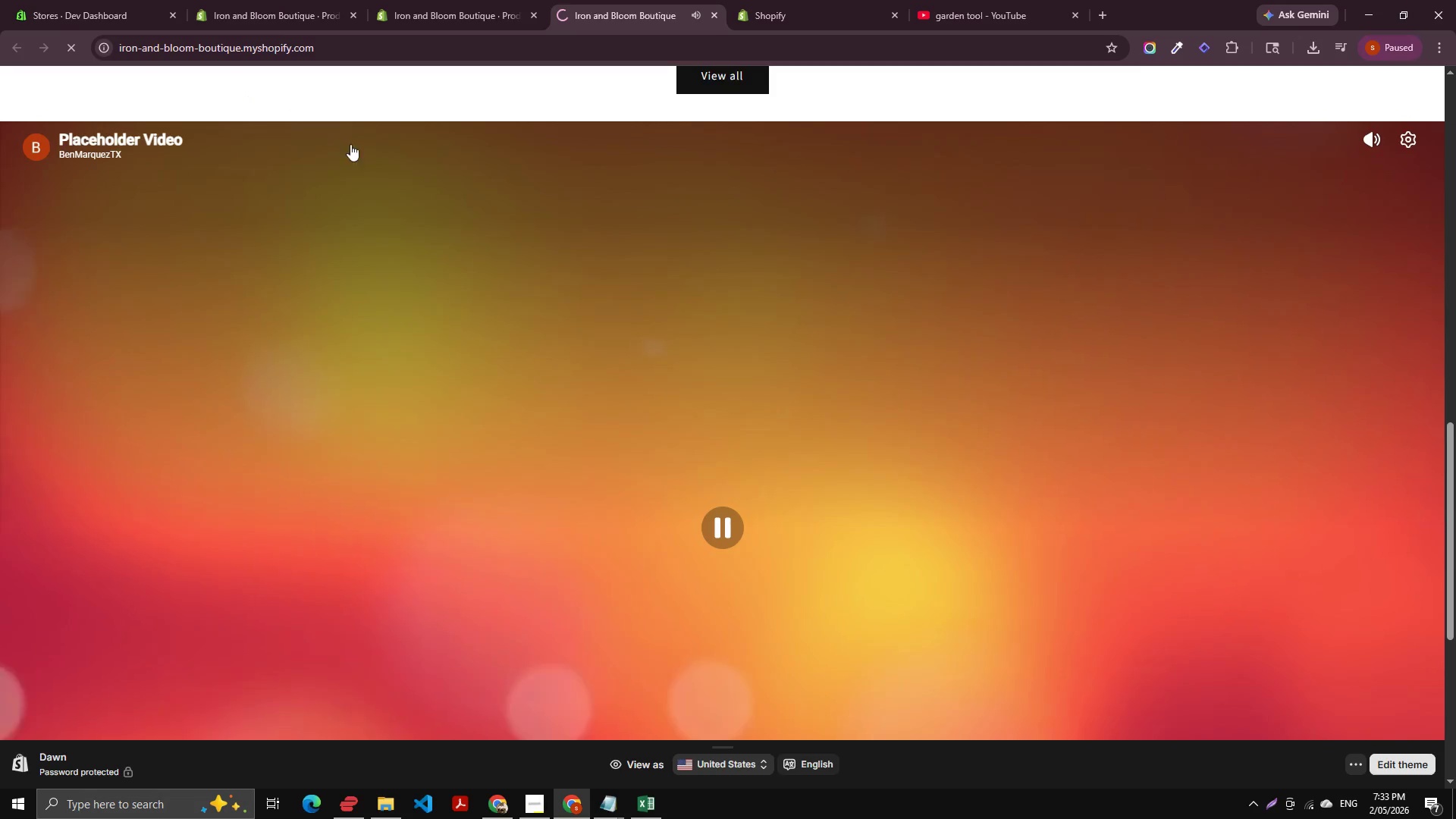 
scroll: coordinate [356, 205], scroll_direction: down, amount: 23.0
 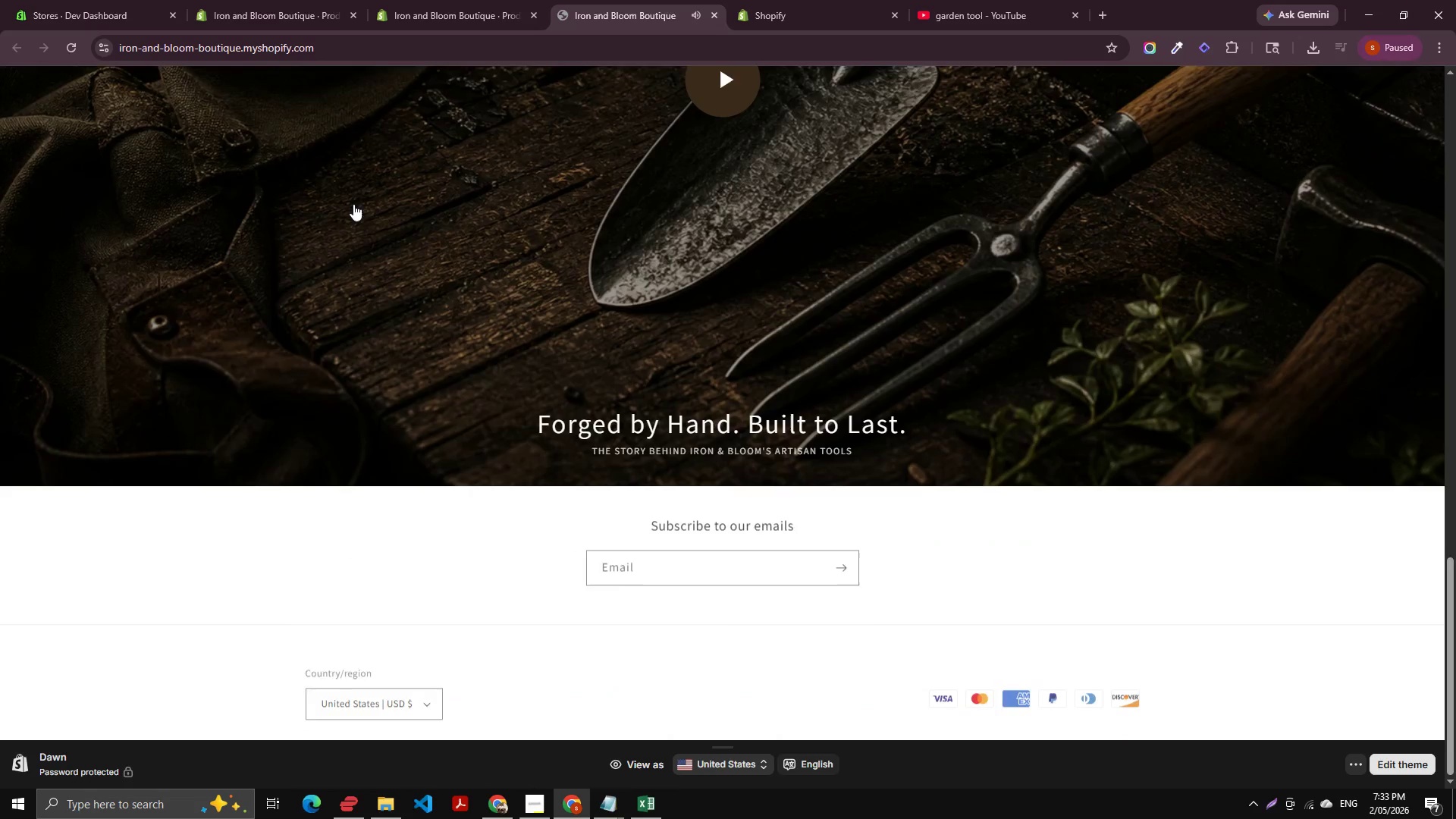 
scroll: coordinate [349, 202], scroll_direction: up, amount: 7.0
 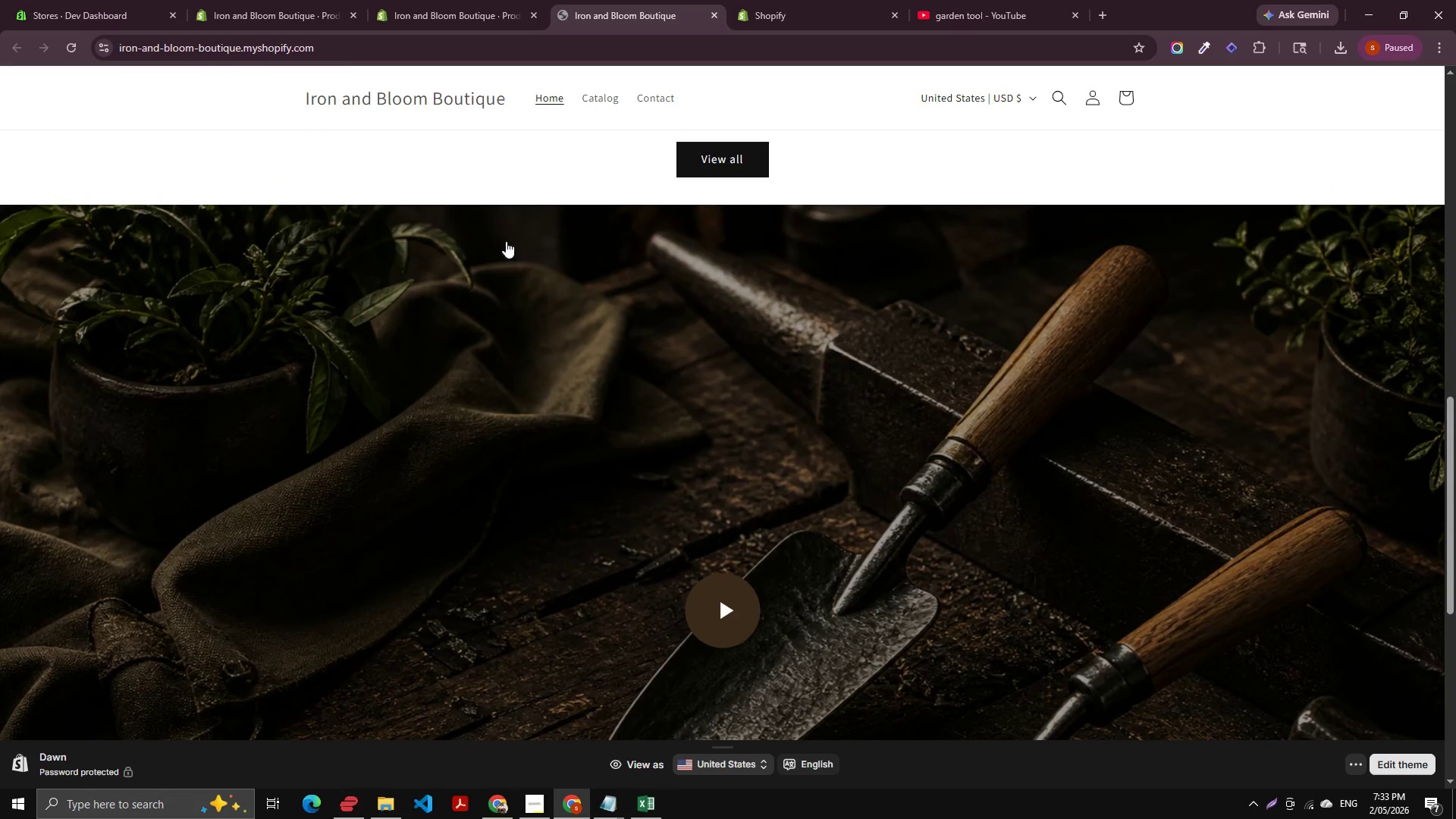 
right_click([507, 243])
 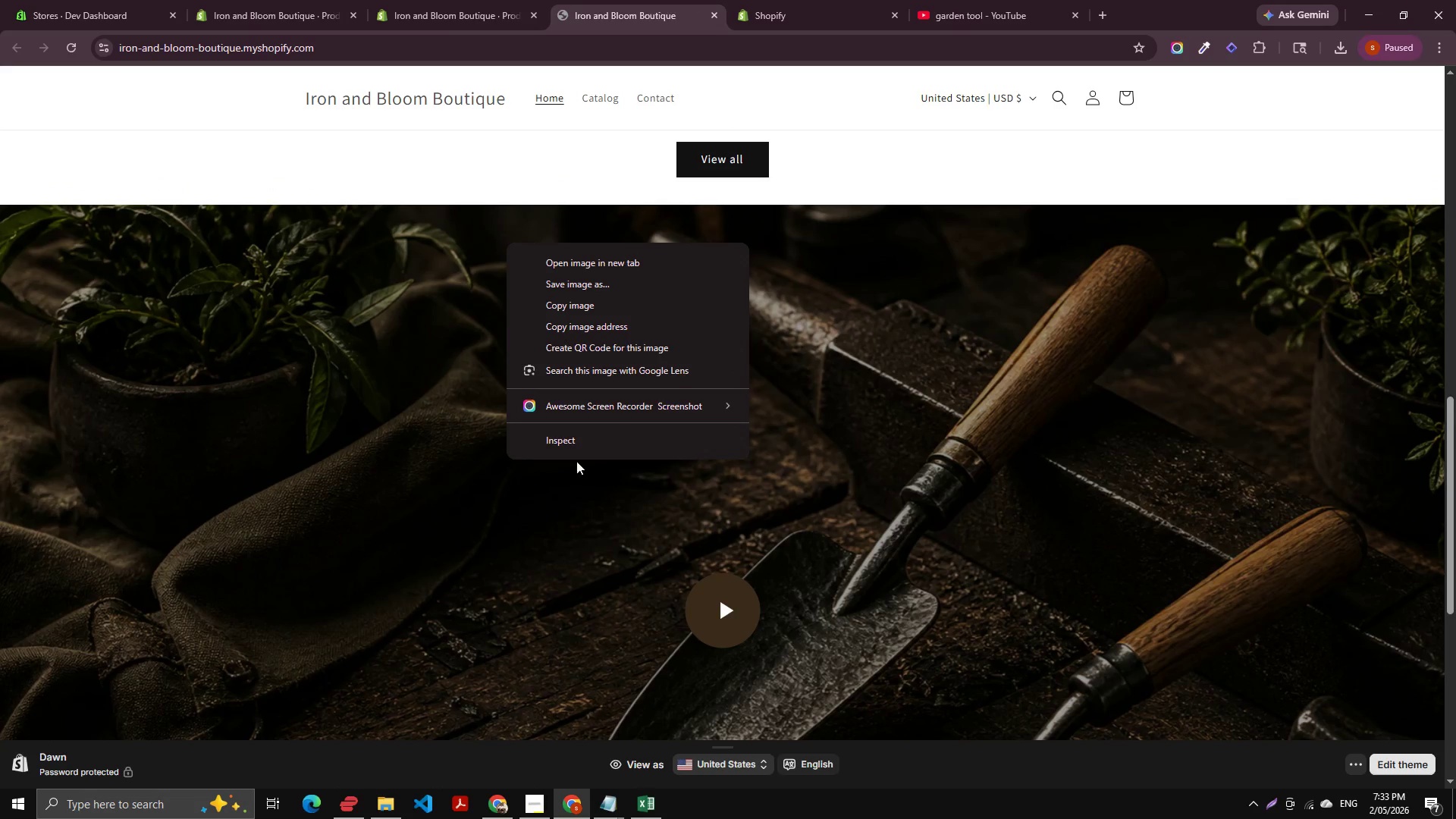 
left_click([583, 438])
 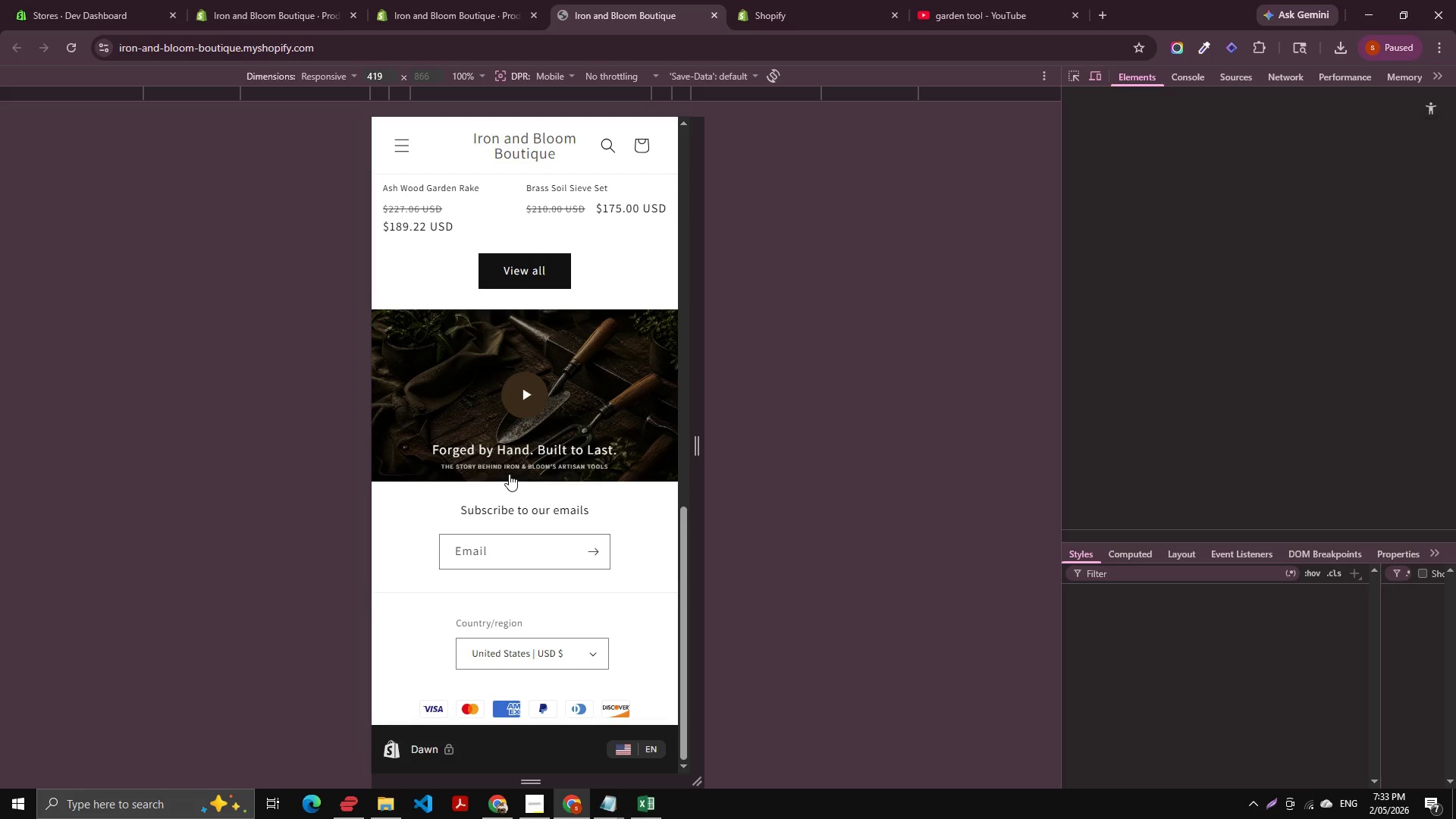 
scroll: coordinate [570, 382], scroll_direction: none, amount: 0.0
 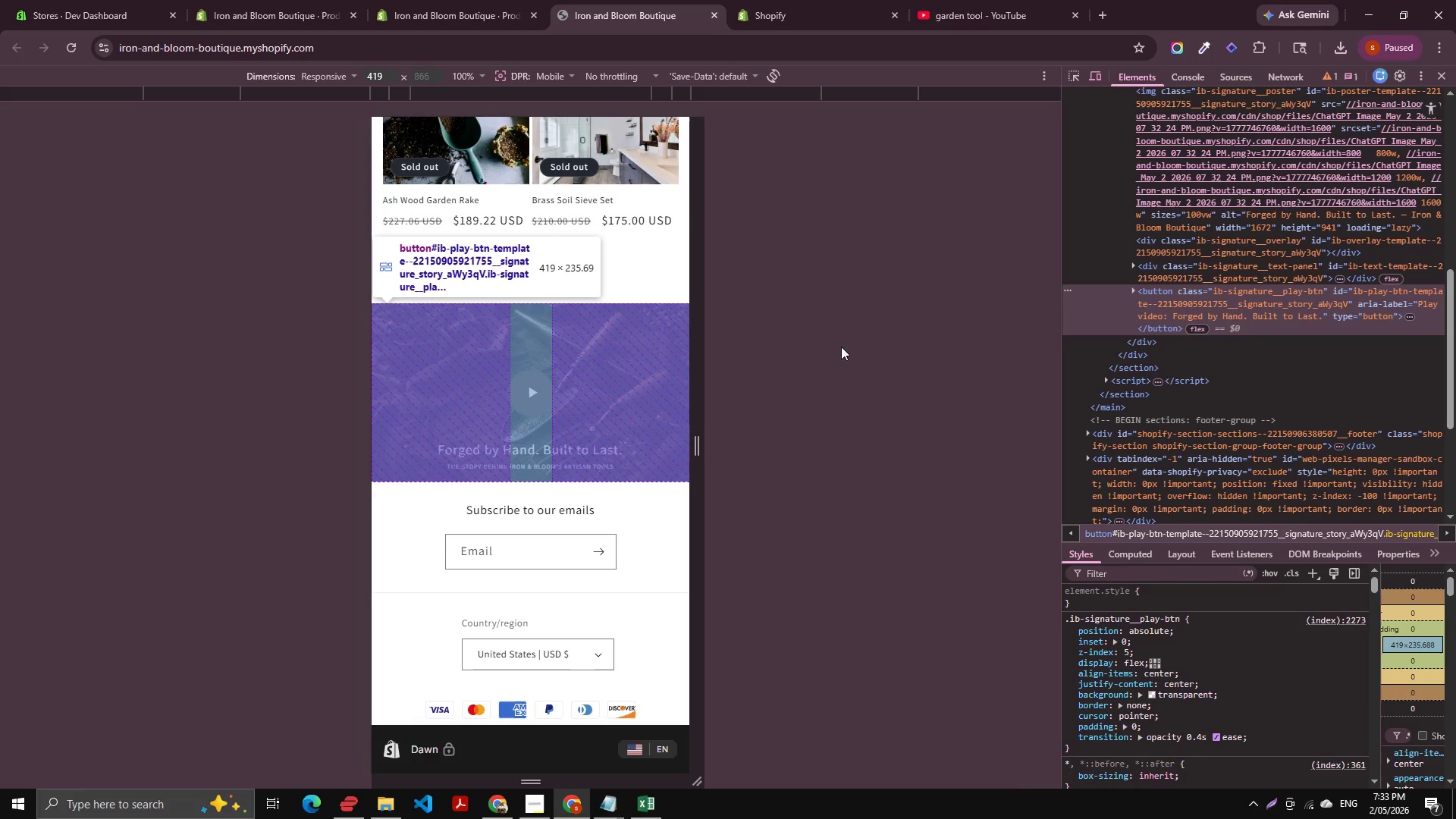 
left_click([841, 347])
 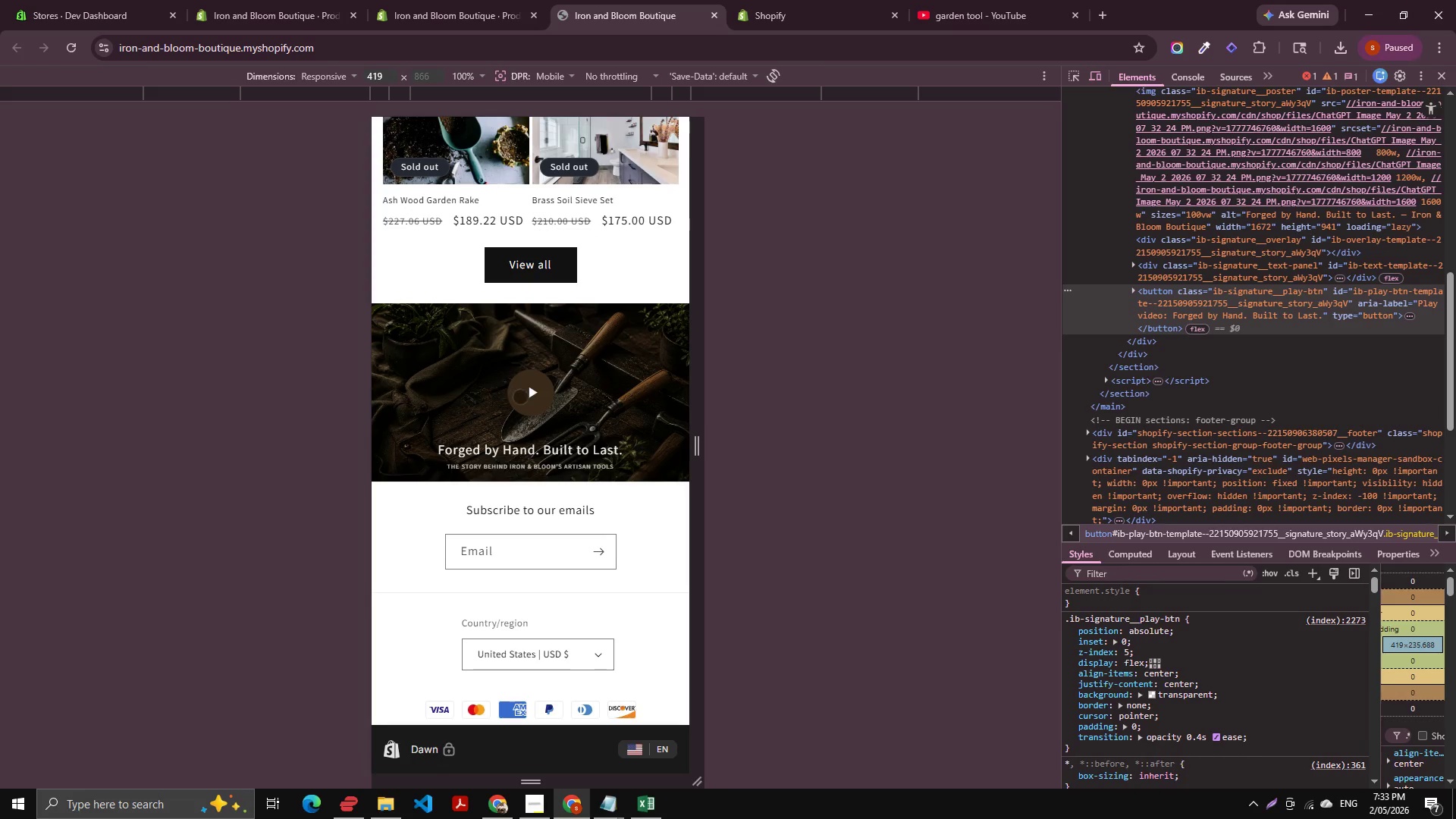 
left_click([540, 400])
 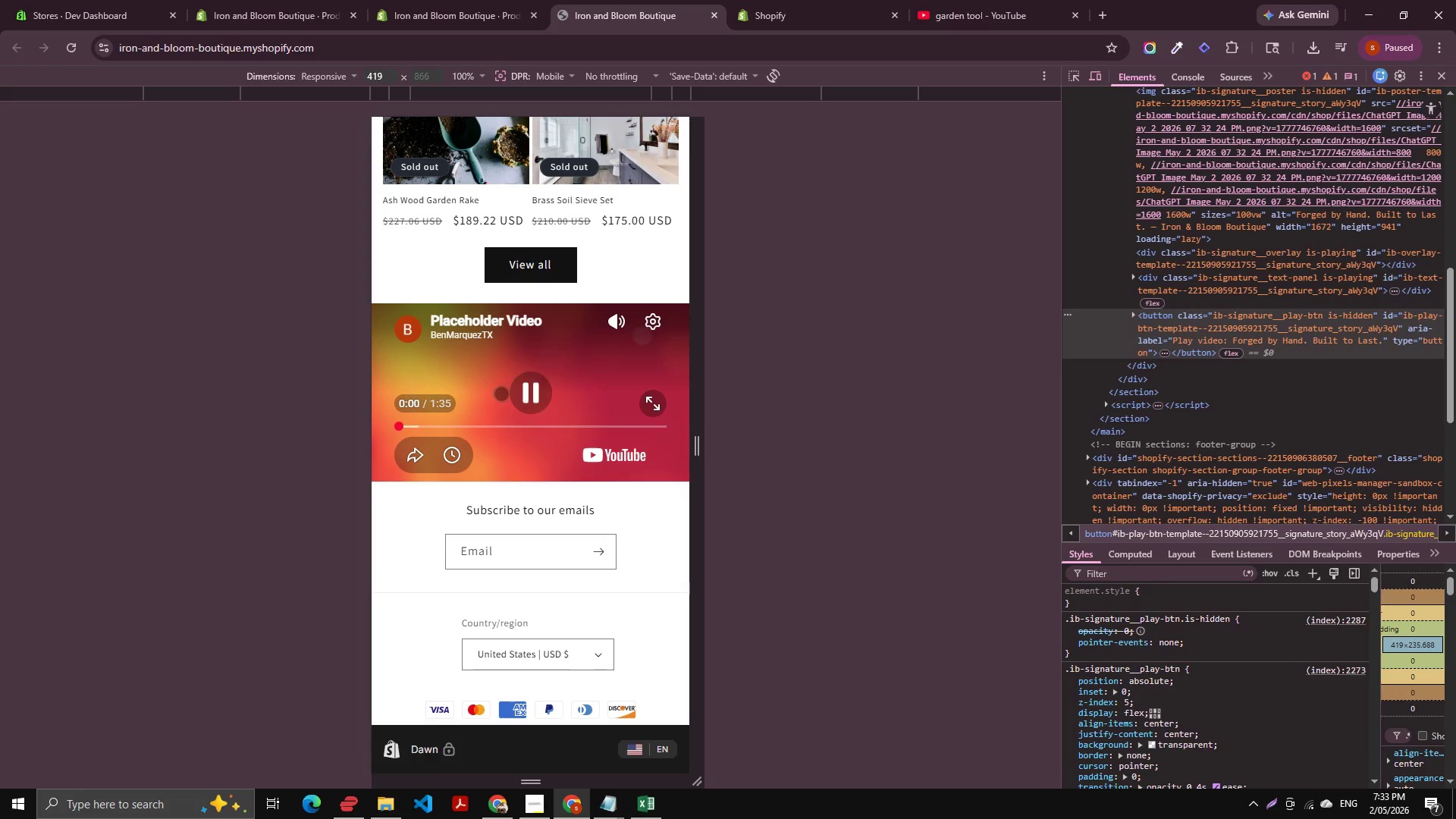 
left_click([536, 403])
 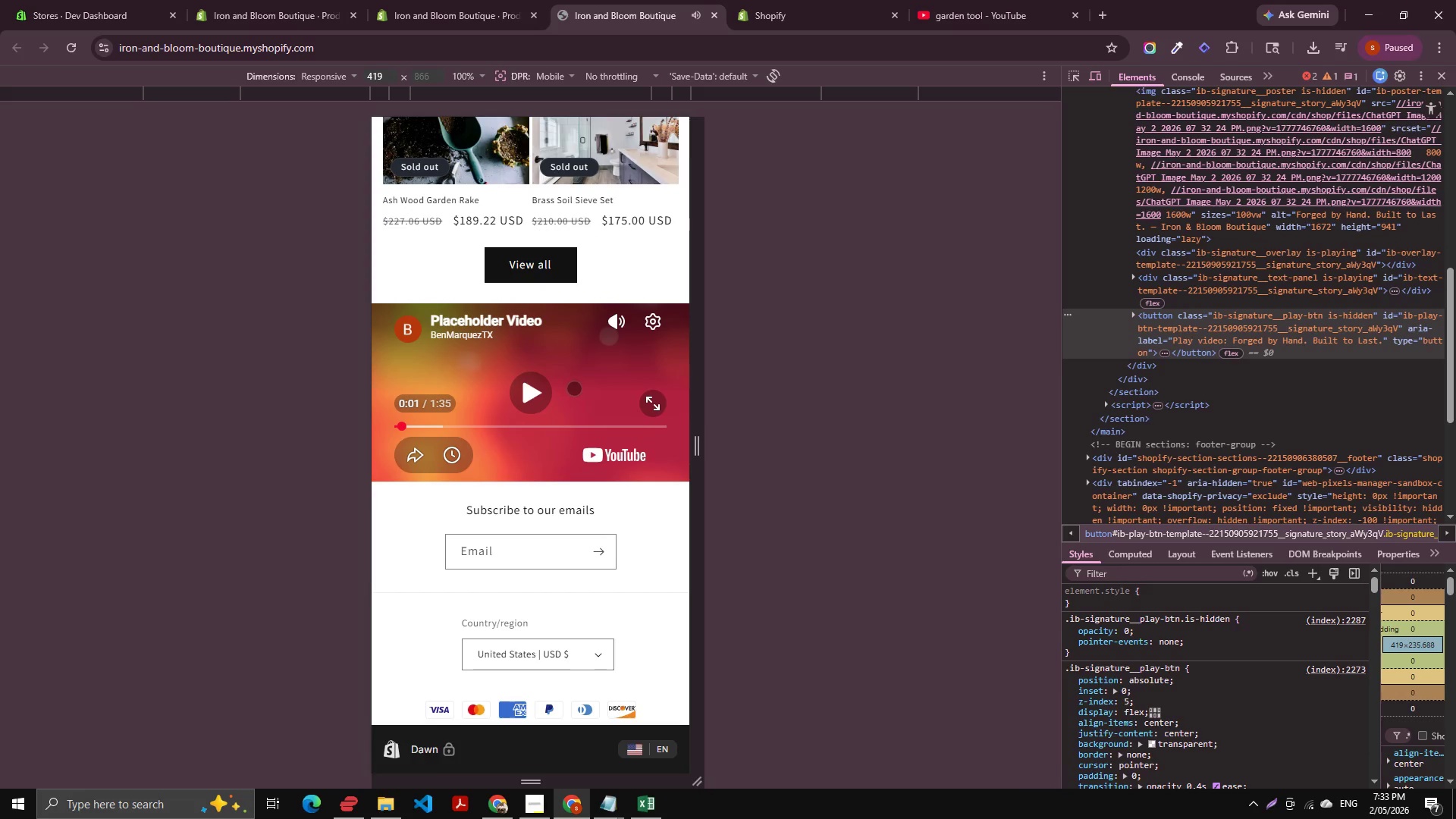 
key(Control+Shift+R)
 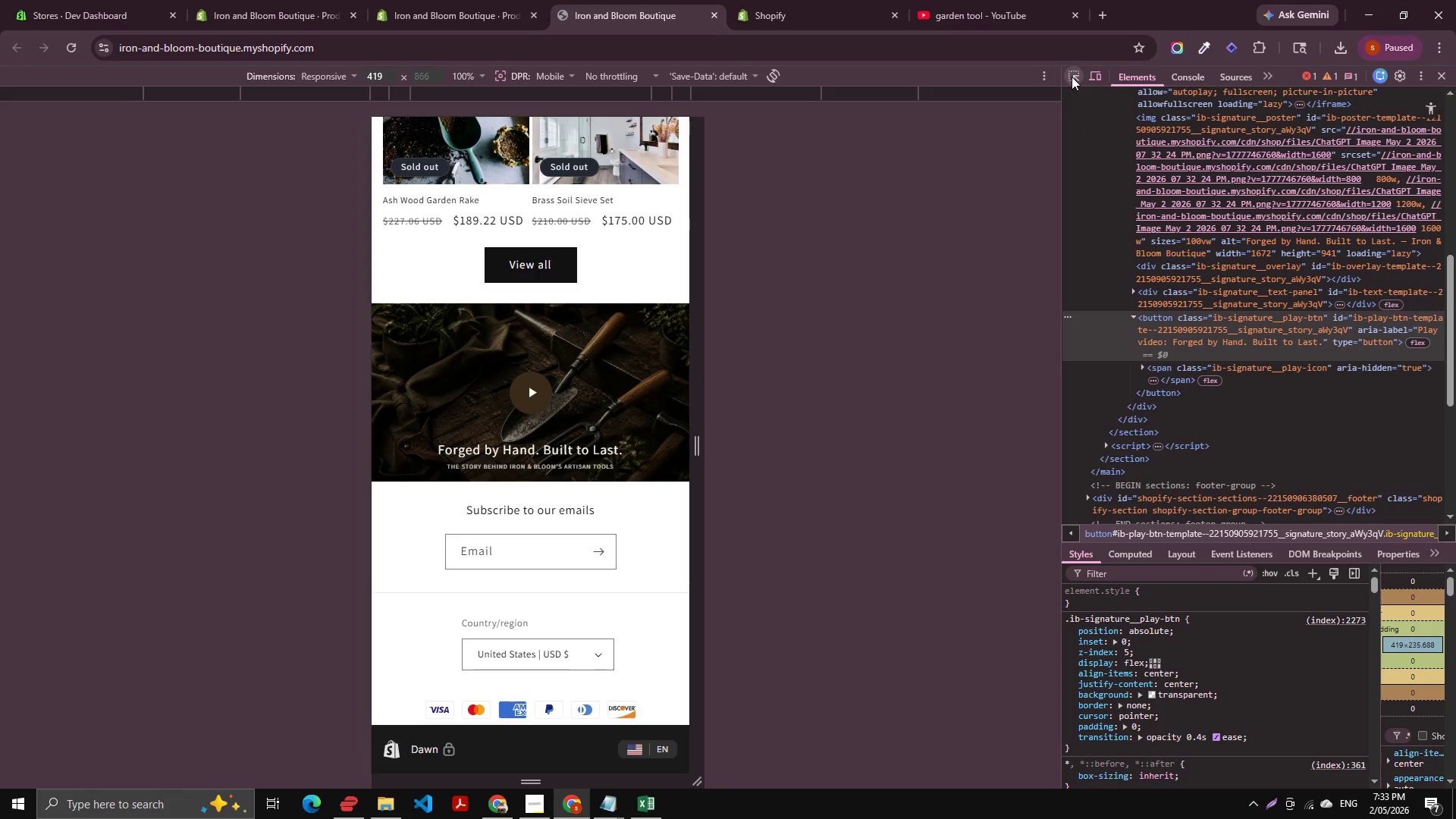 
wait(7.53)
 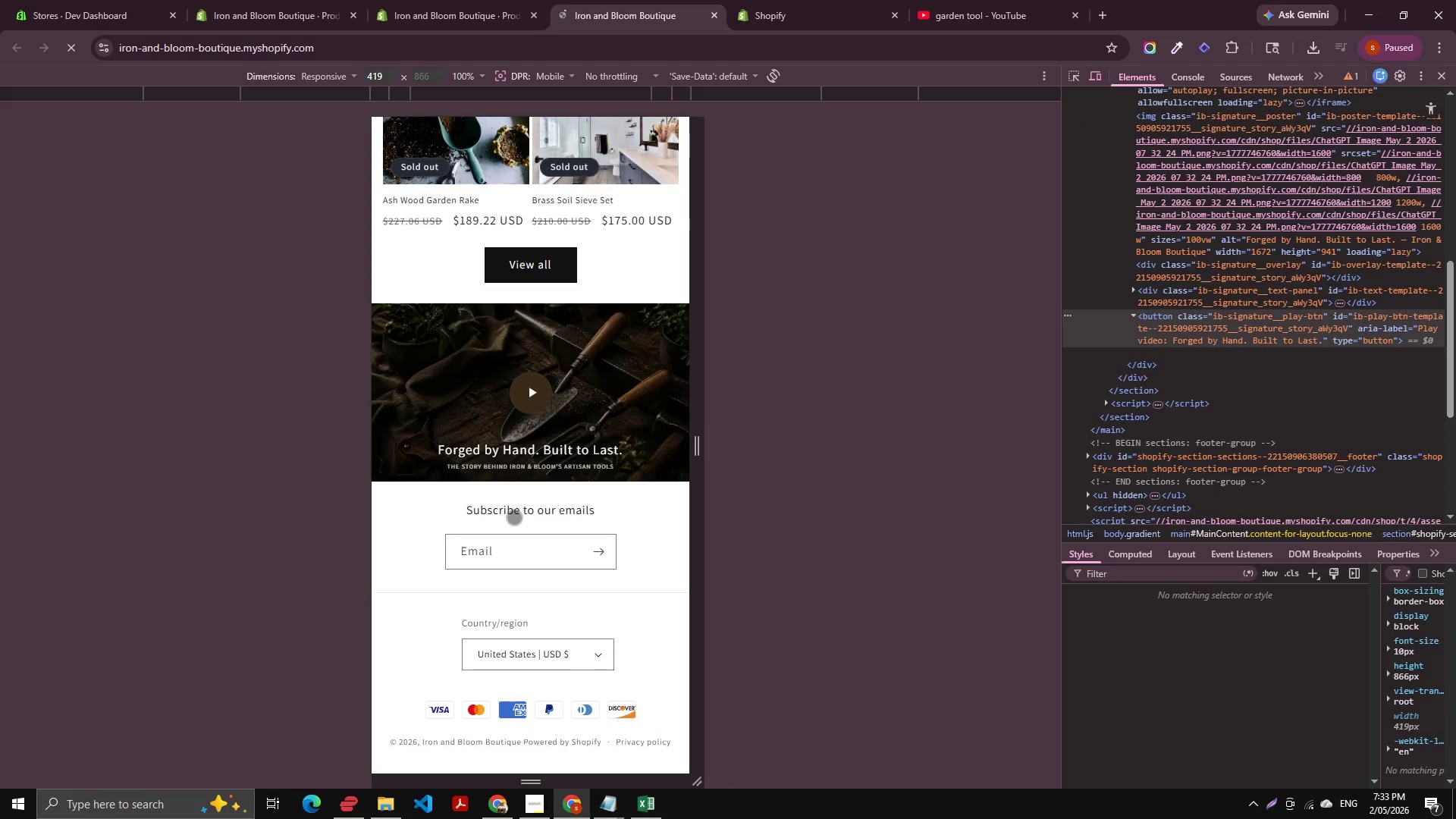 
double_click([1072, 76])
 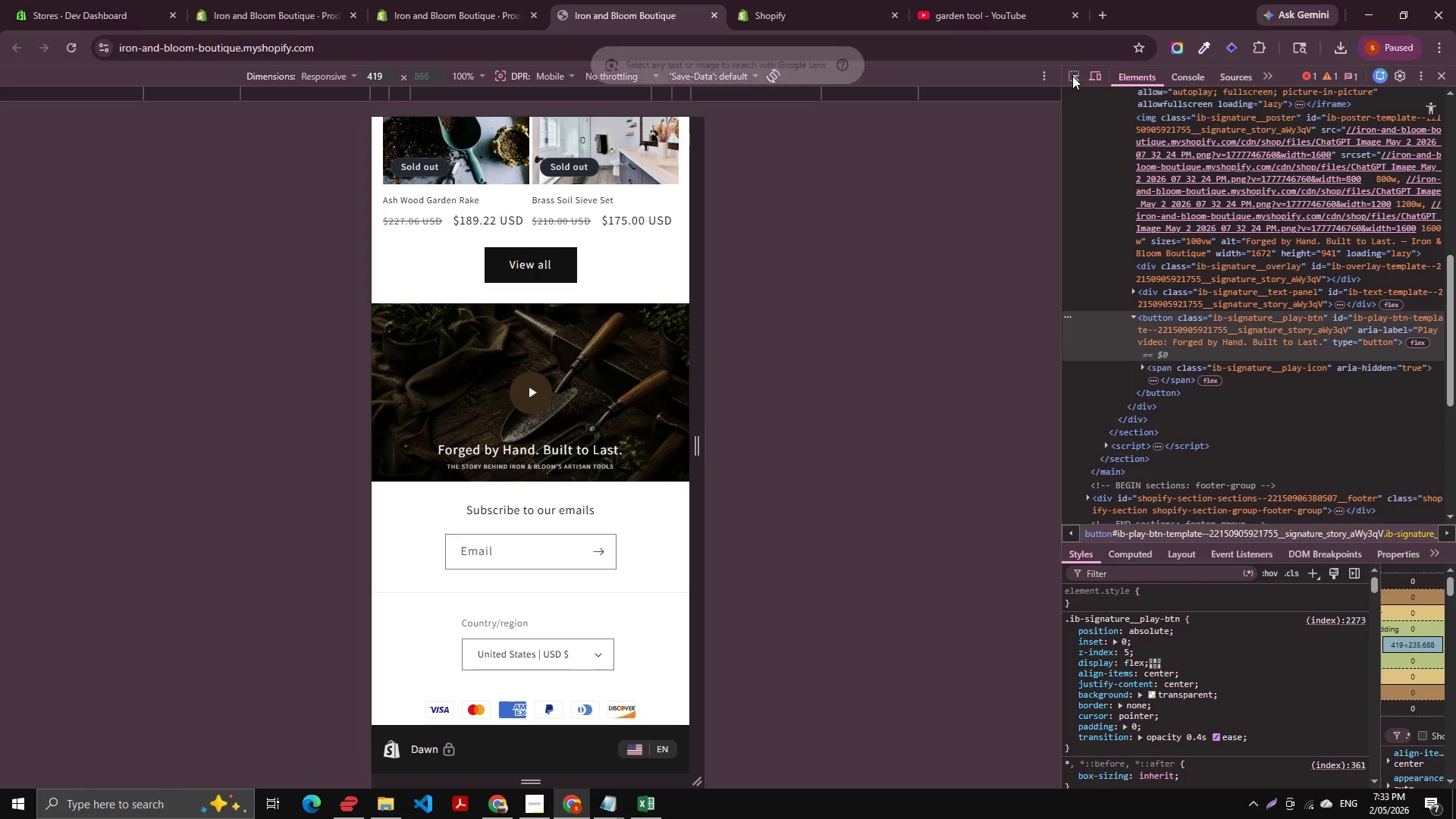 
left_click([1072, 76])
 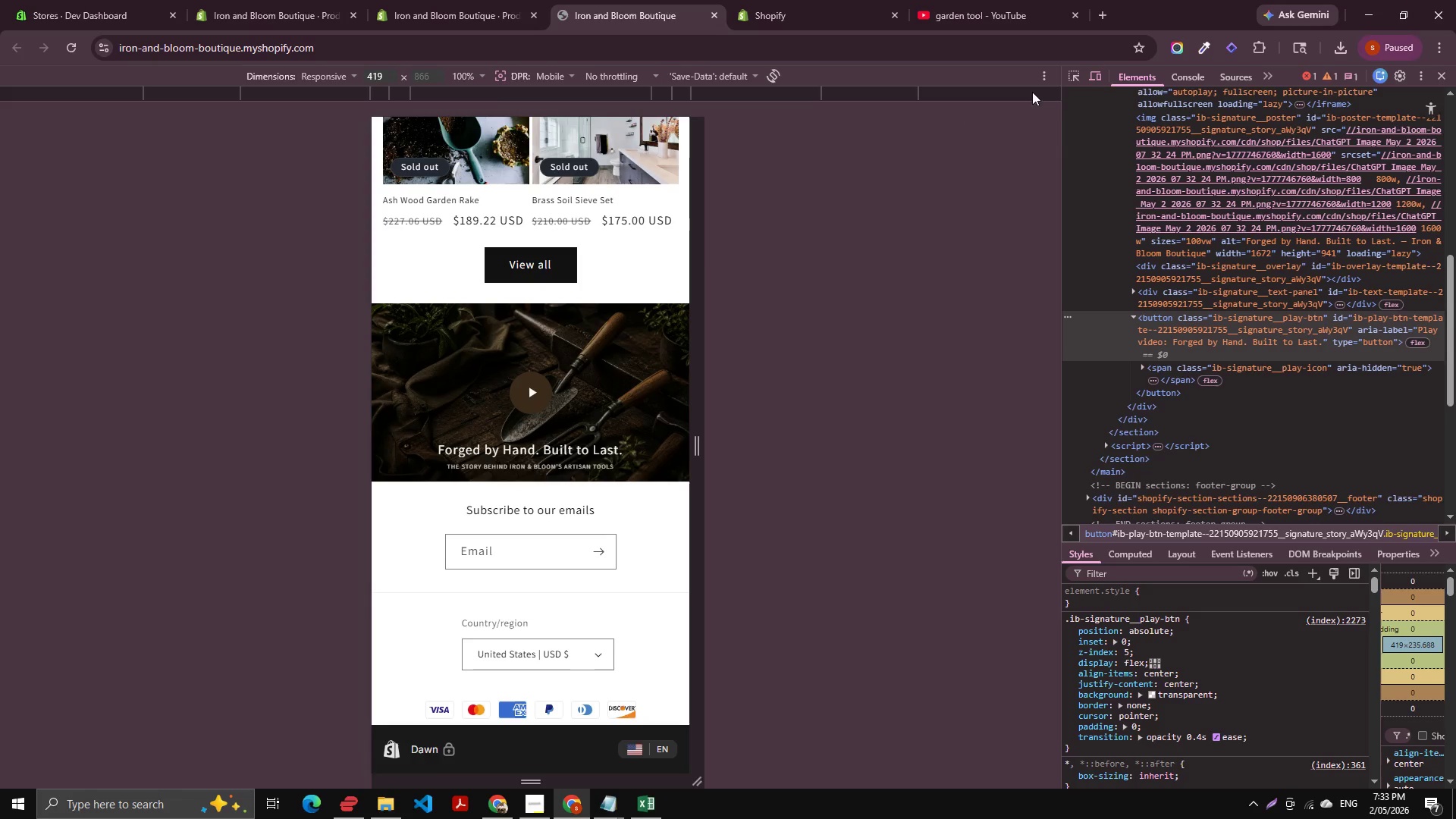 
left_click([1073, 72])
 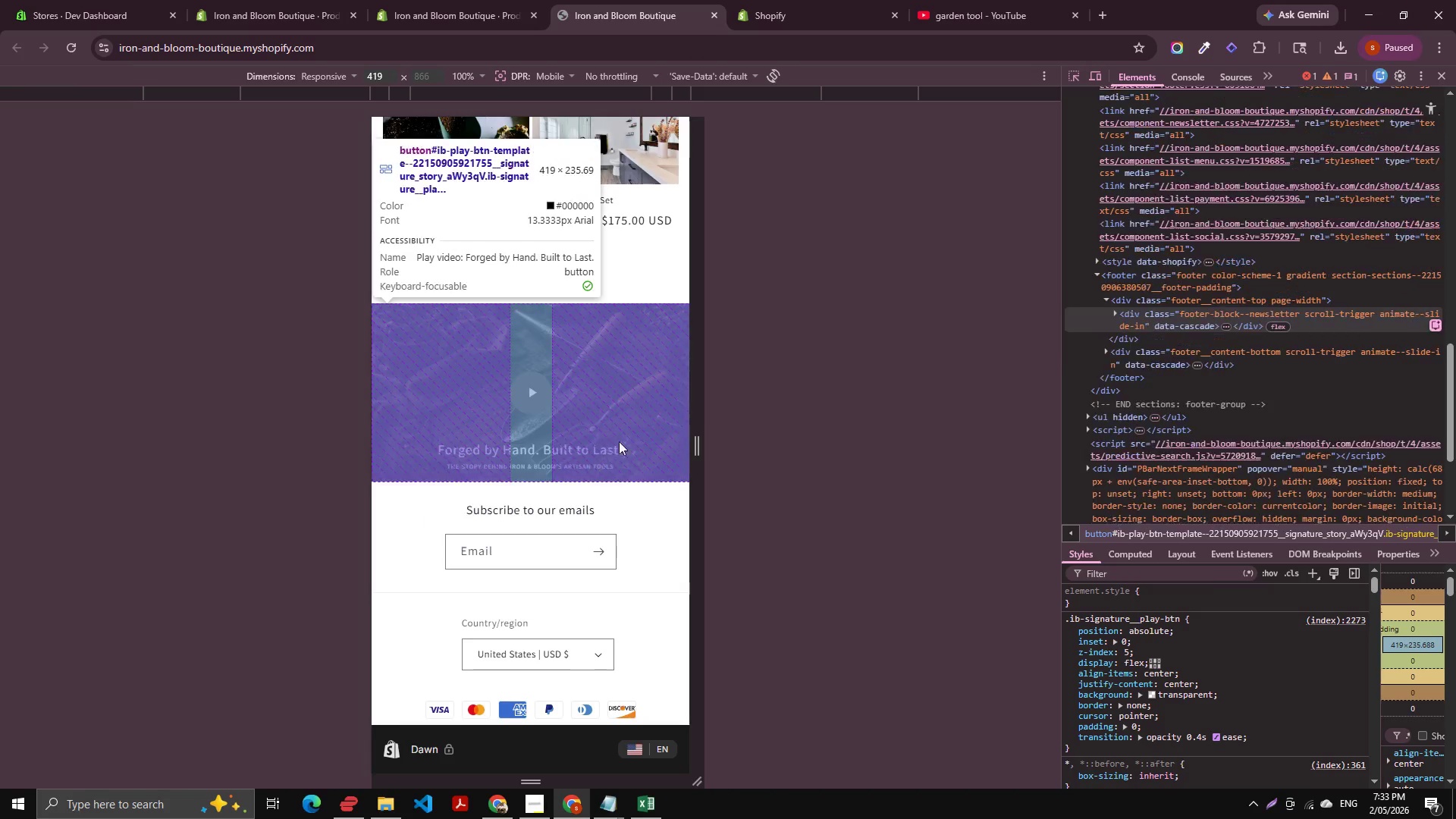 
left_click([631, 441])
 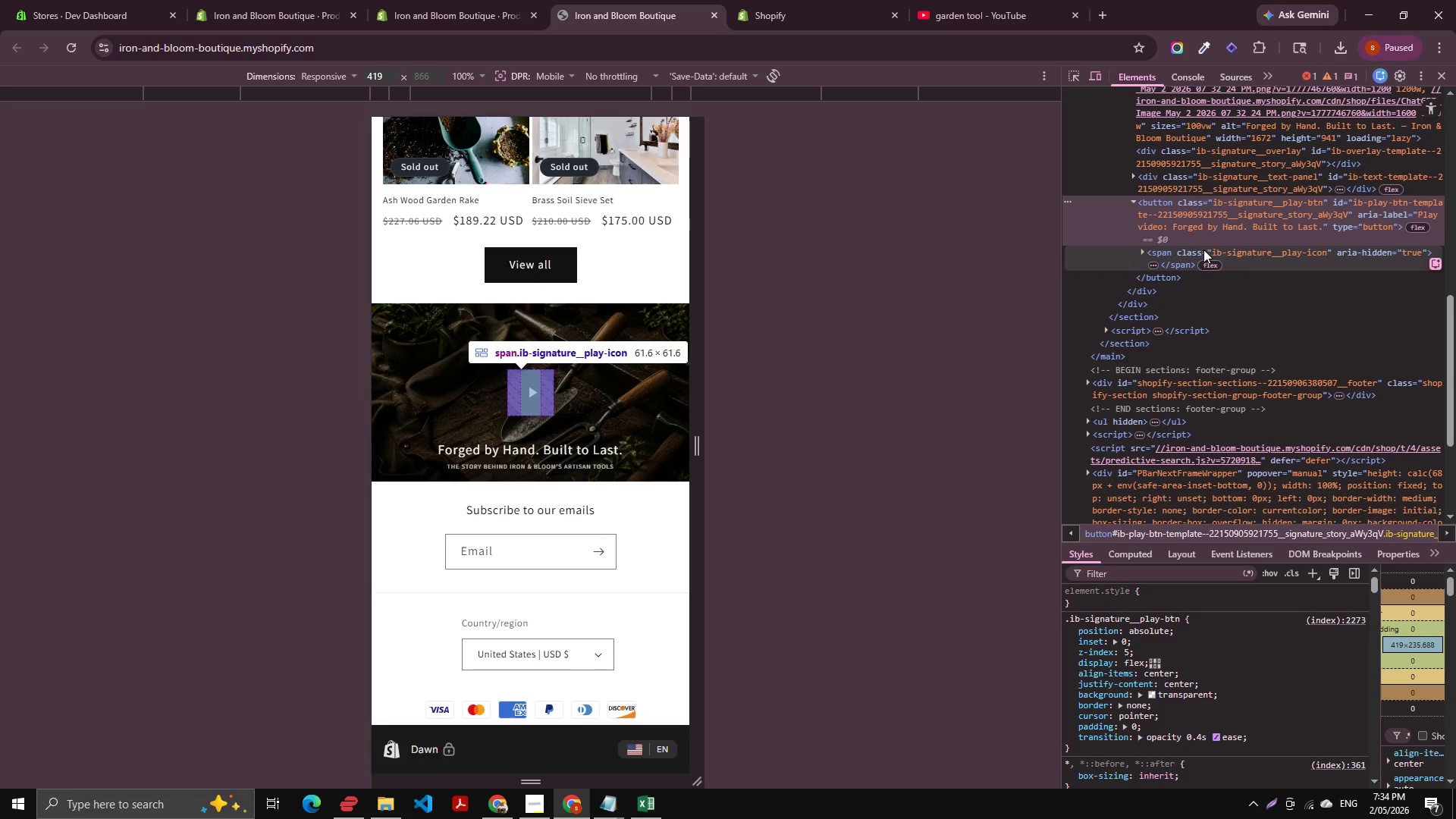 
scroll: coordinate [1181, 271], scroll_direction: up, amount: 1.0
 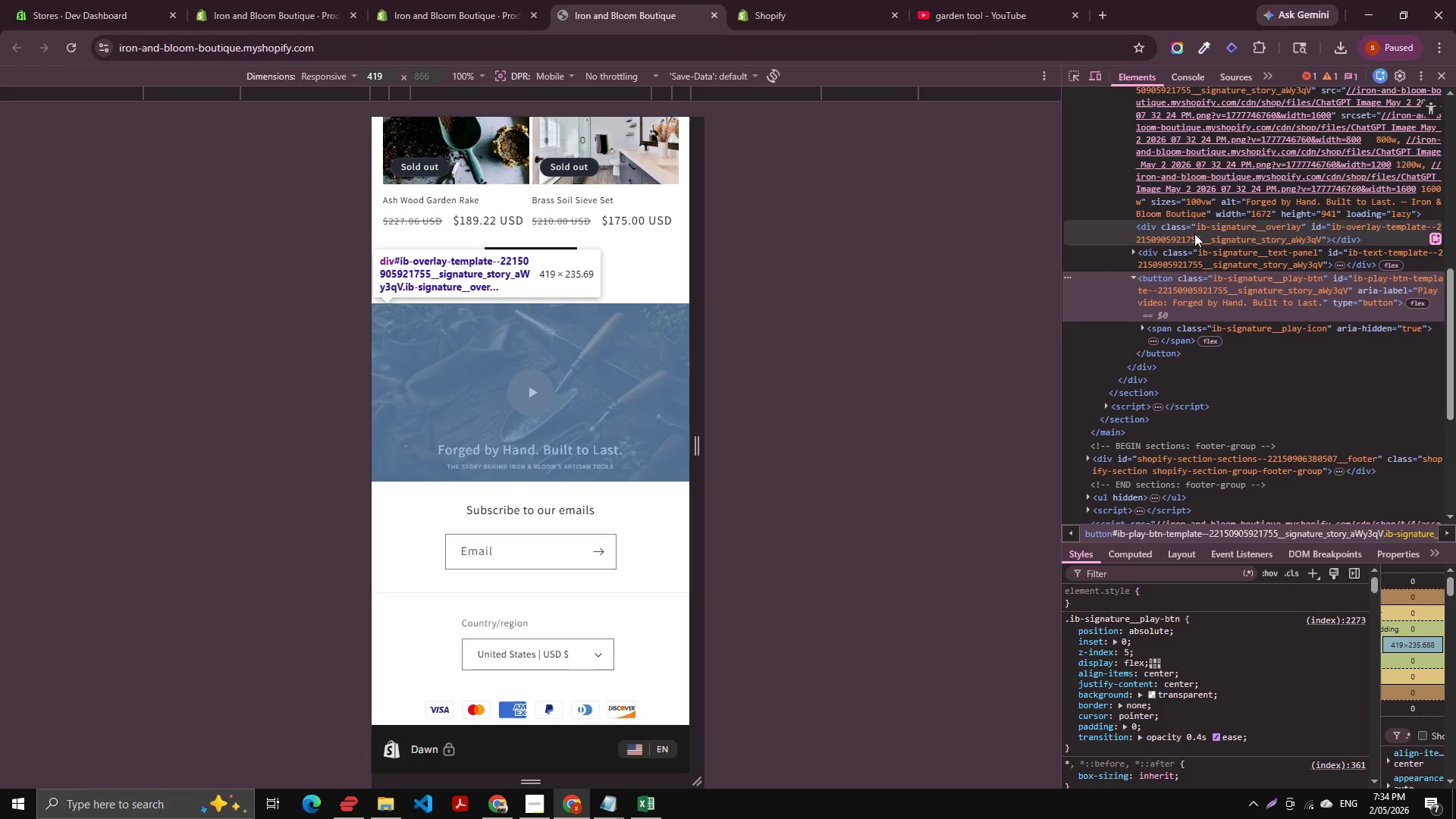 
left_click([1194, 234])
 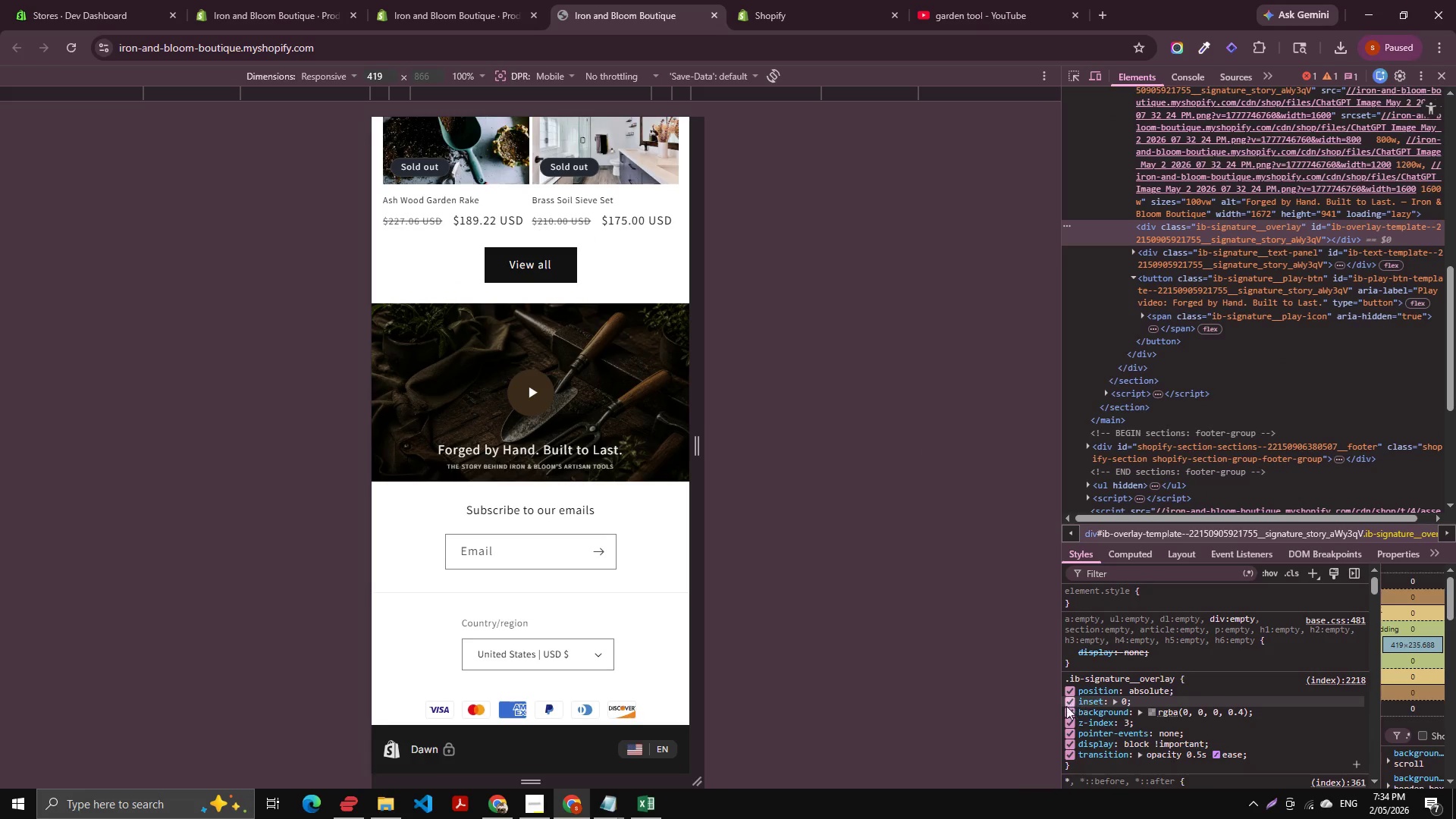 
left_click([1072, 711])
 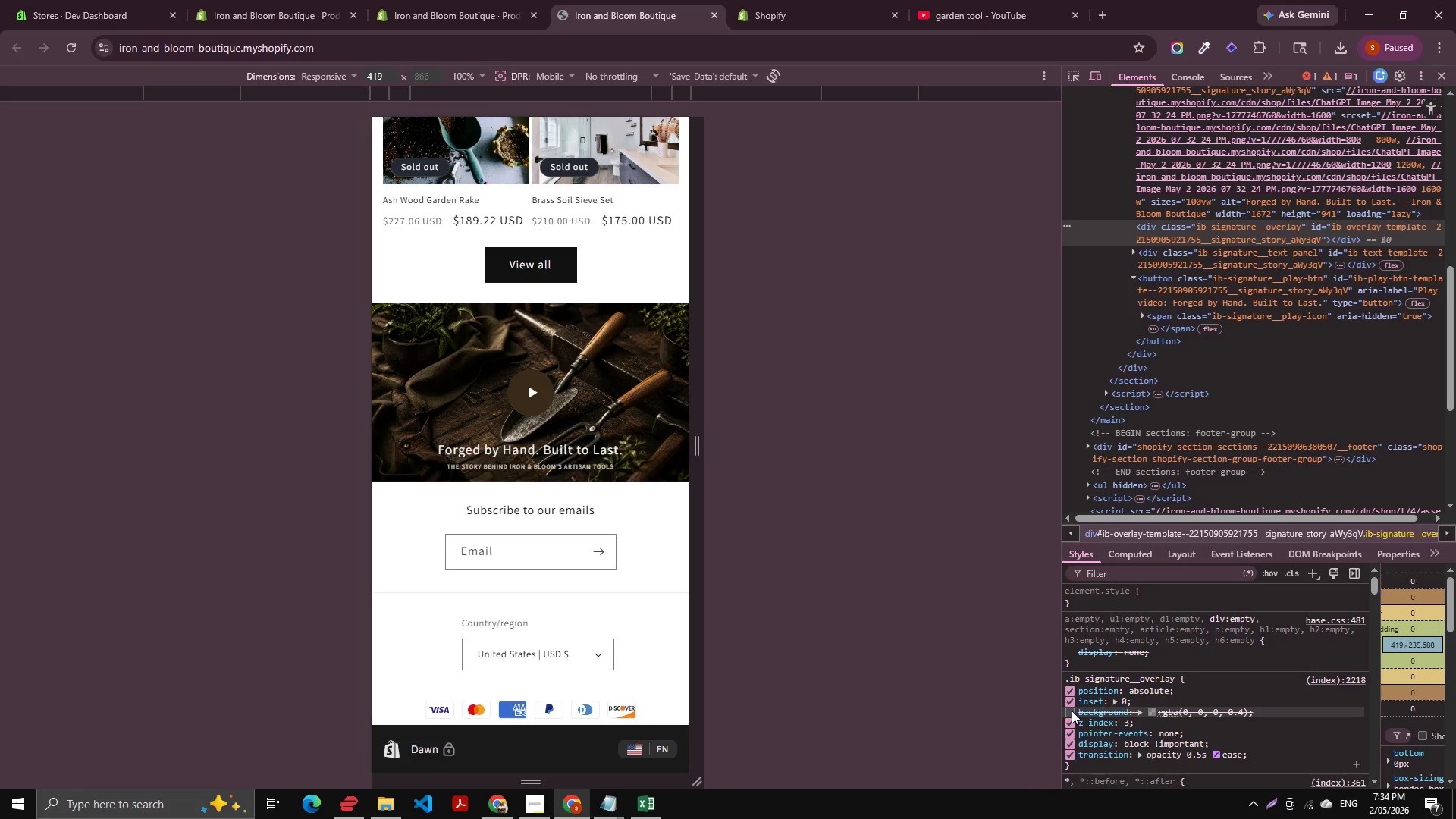 
left_click([1072, 711])
 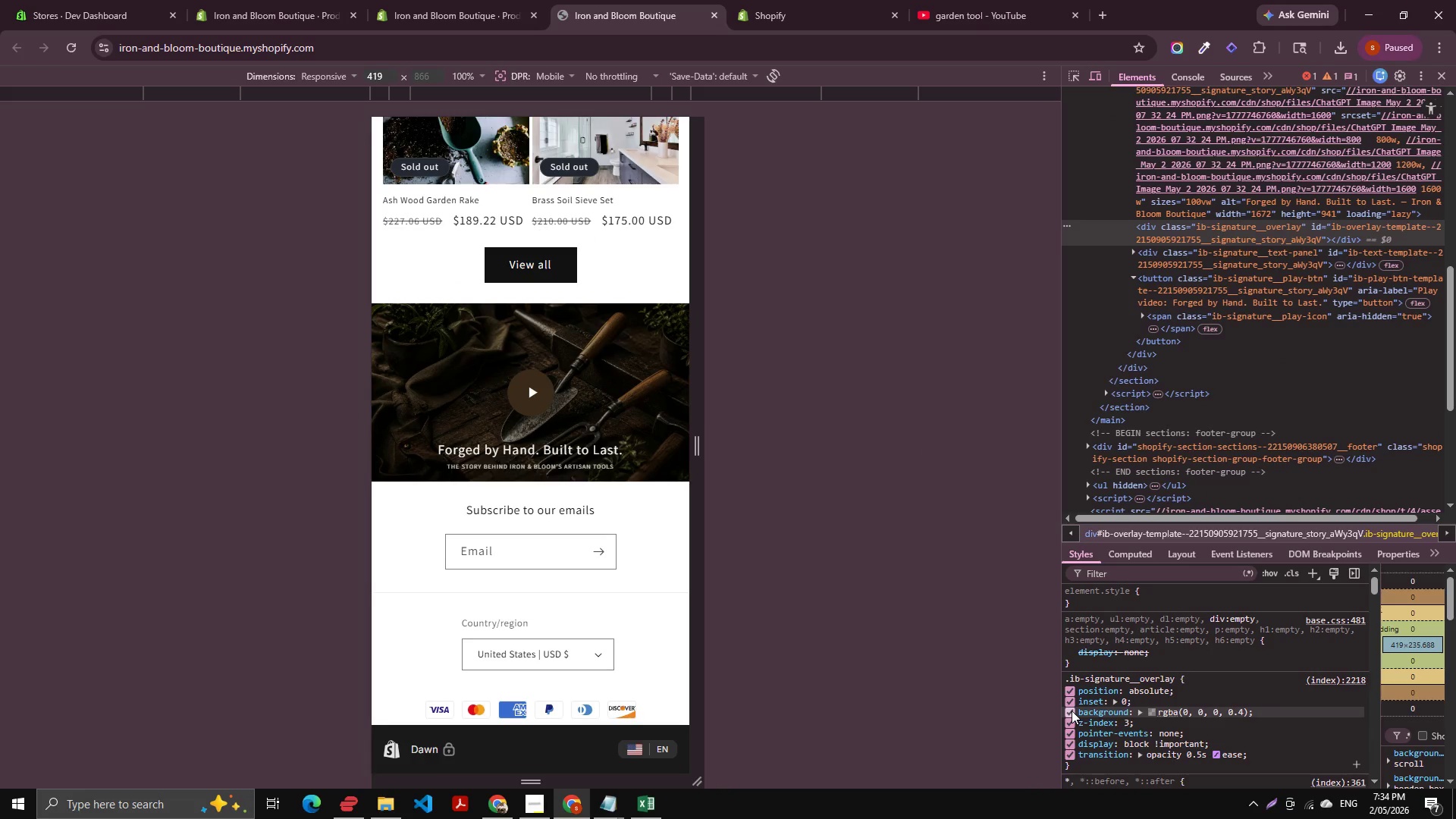 
left_click([1072, 711])
 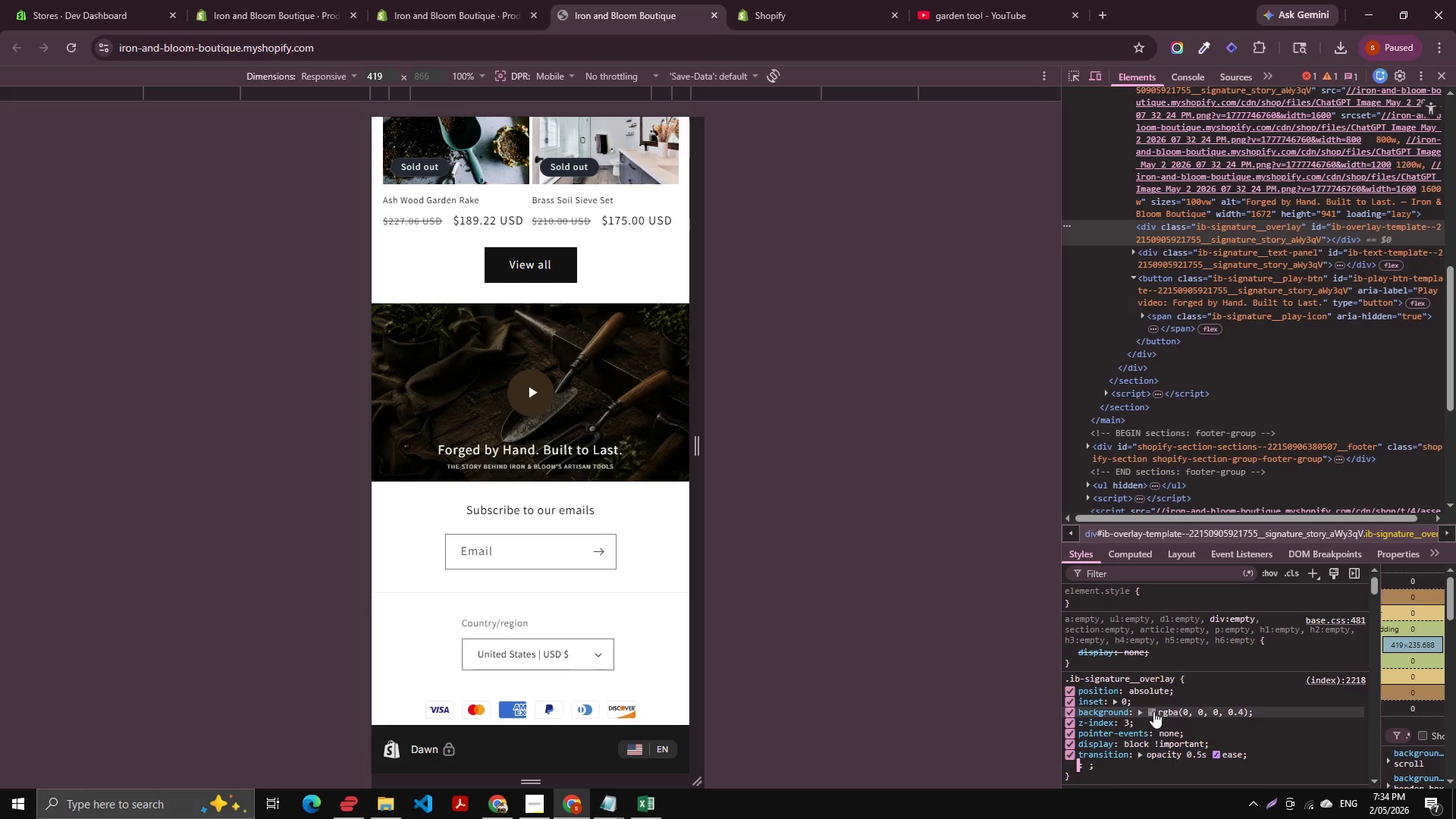 
left_click([1150, 710])
 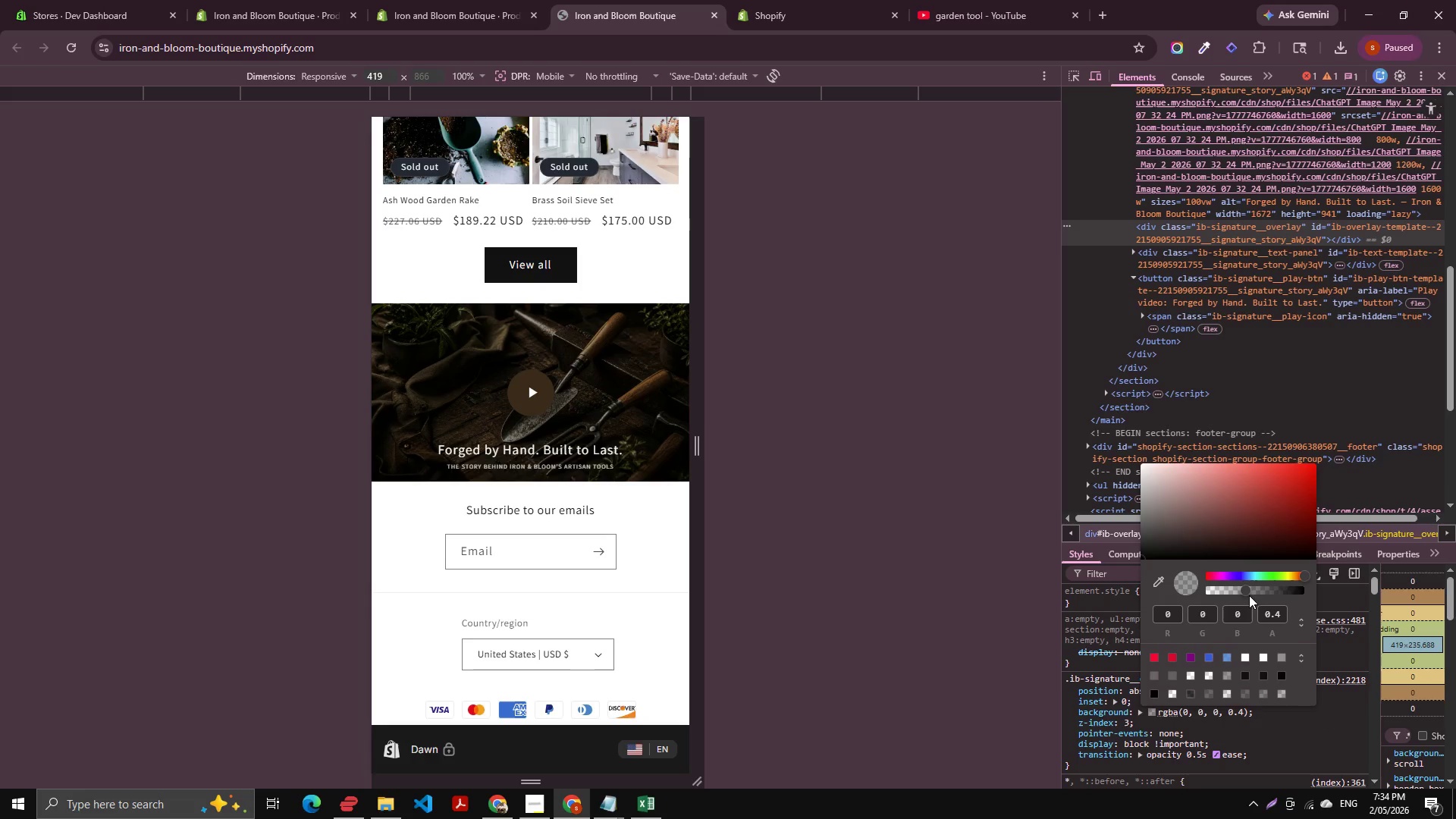 
left_click_drag(start_coordinate=[1244, 591], to_coordinate=[1219, 598])
 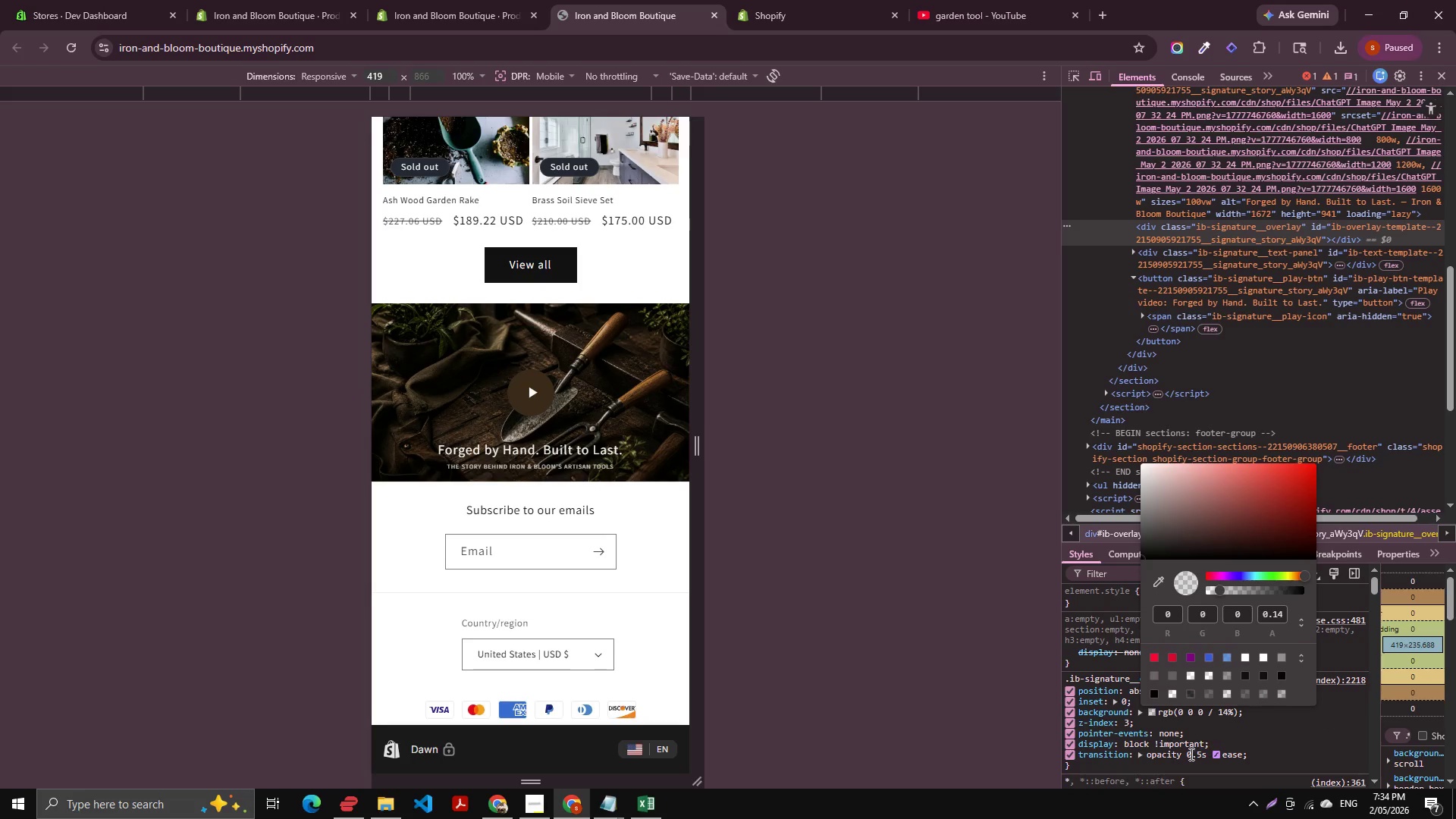 
left_click([1201, 739])
 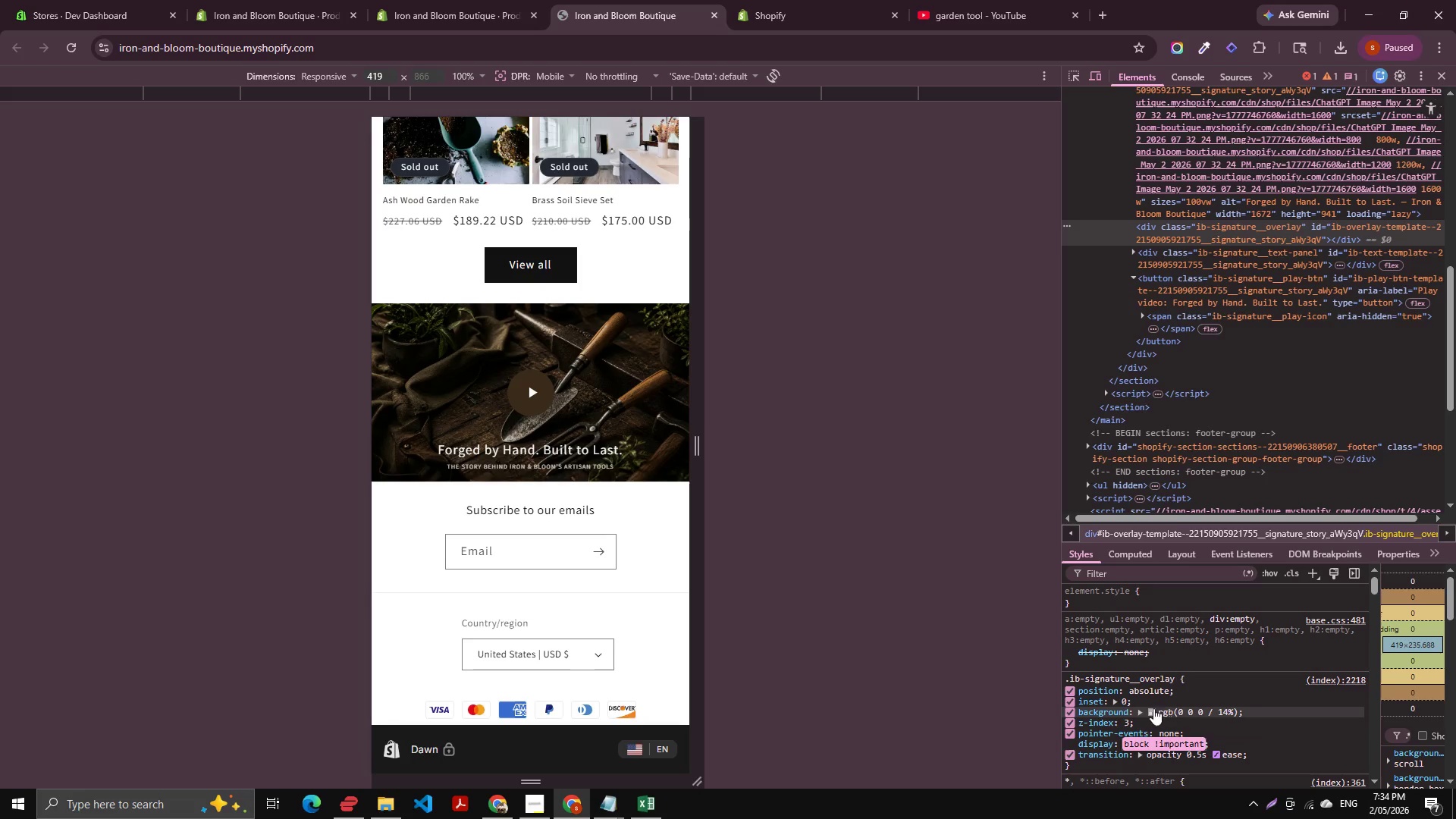 
right_click([1163, 710])
 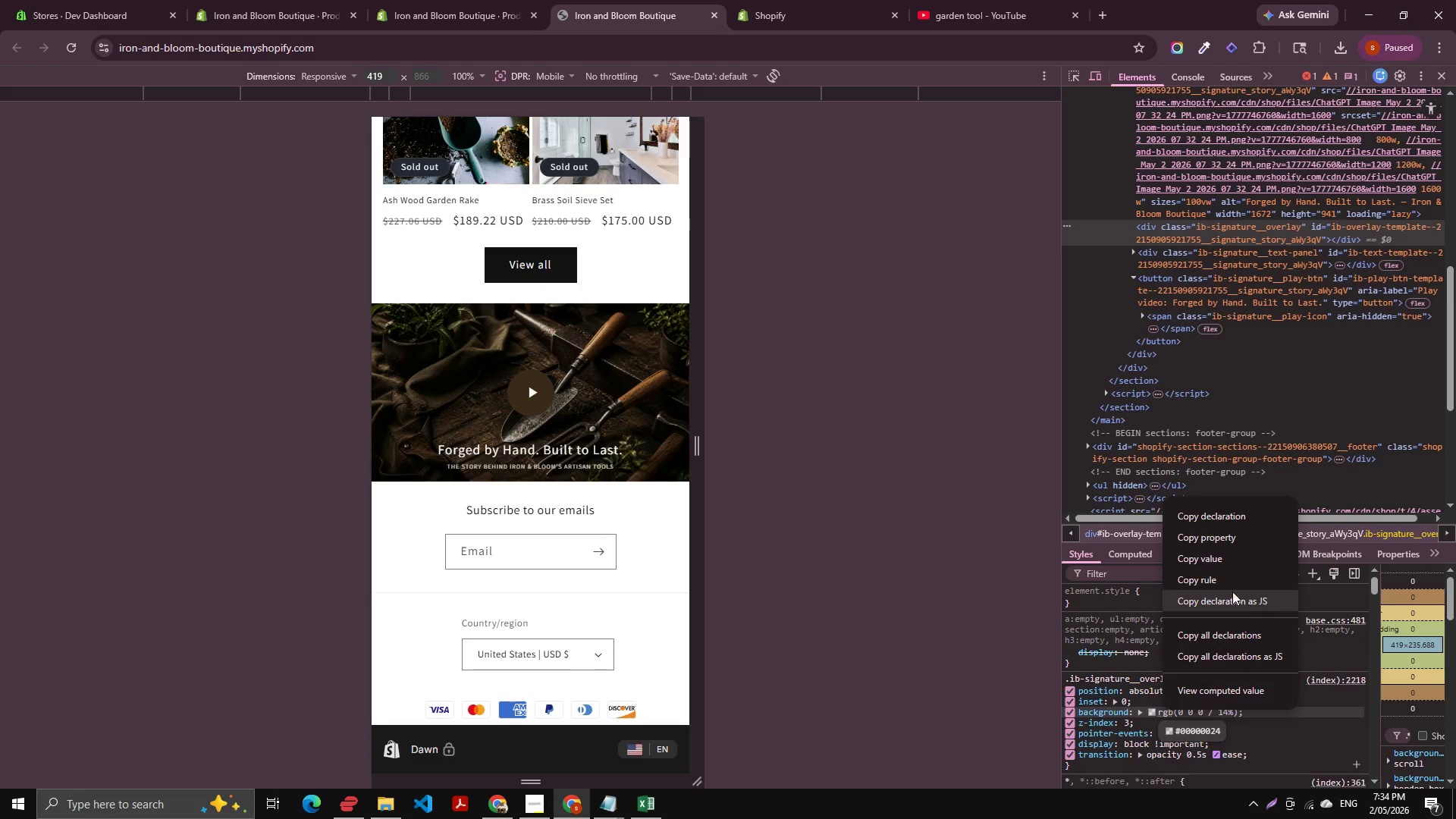 
left_click([1219, 575])
 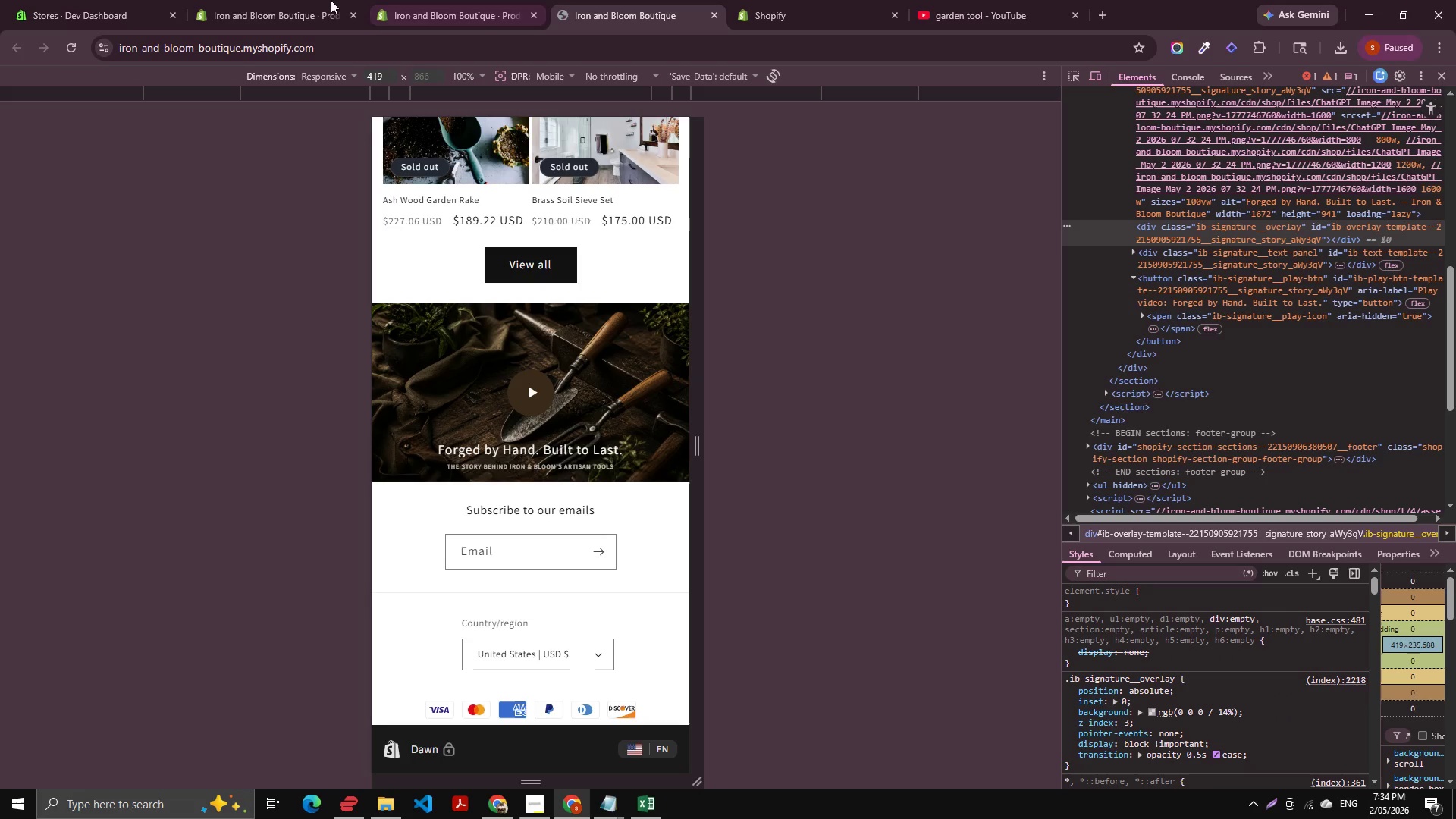 
left_click_drag(start_coordinate=[281, 0], to_coordinate=[300, 0])
 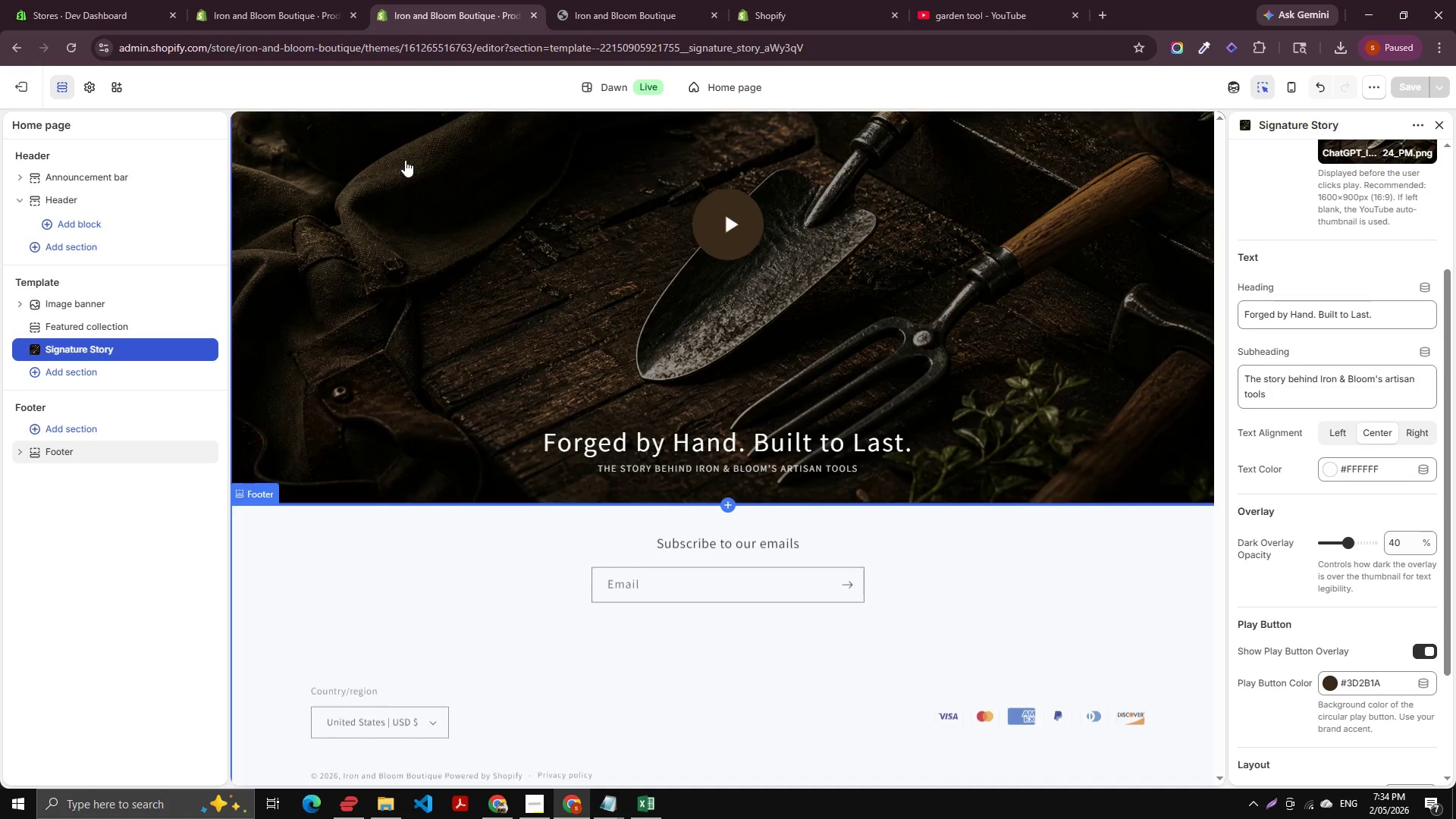 
left_click([307, 0])
 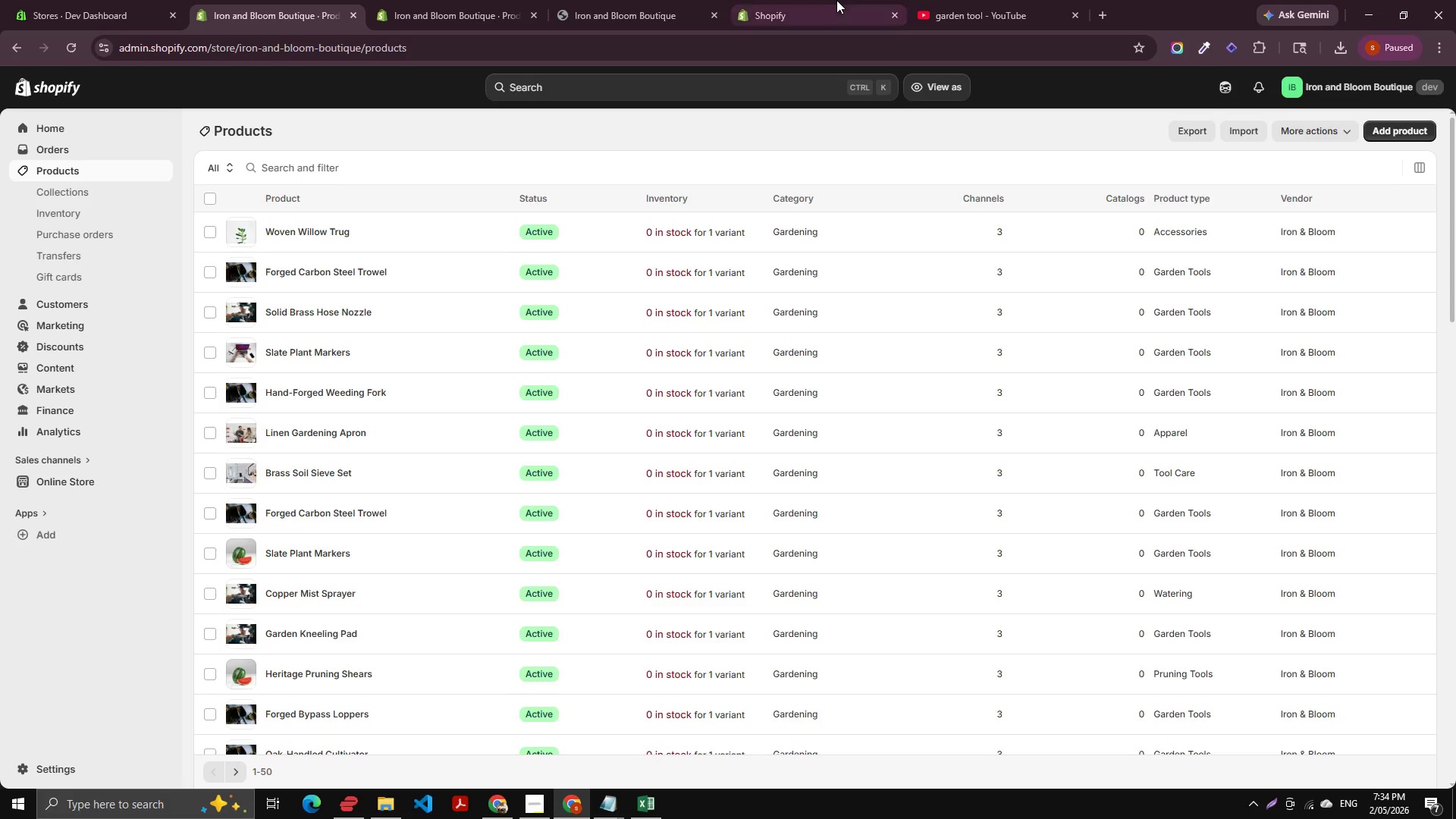 
left_click([826, 0])
 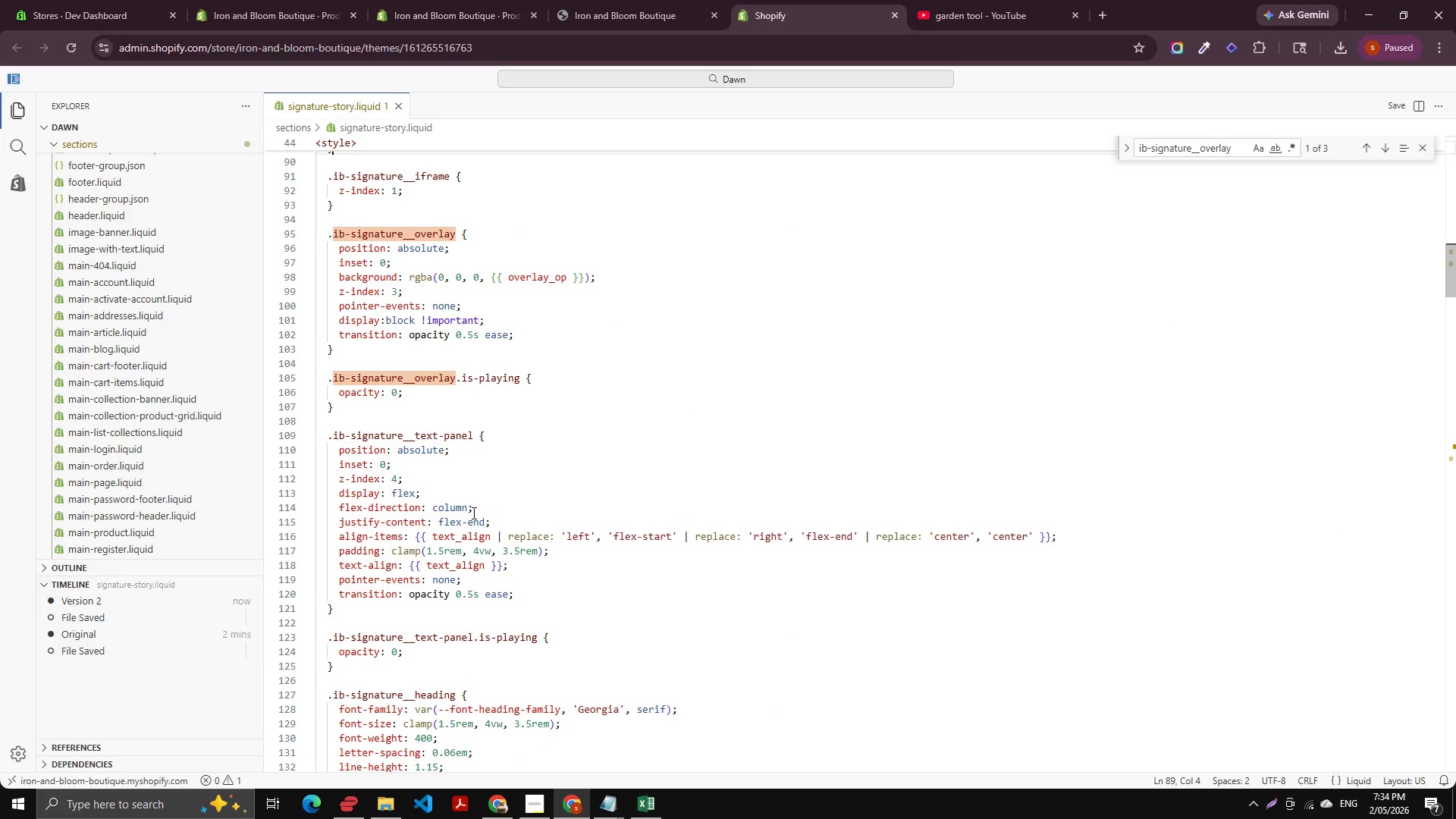 
left_click([570, 448])
 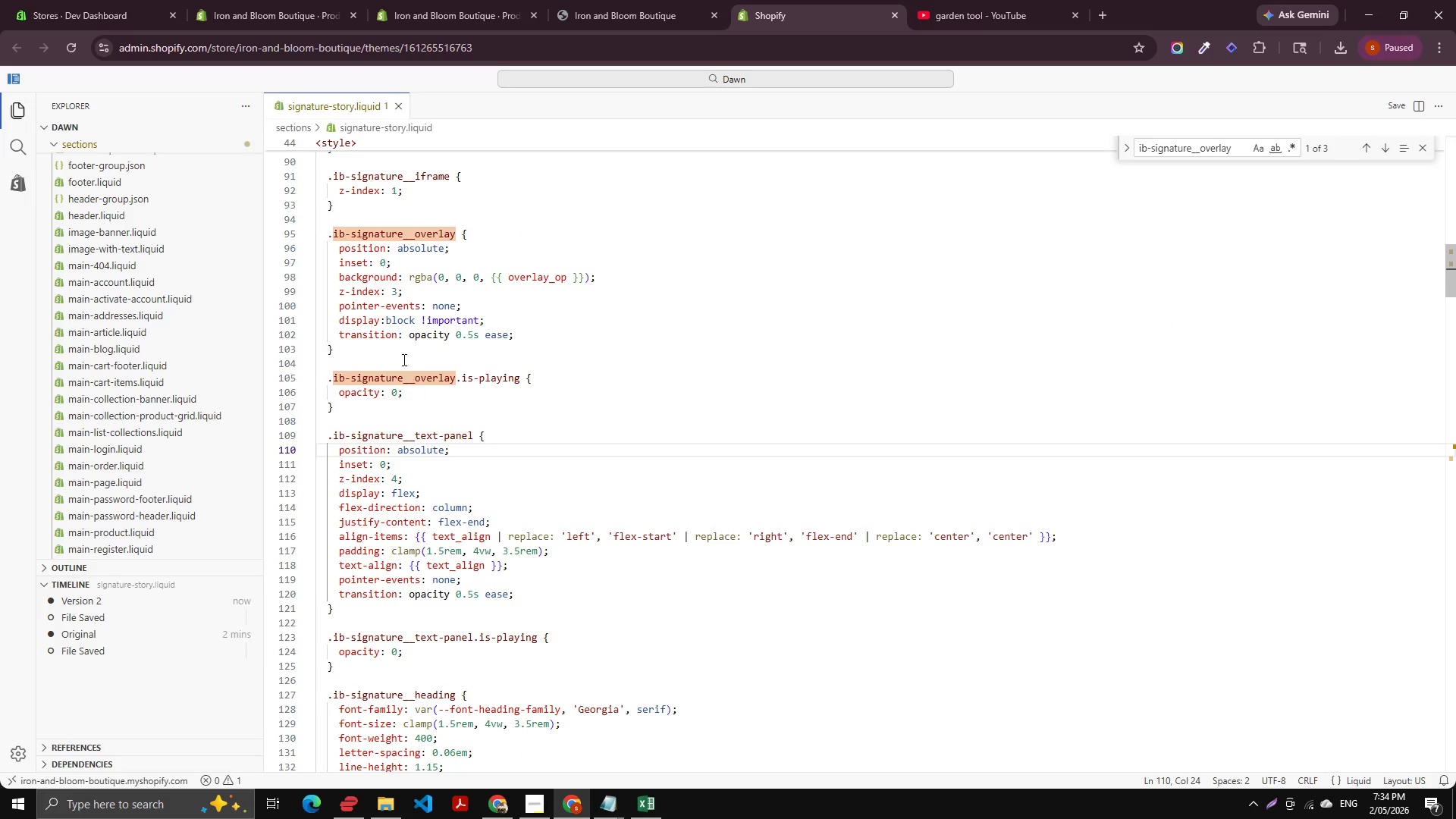 
left_click([390, 350])
 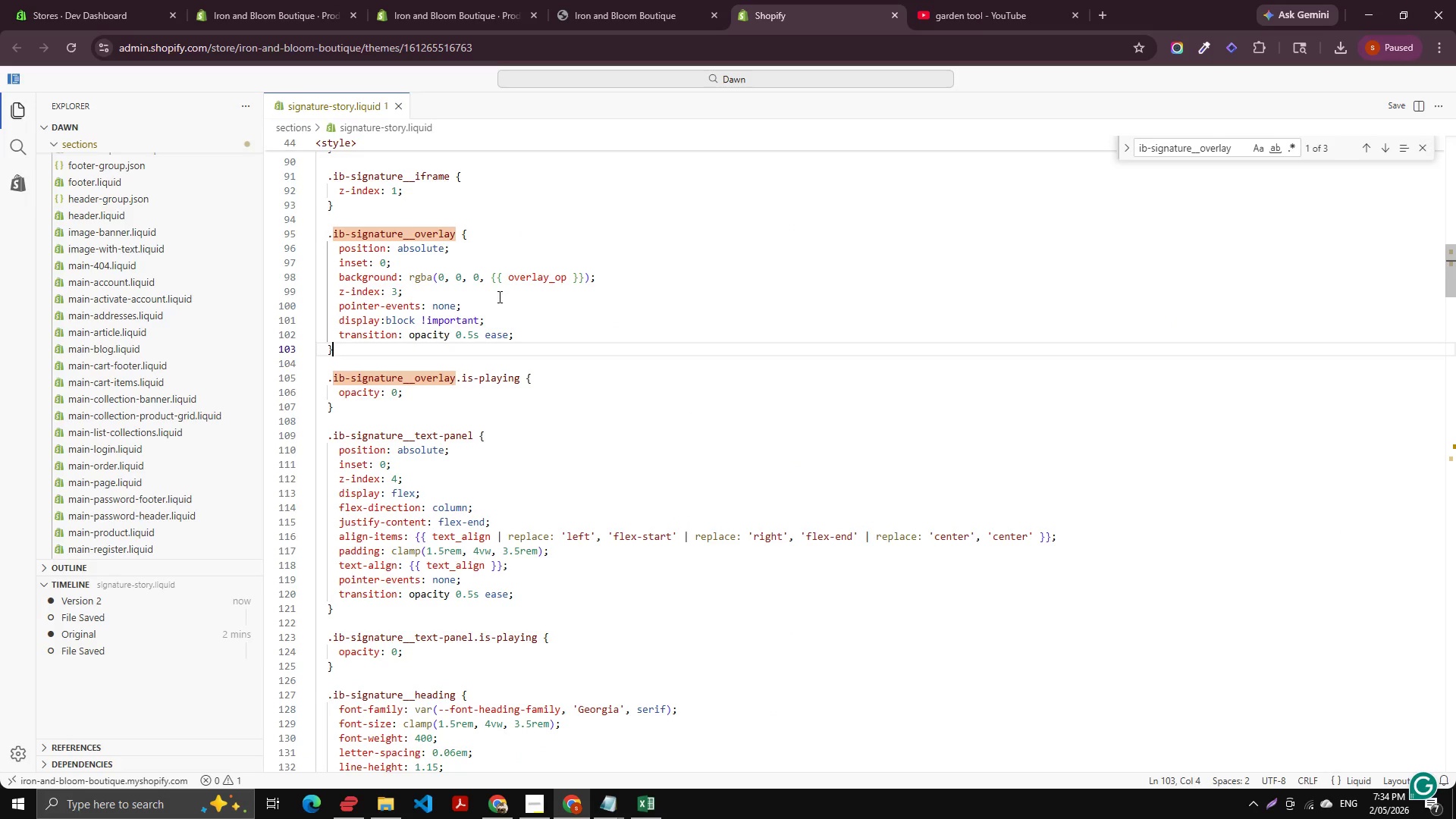 
left_click([624, 0])
 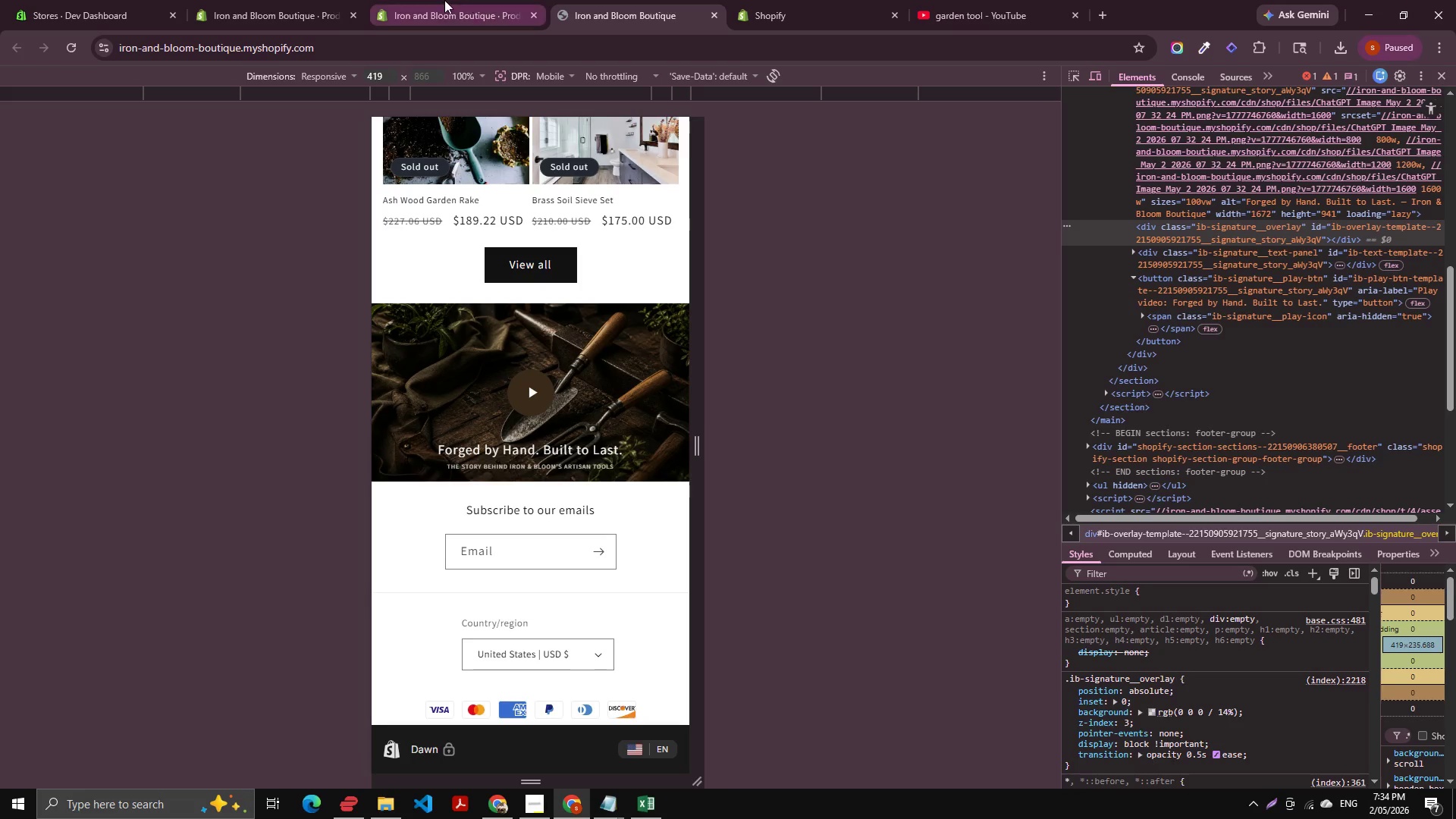 
left_click([439, 0])
 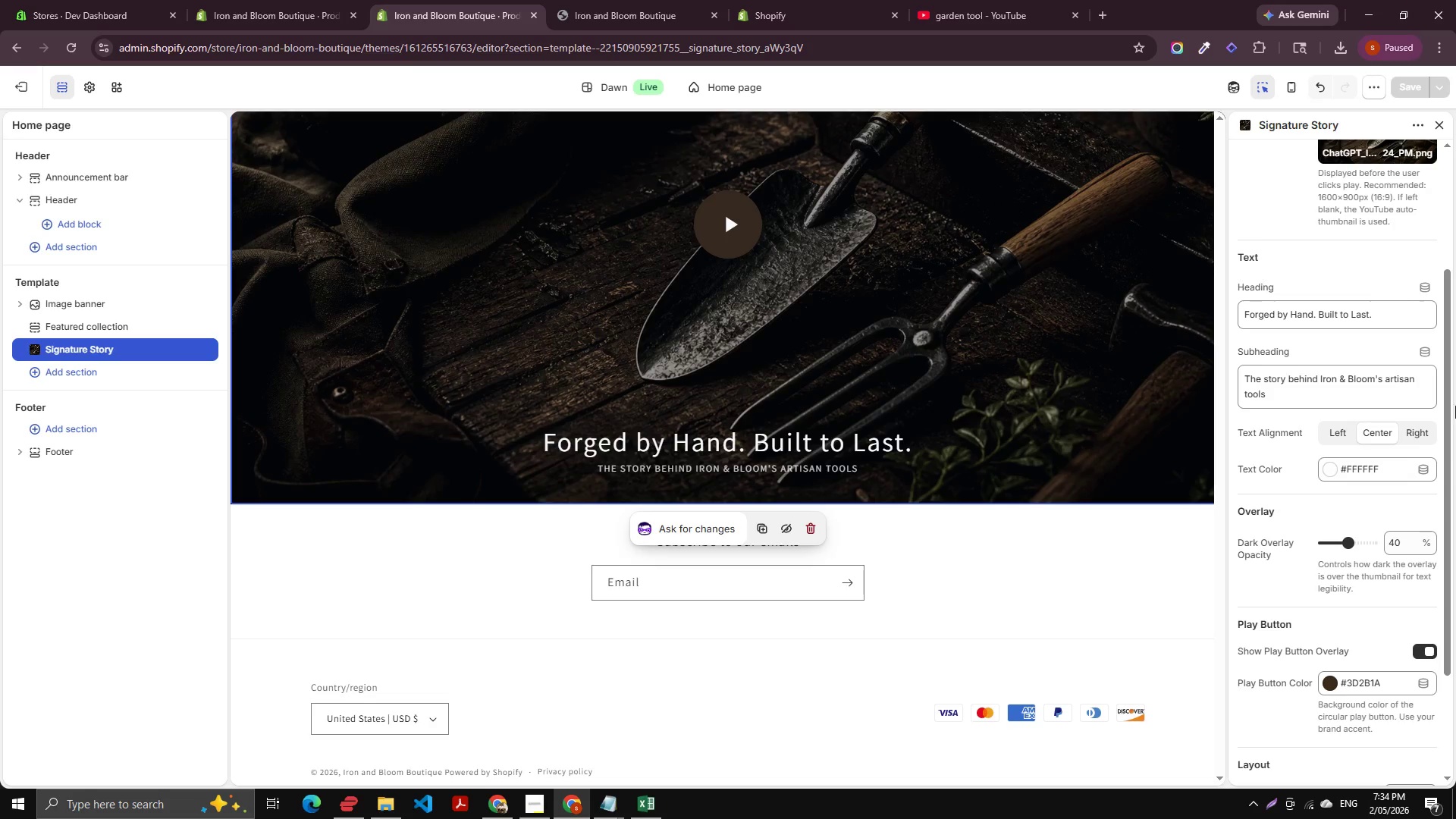 
scroll: coordinate [1405, 511], scroll_direction: down, amount: 1.0
 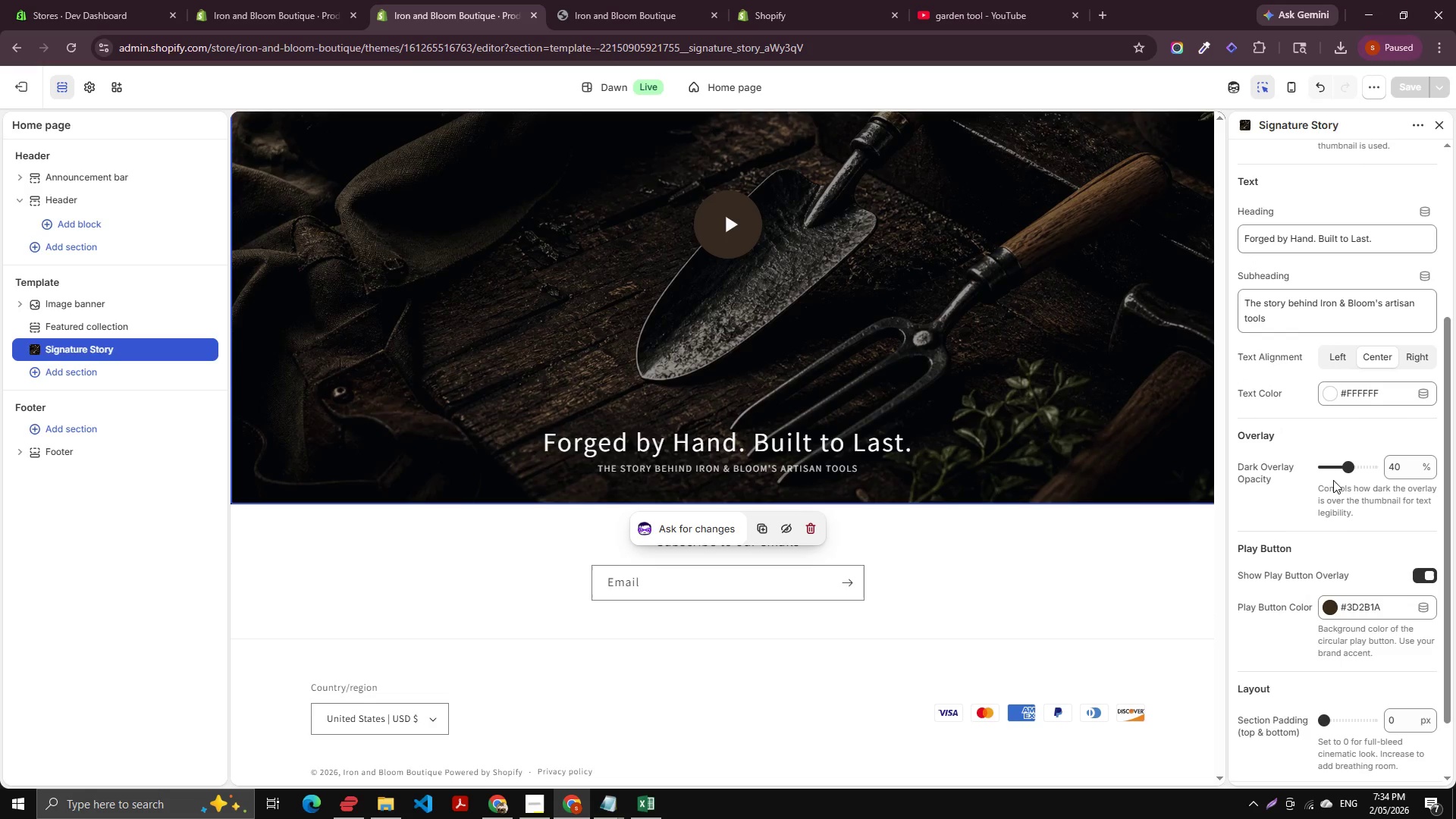 
left_click([1332, 473])
 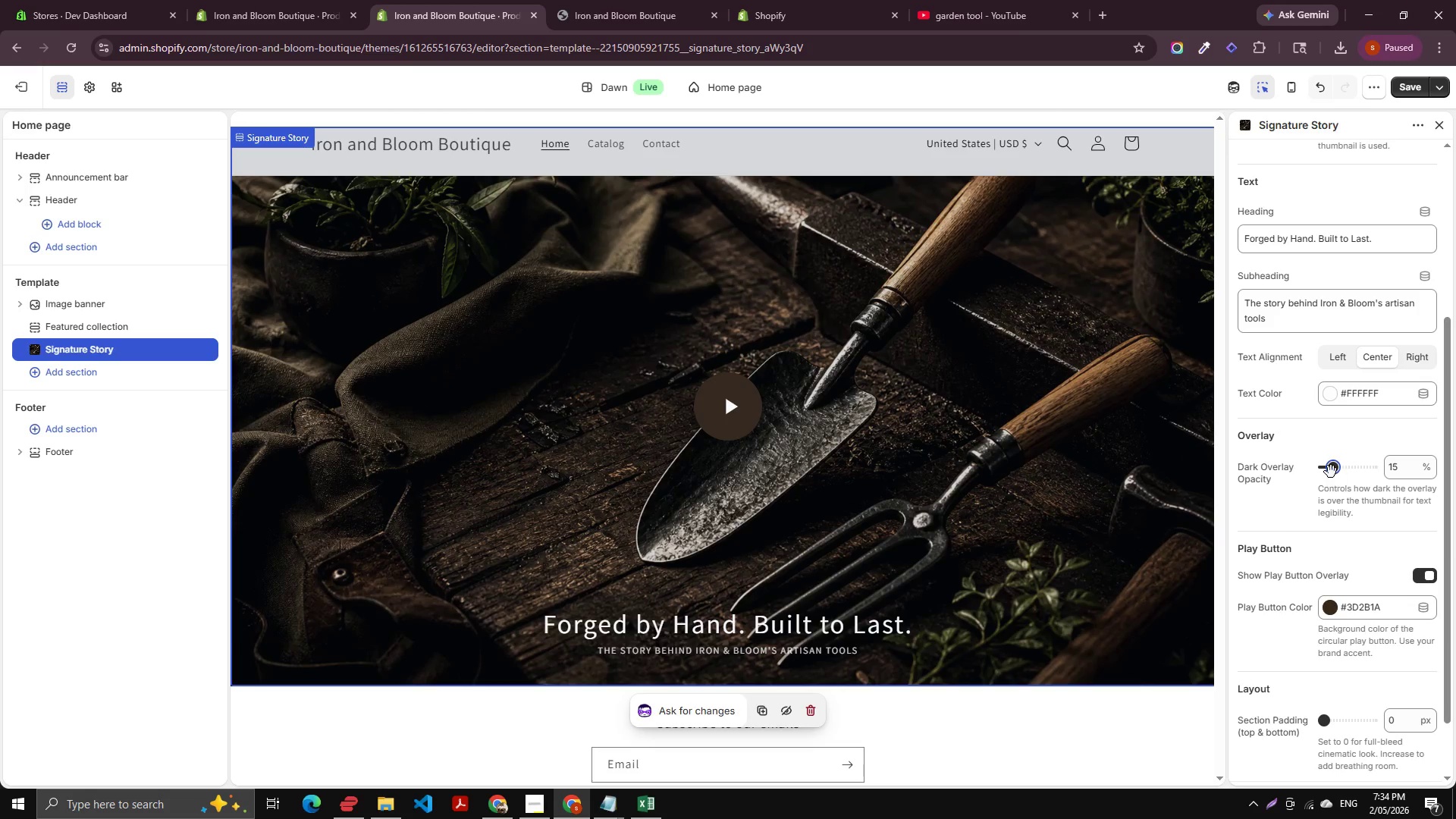 
scroll: coordinate [1327, 582], scroll_direction: down, amount: 4.0
 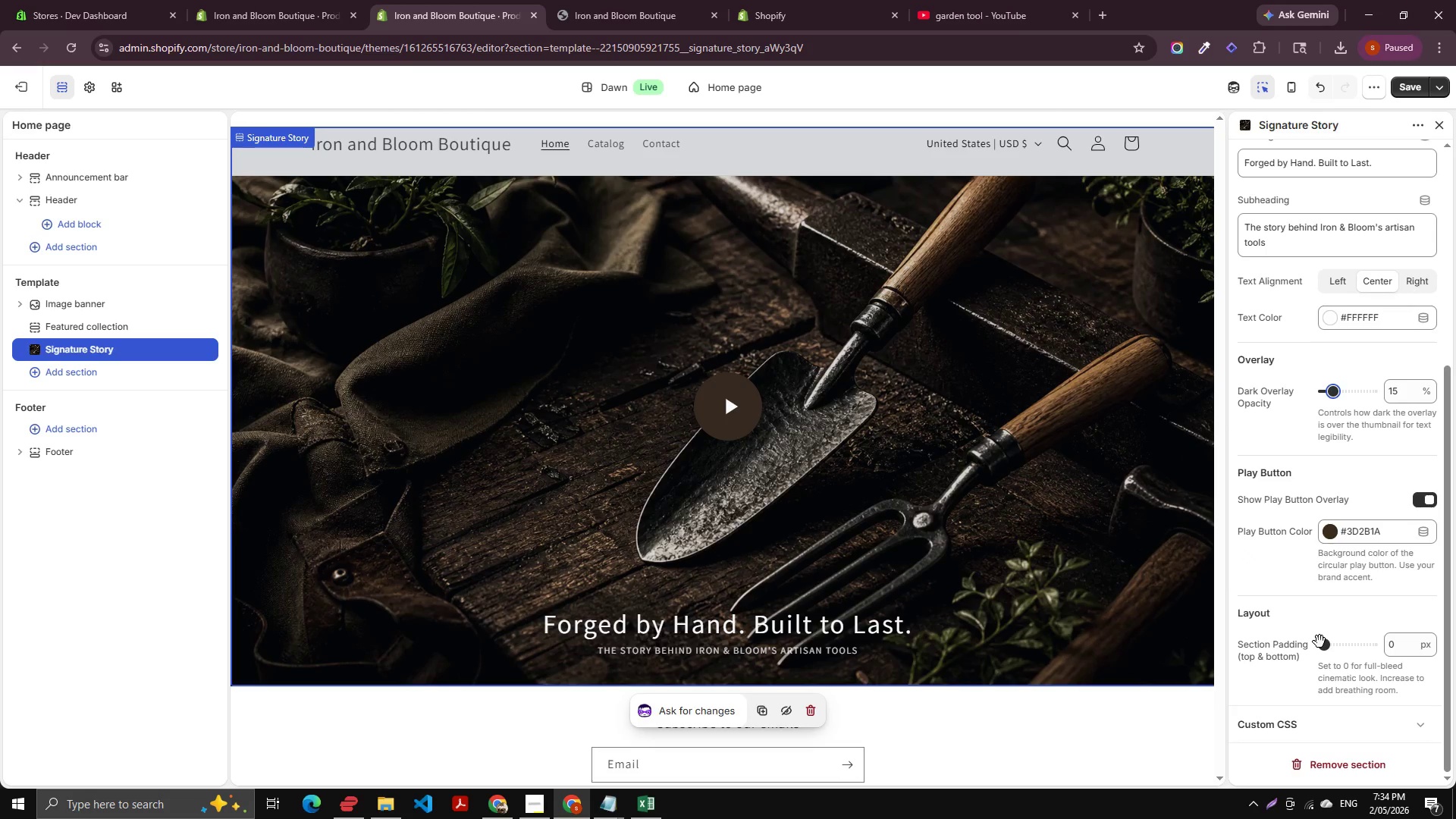 
left_click_drag(start_coordinate=[1320, 642], to_coordinate=[1385, 645])
 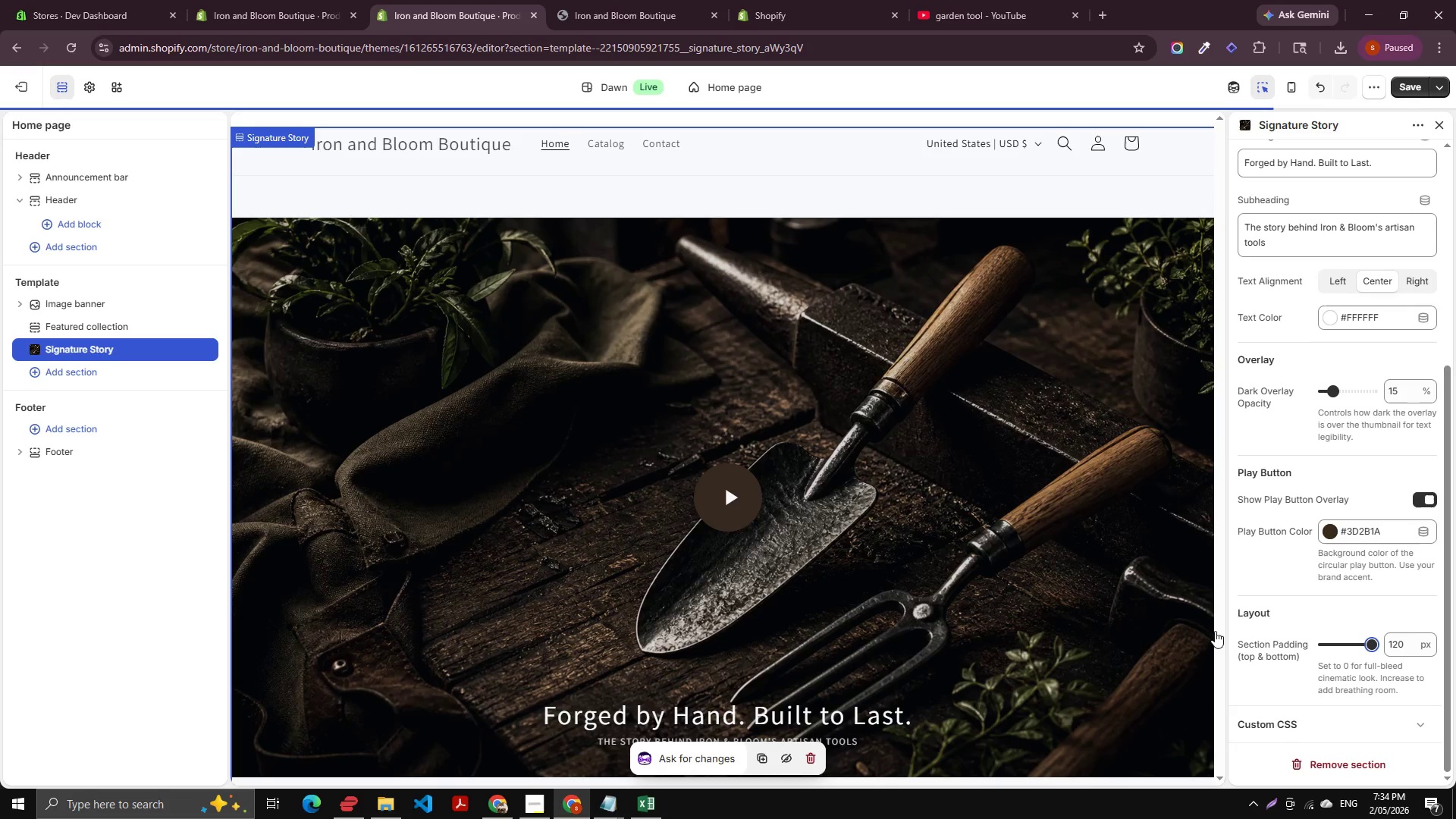 
scroll: coordinate [927, 634], scroll_direction: up, amount: 2.0
 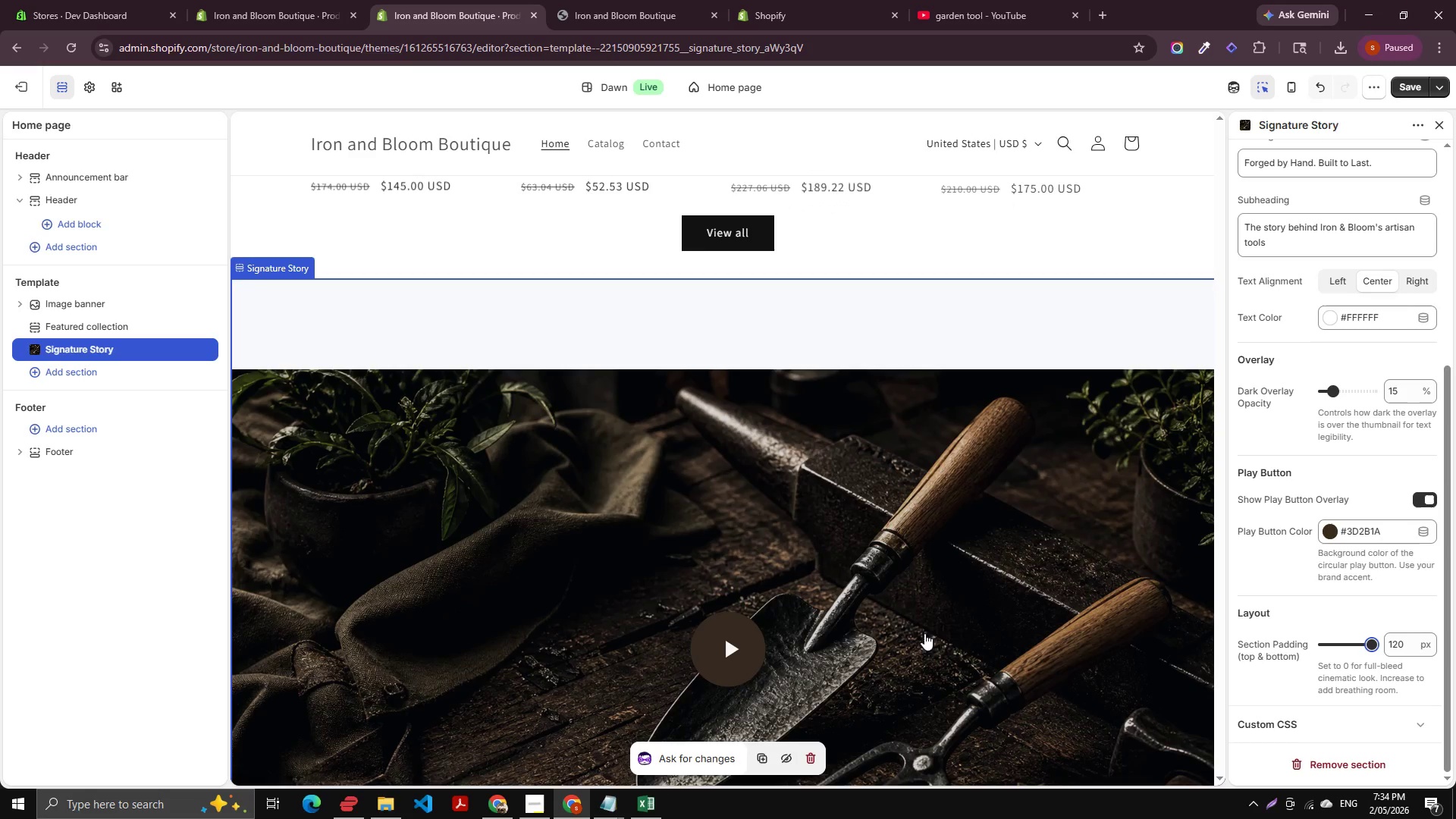 
scroll: coordinate [968, 628], scroll_direction: down, amount: 2.0
 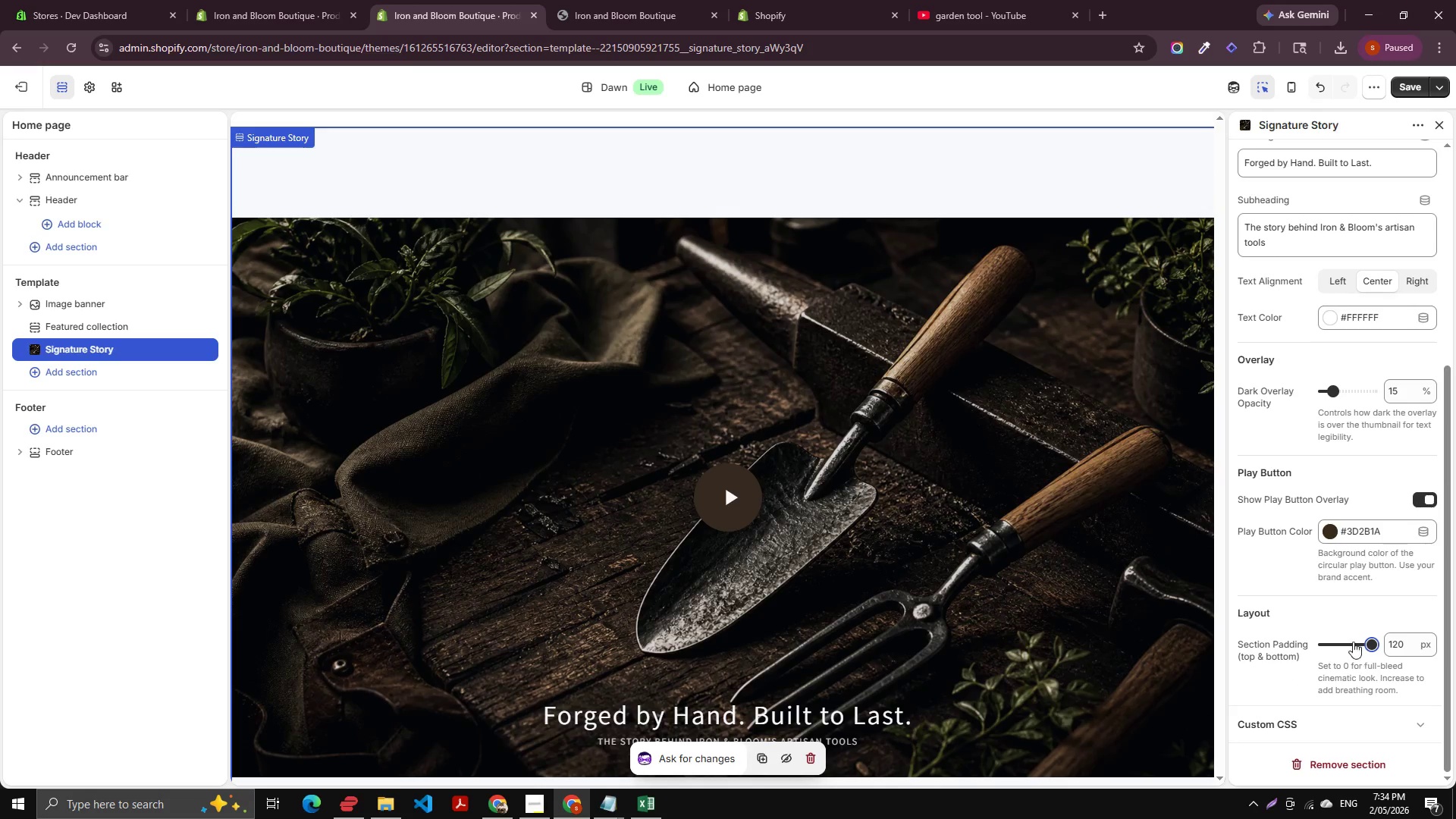 
left_click_drag(start_coordinate=[1352, 640], to_coordinate=[1087, 691])
 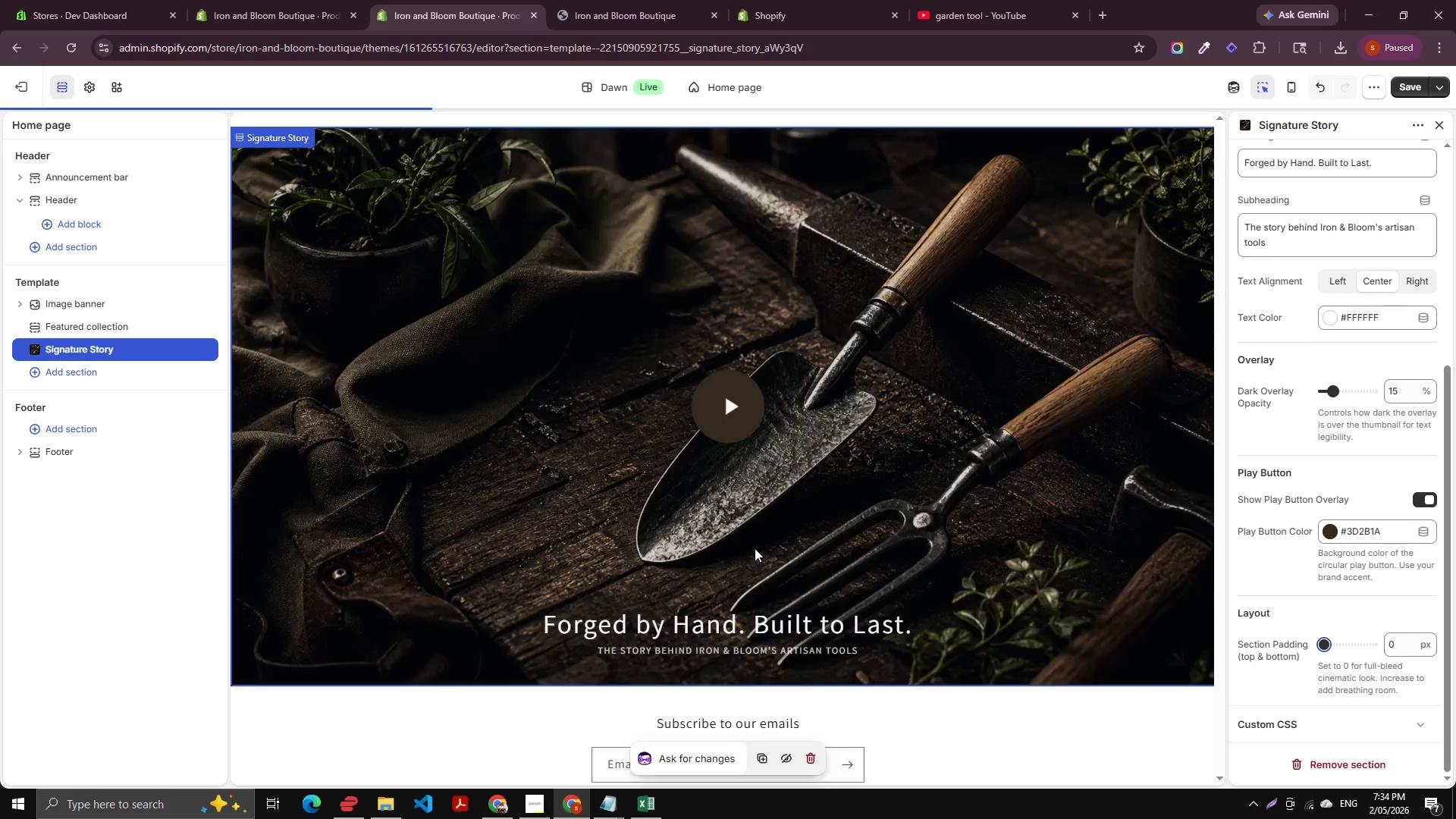 
scroll: coordinate [784, 499], scroll_direction: up, amount: 4.0
 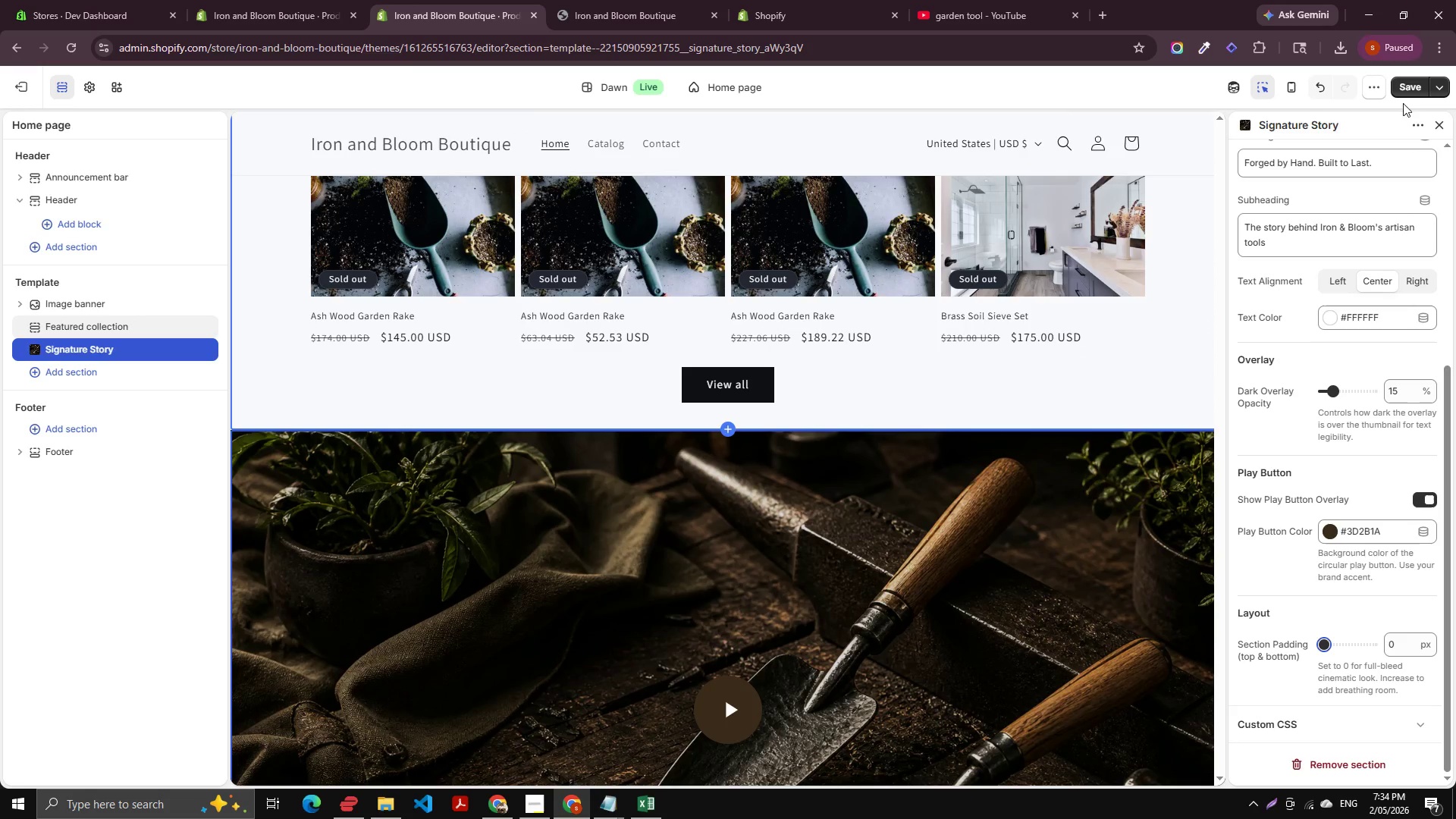 
left_click([1407, 80])
 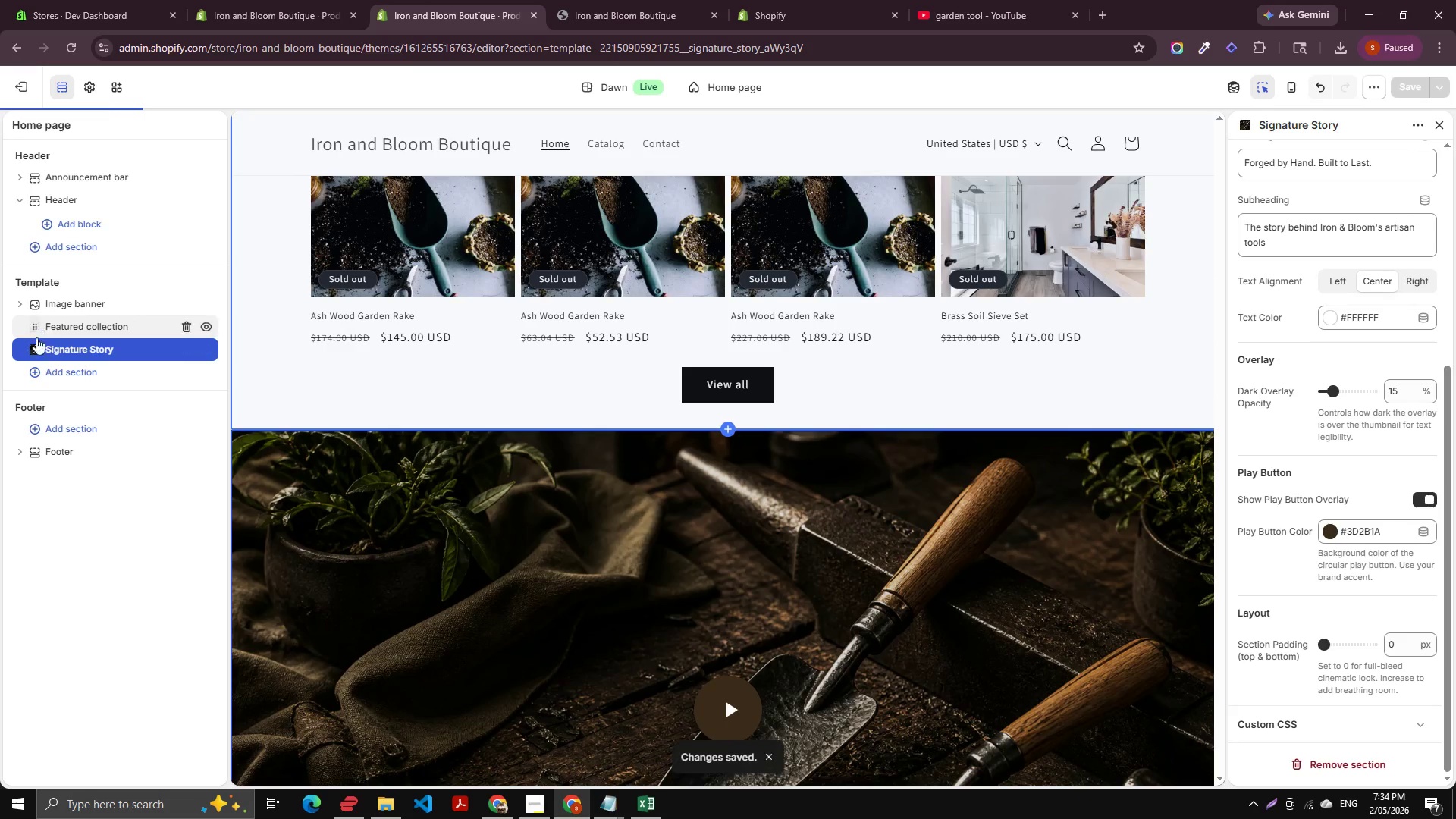 
left_click_drag(start_coordinate=[36, 343], to_coordinate=[30, 294])
 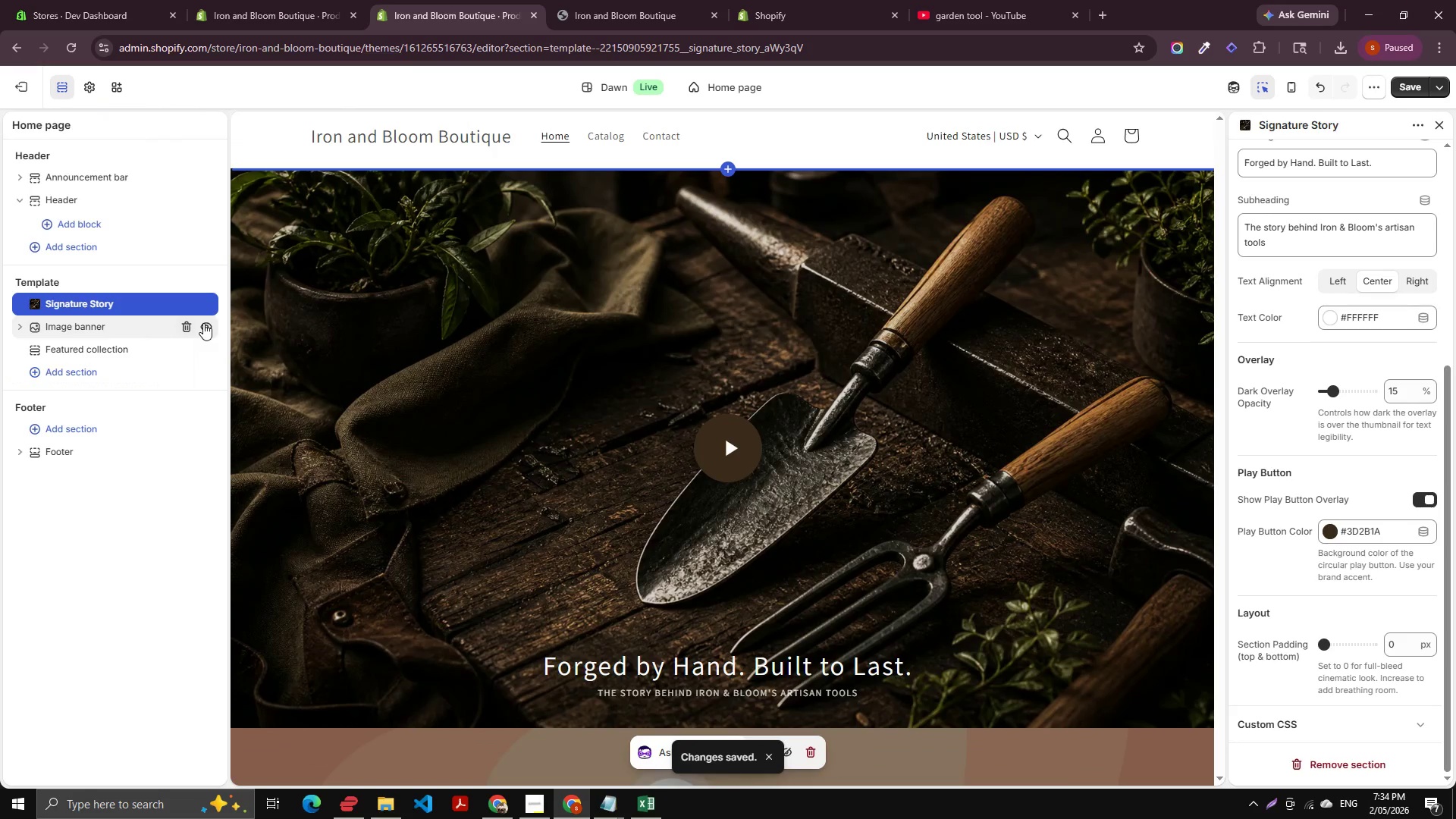 
left_click([182, 321])
 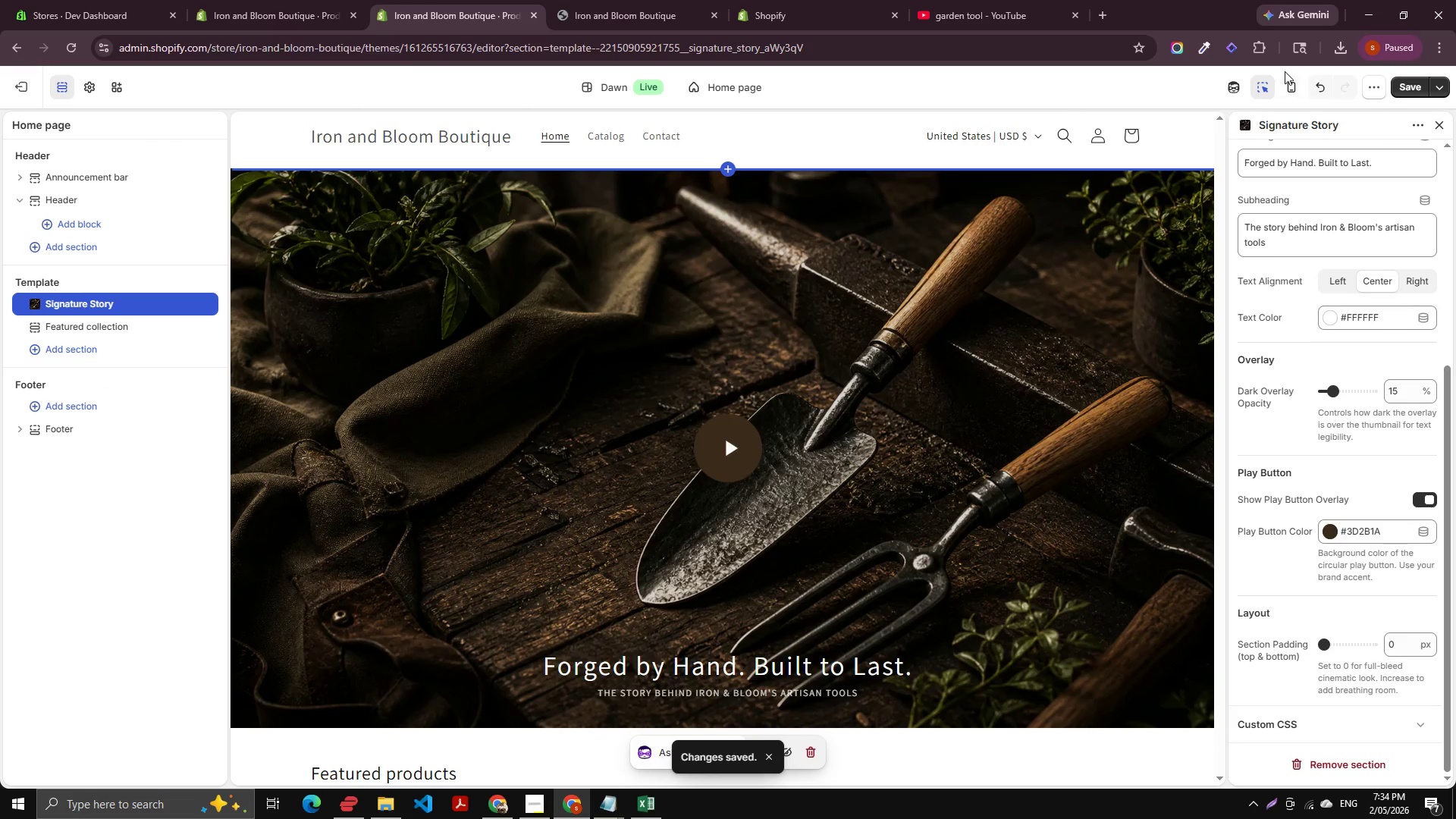 
left_click([1426, 80])
 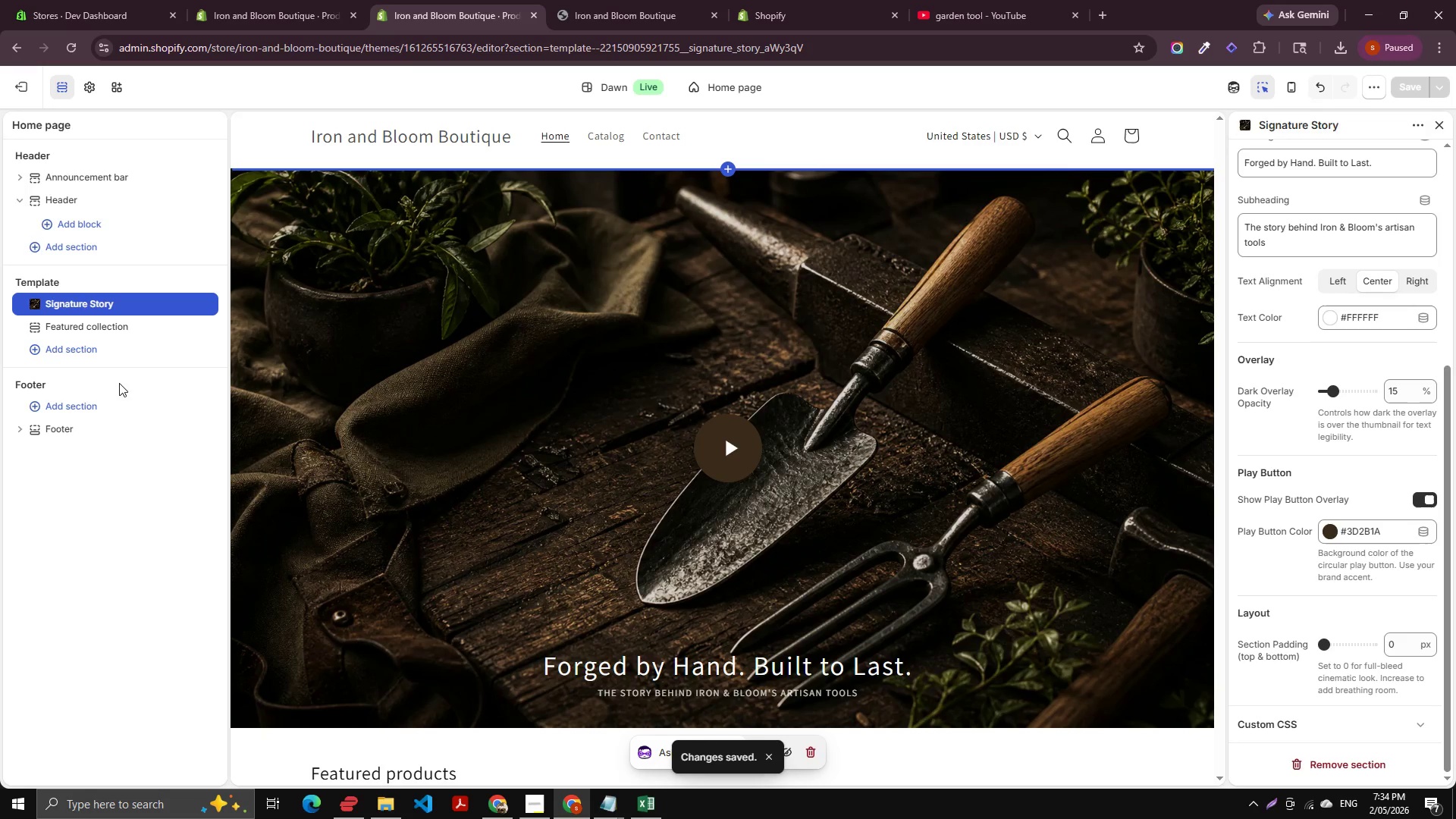 
scroll: coordinate [668, 364], scroll_direction: up, amount: 11.0
 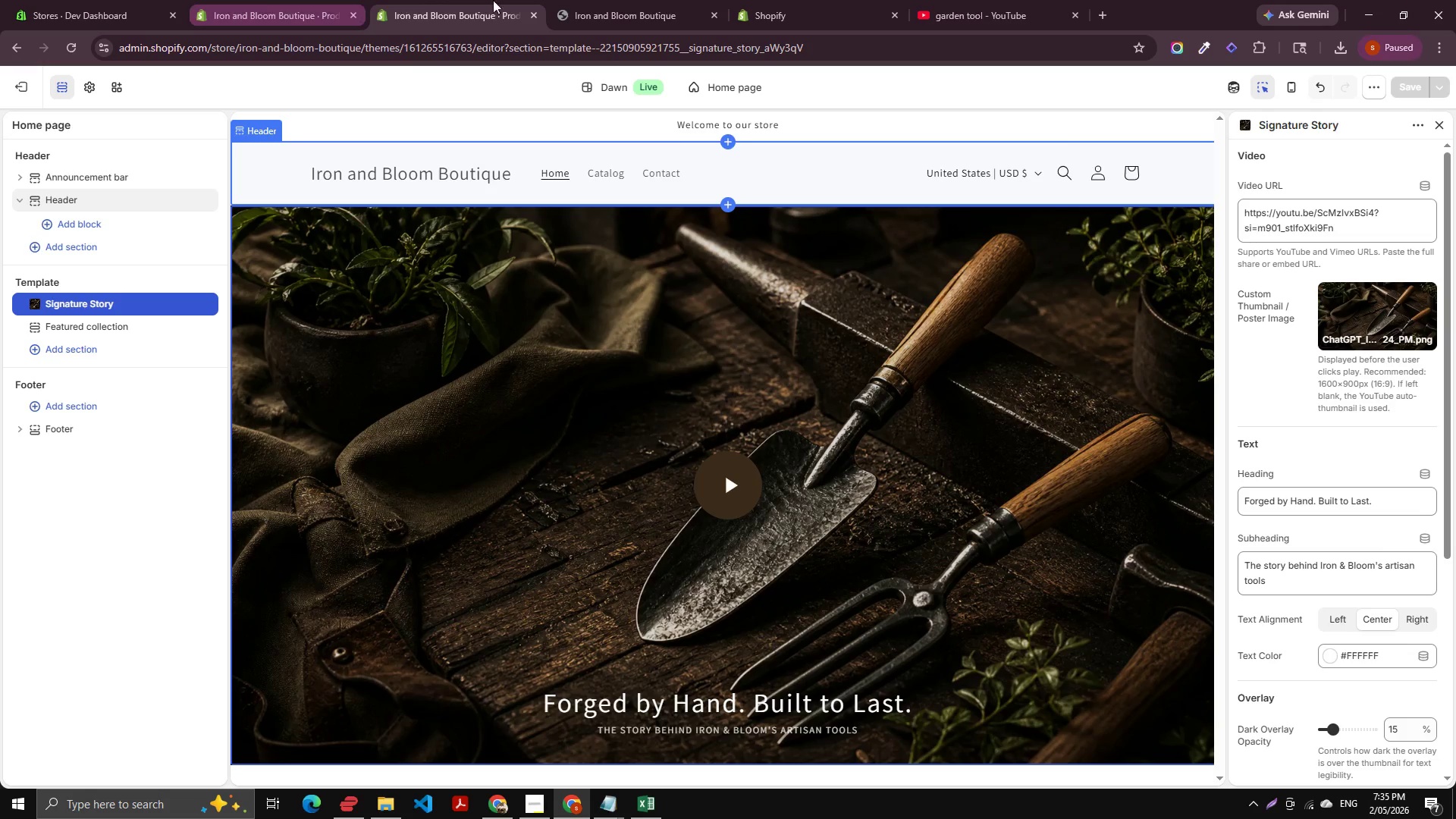 
left_click_drag(start_coordinate=[416, 0], to_coordinate=[412, 0])
 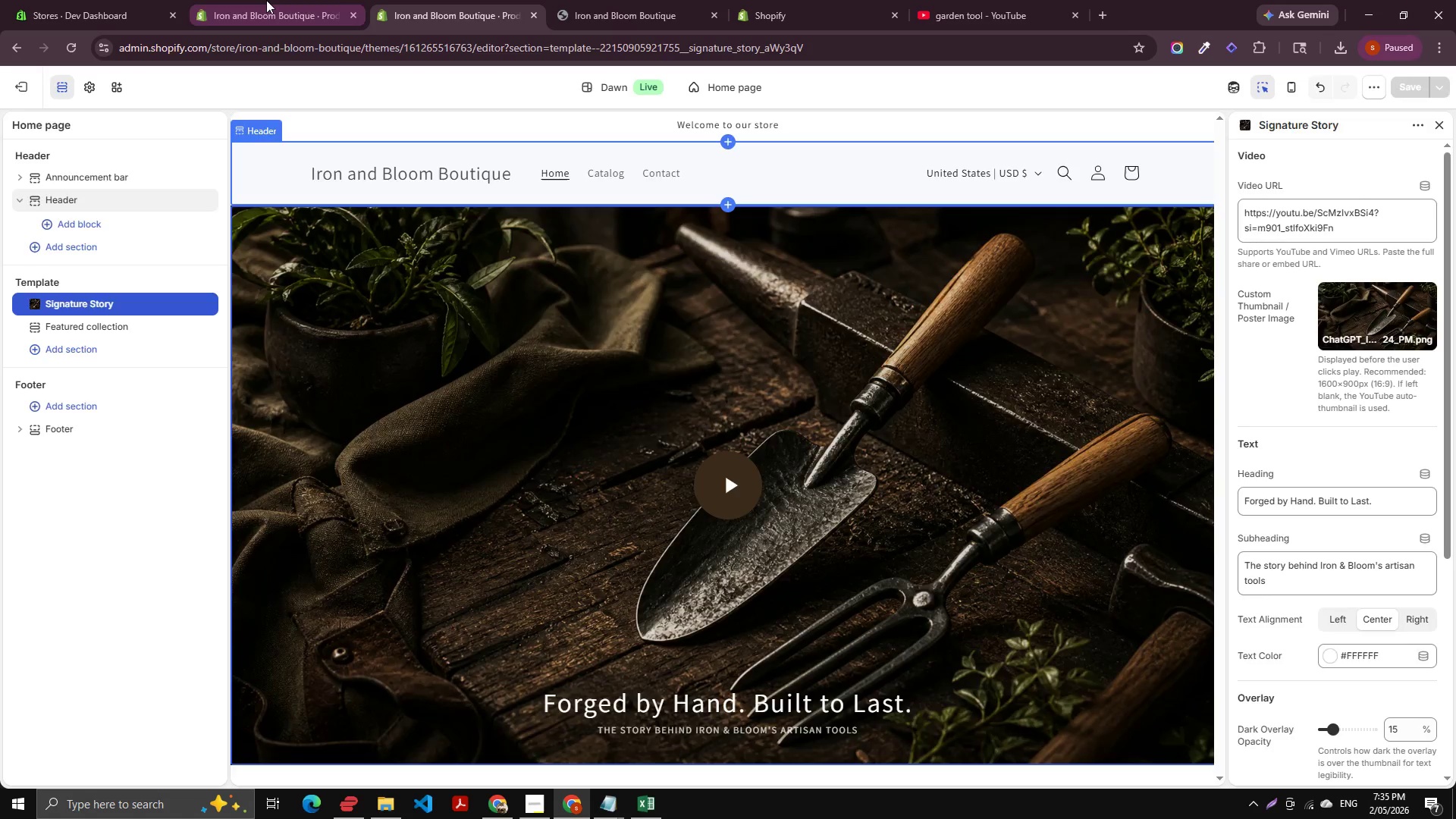 
double_click([266, 0])
 